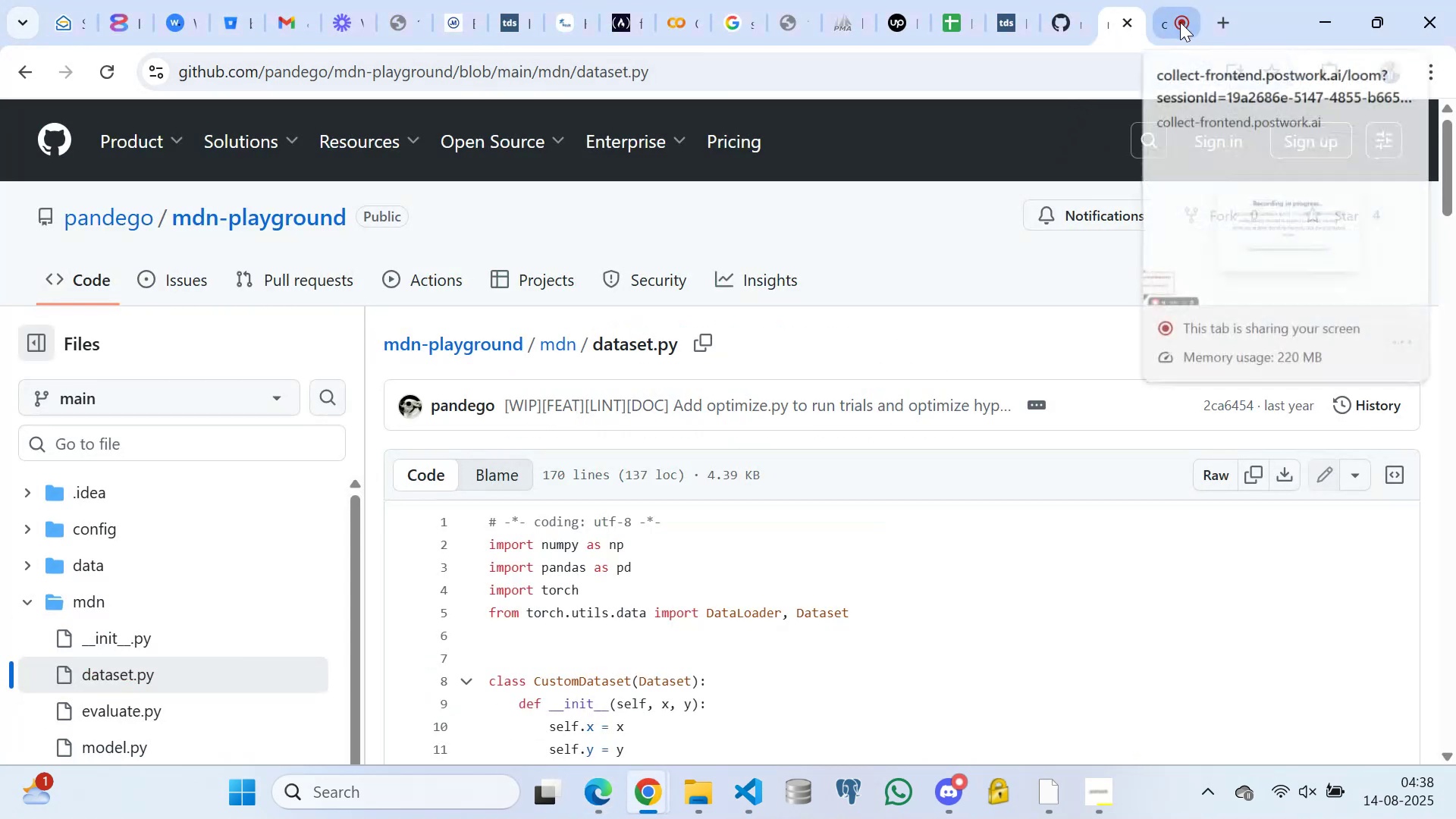 
left_click([1172, 24])
 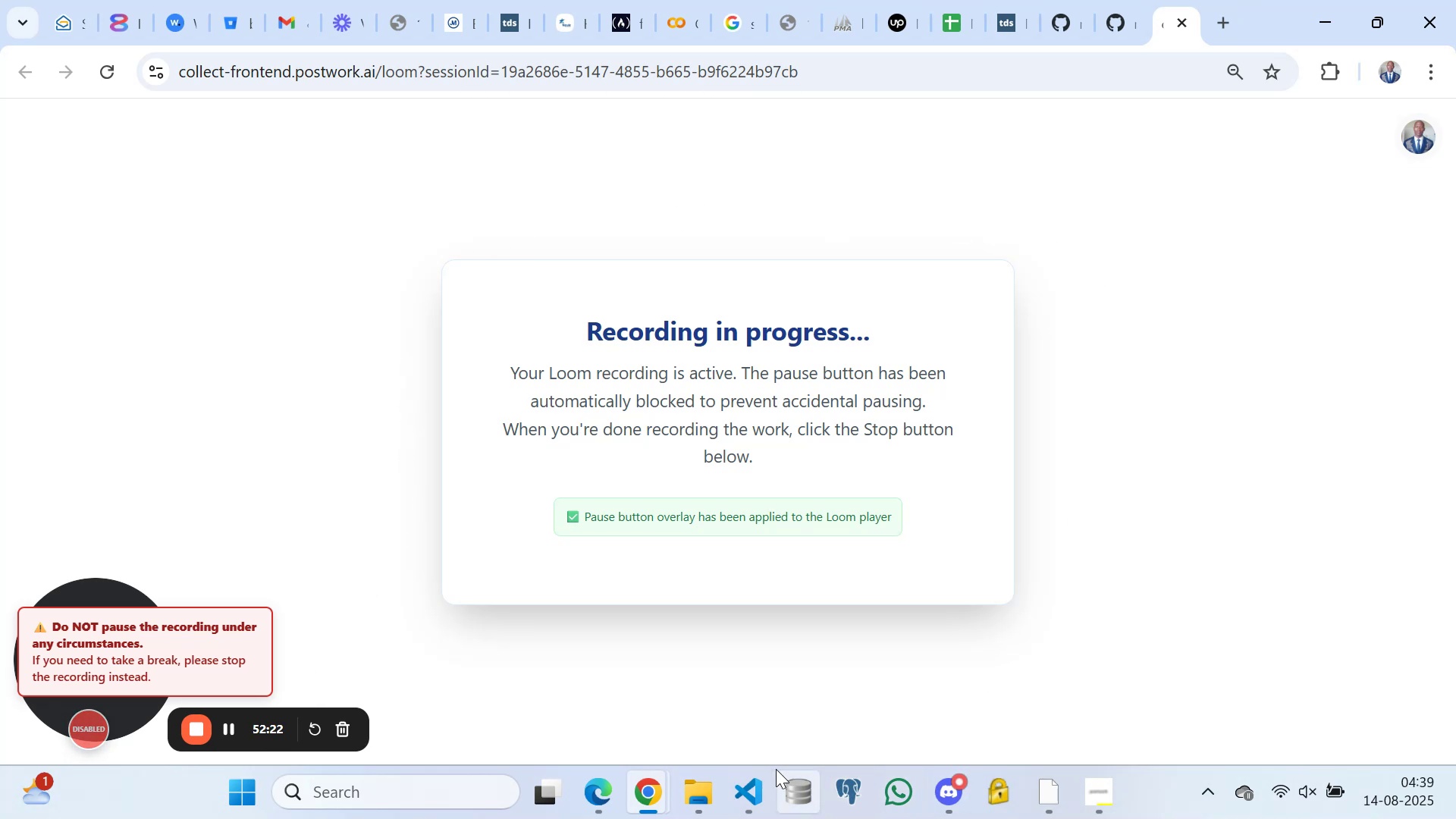 
wait(7.15)
 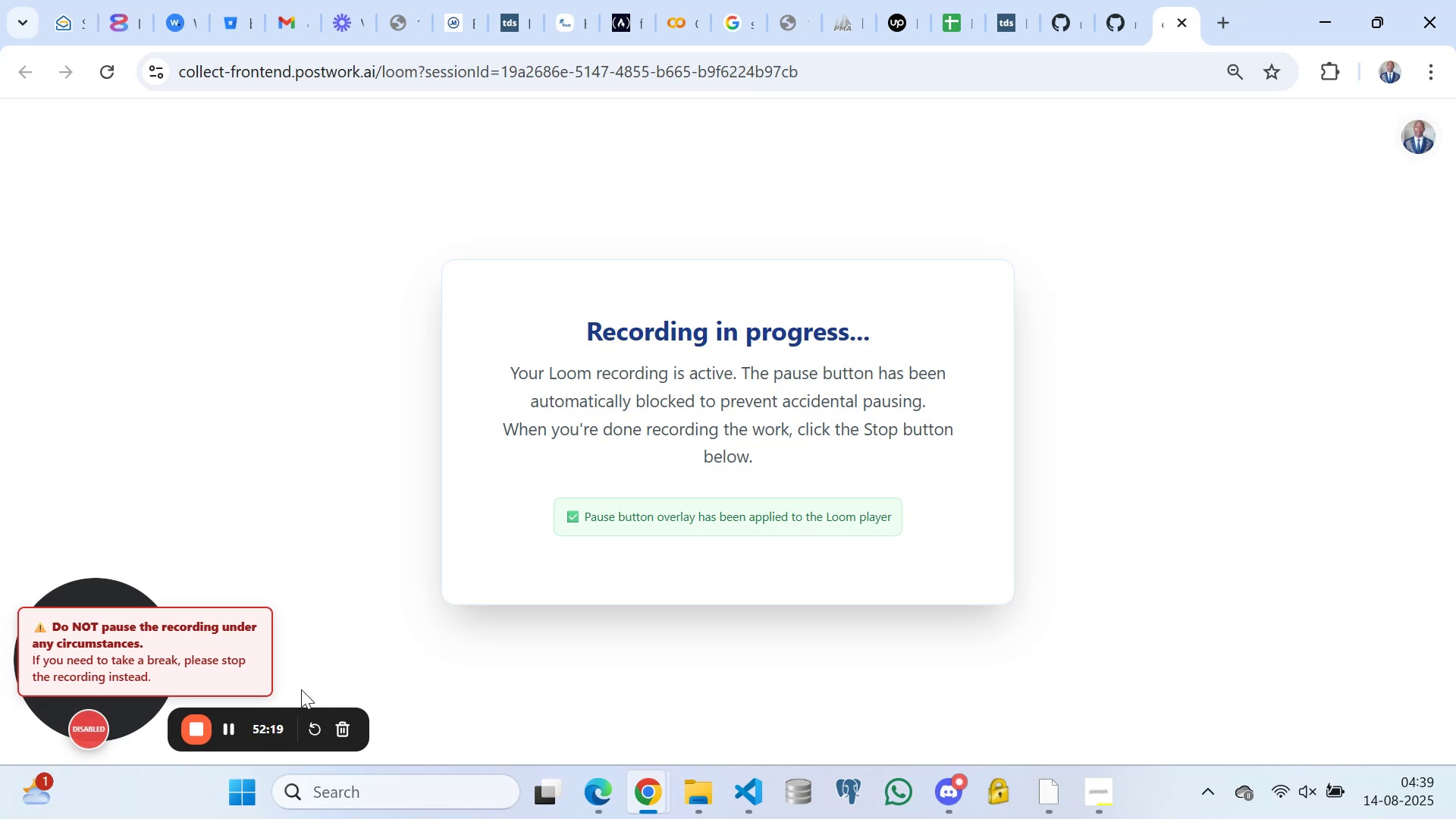 
left_click([752, 701])
 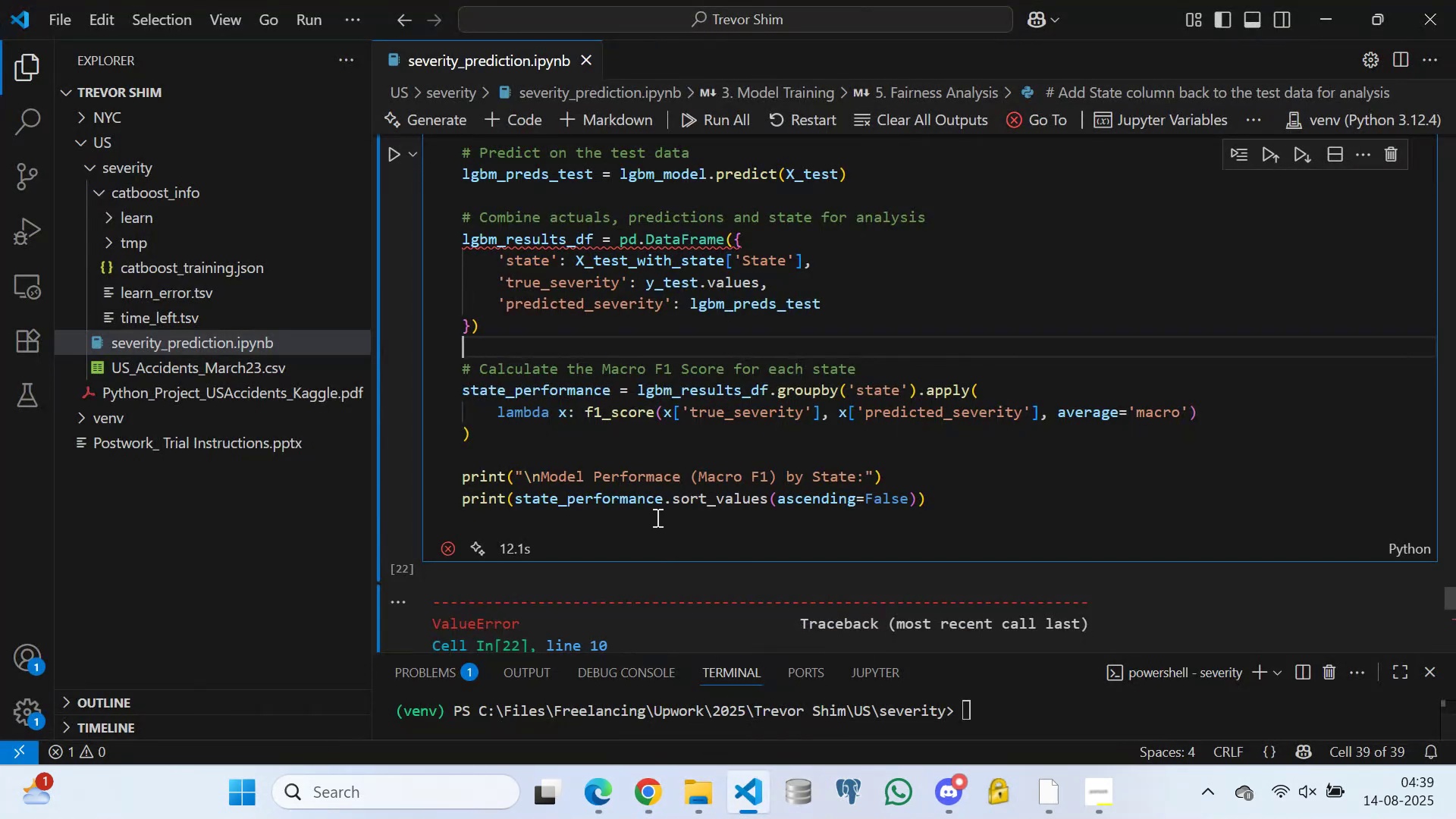 
scroll: coordinate [610, 504], scroll_direction: down, amount: 2.0
 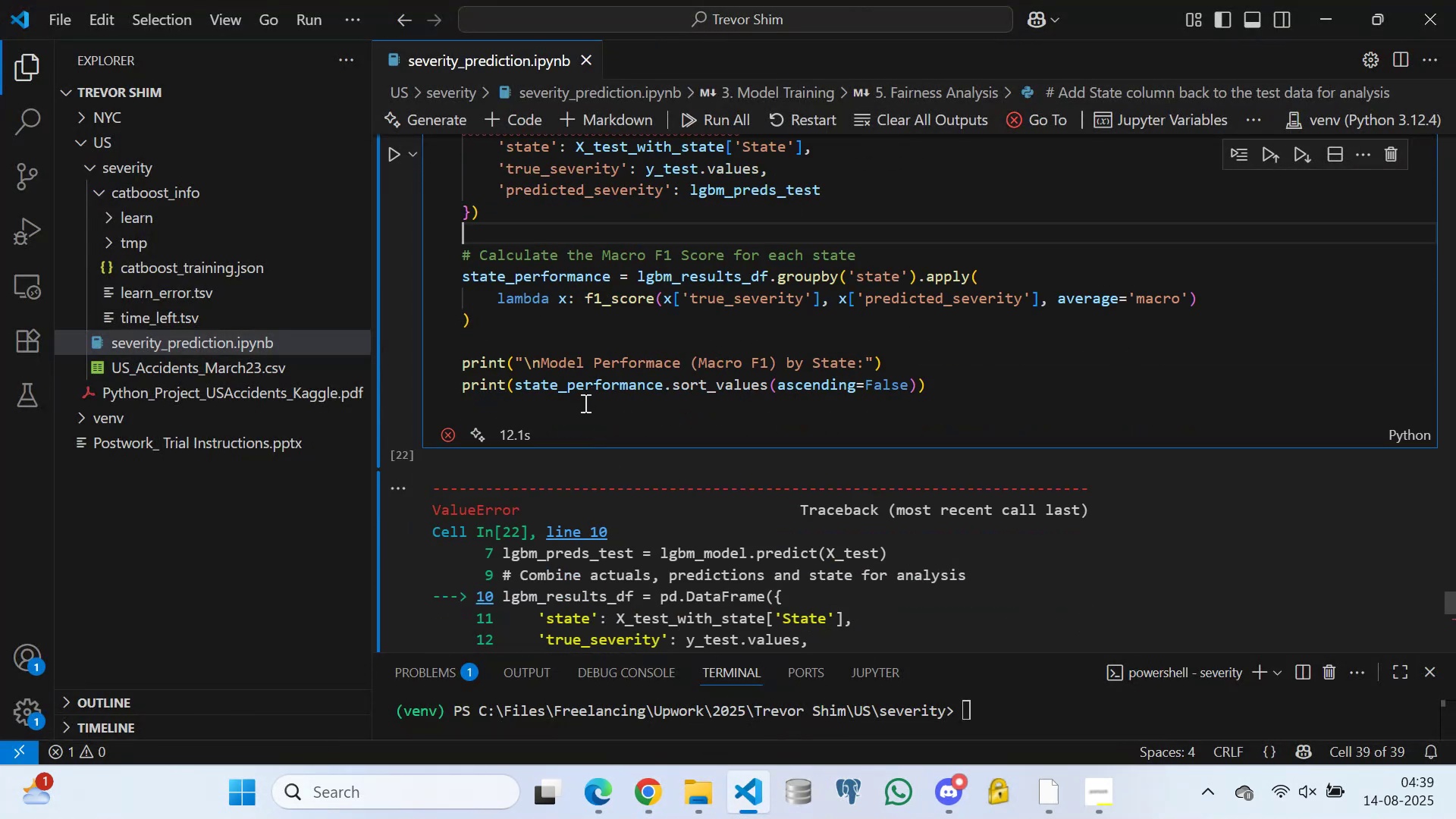 
left_click([577, 407])
 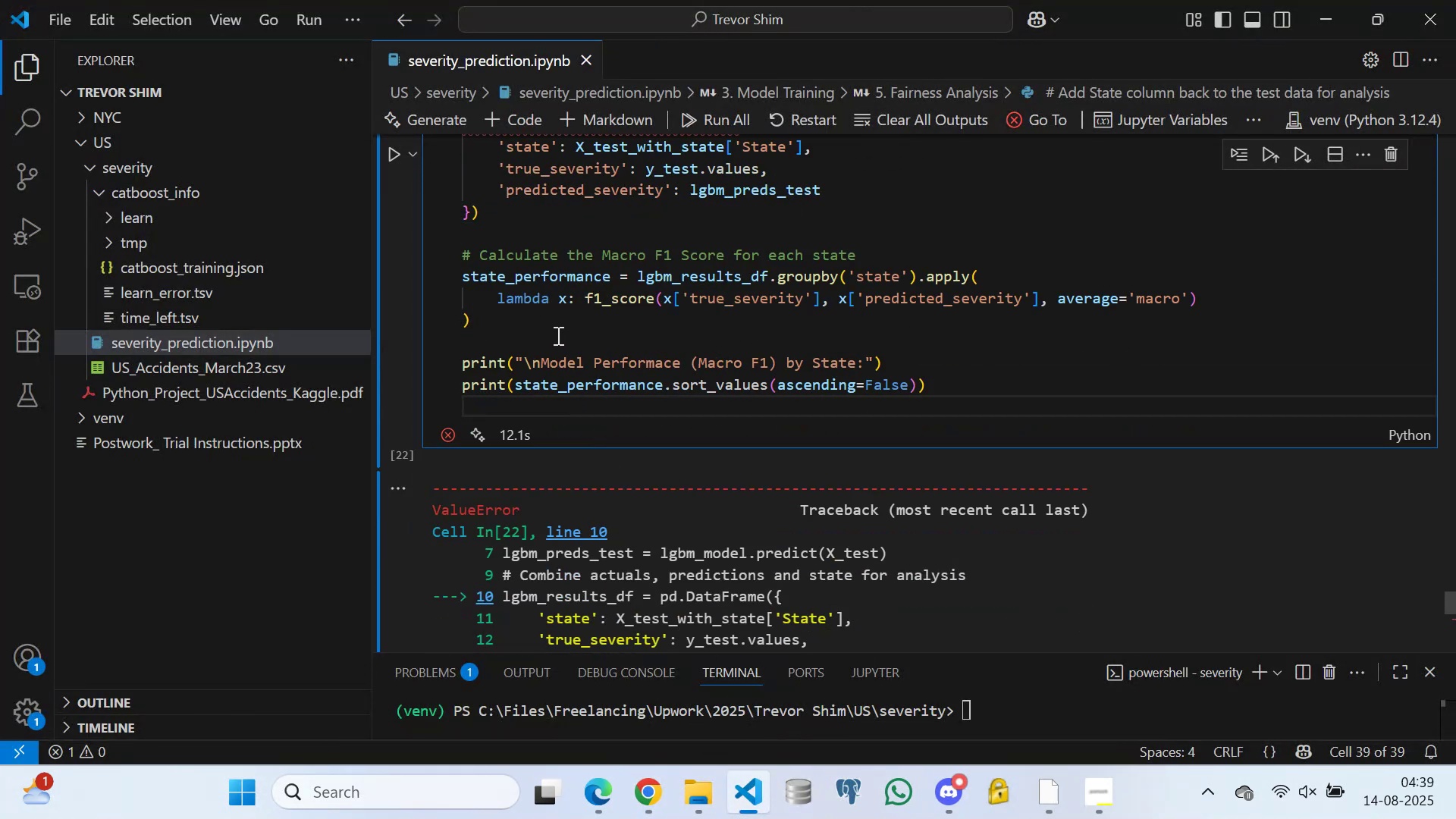 
left_click([557, 335])
 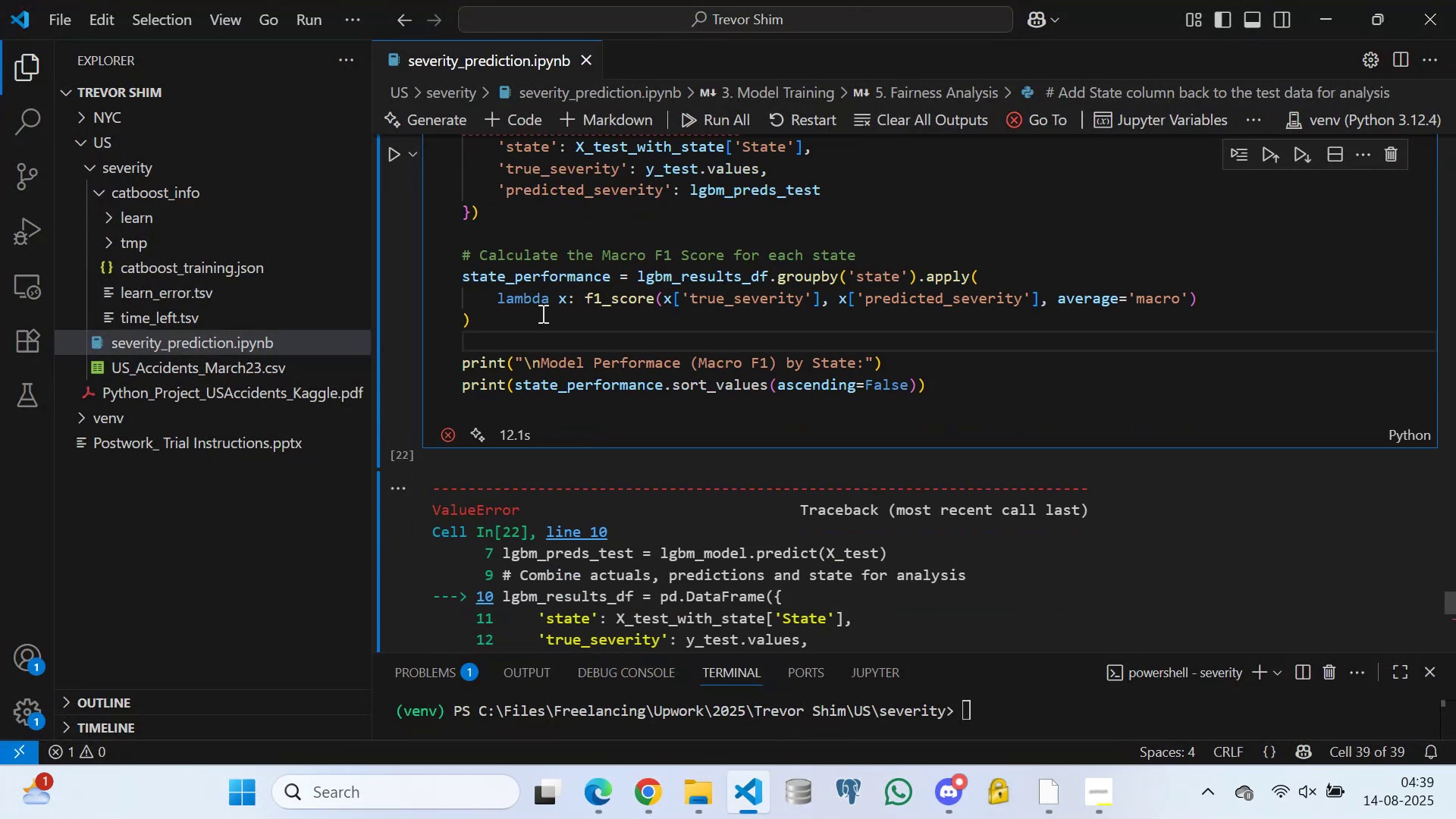 
left_click([541, 313])
 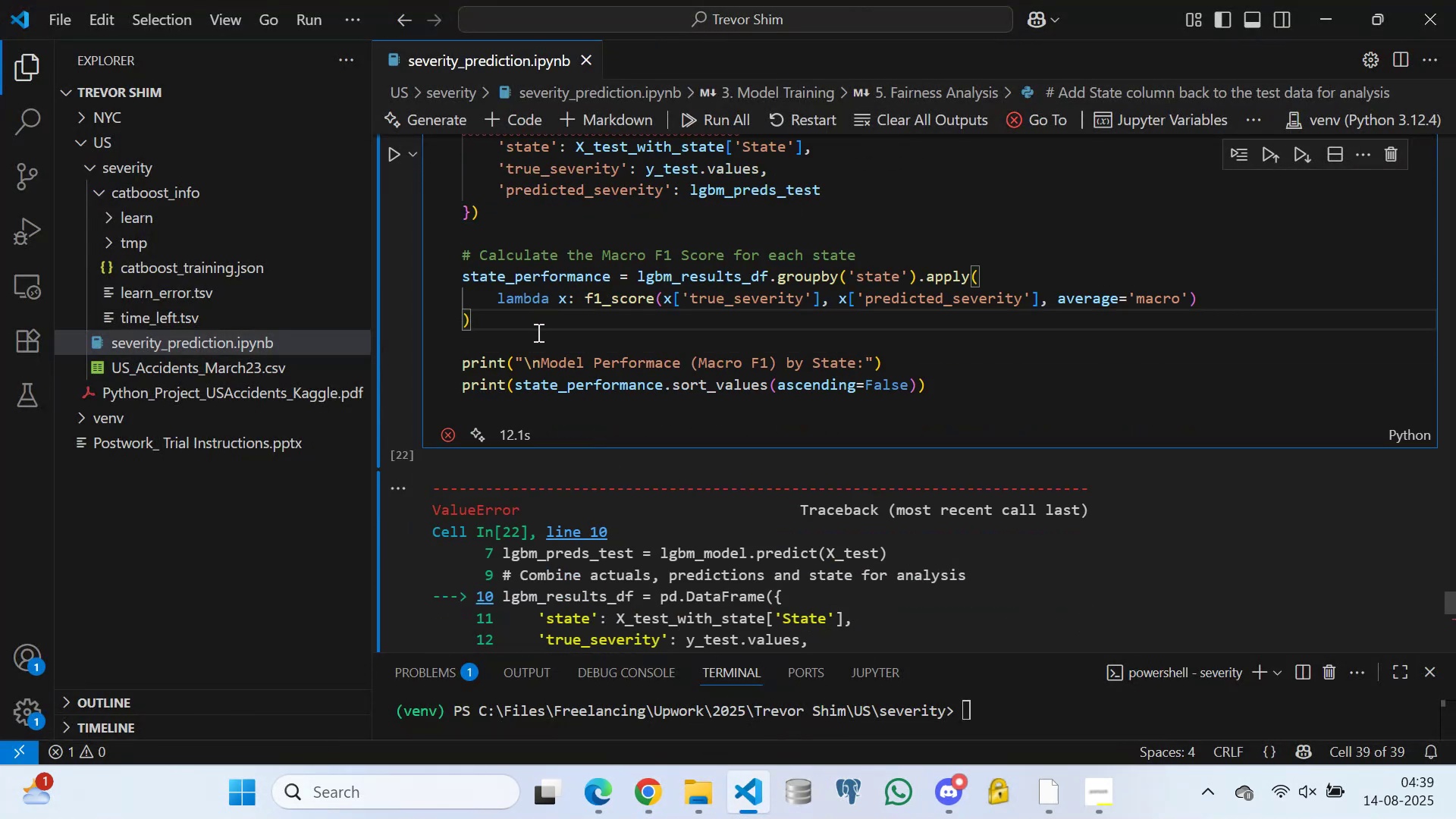 
left_click([537, 332])
 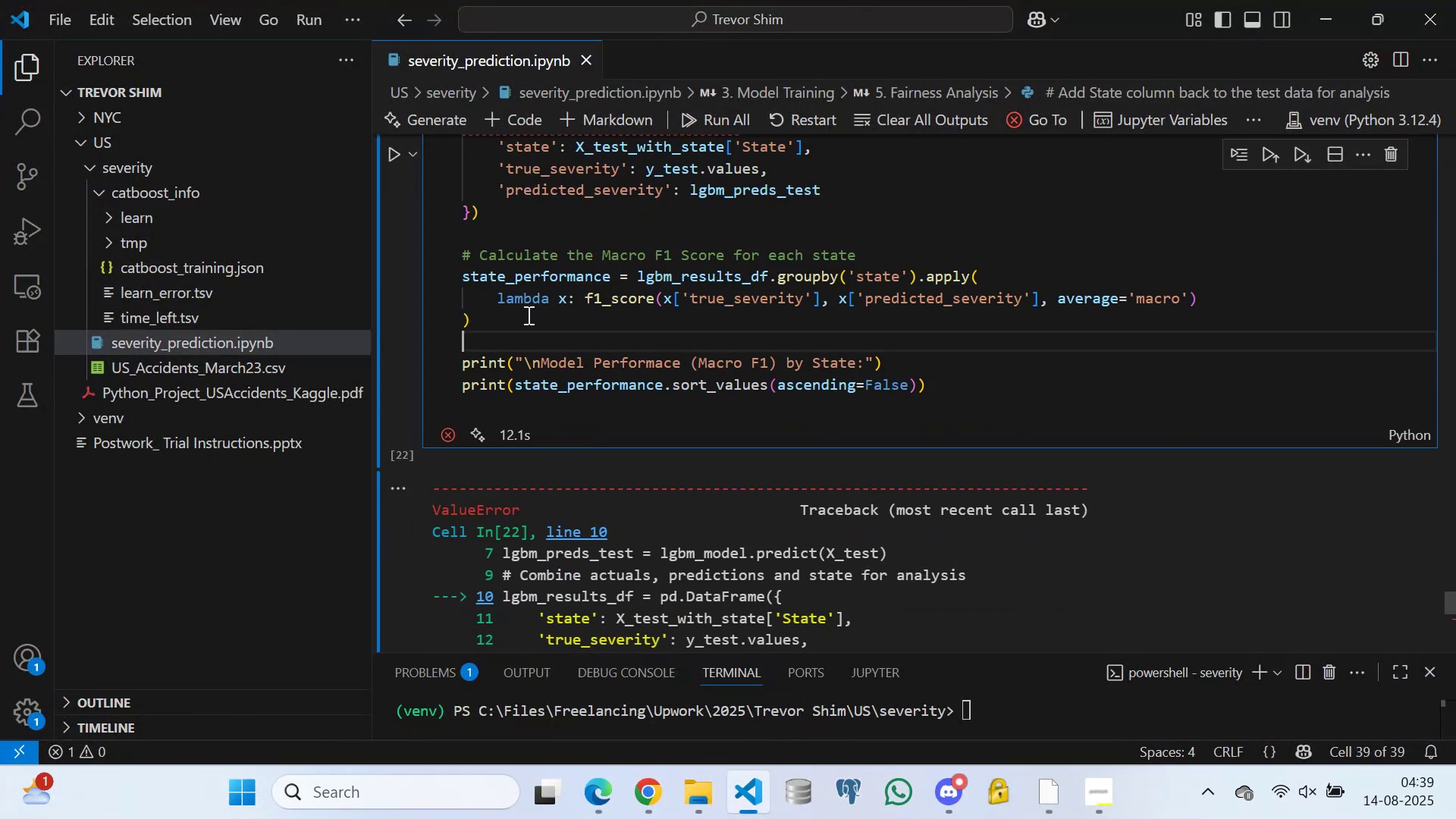 
double_click([527, 313])
 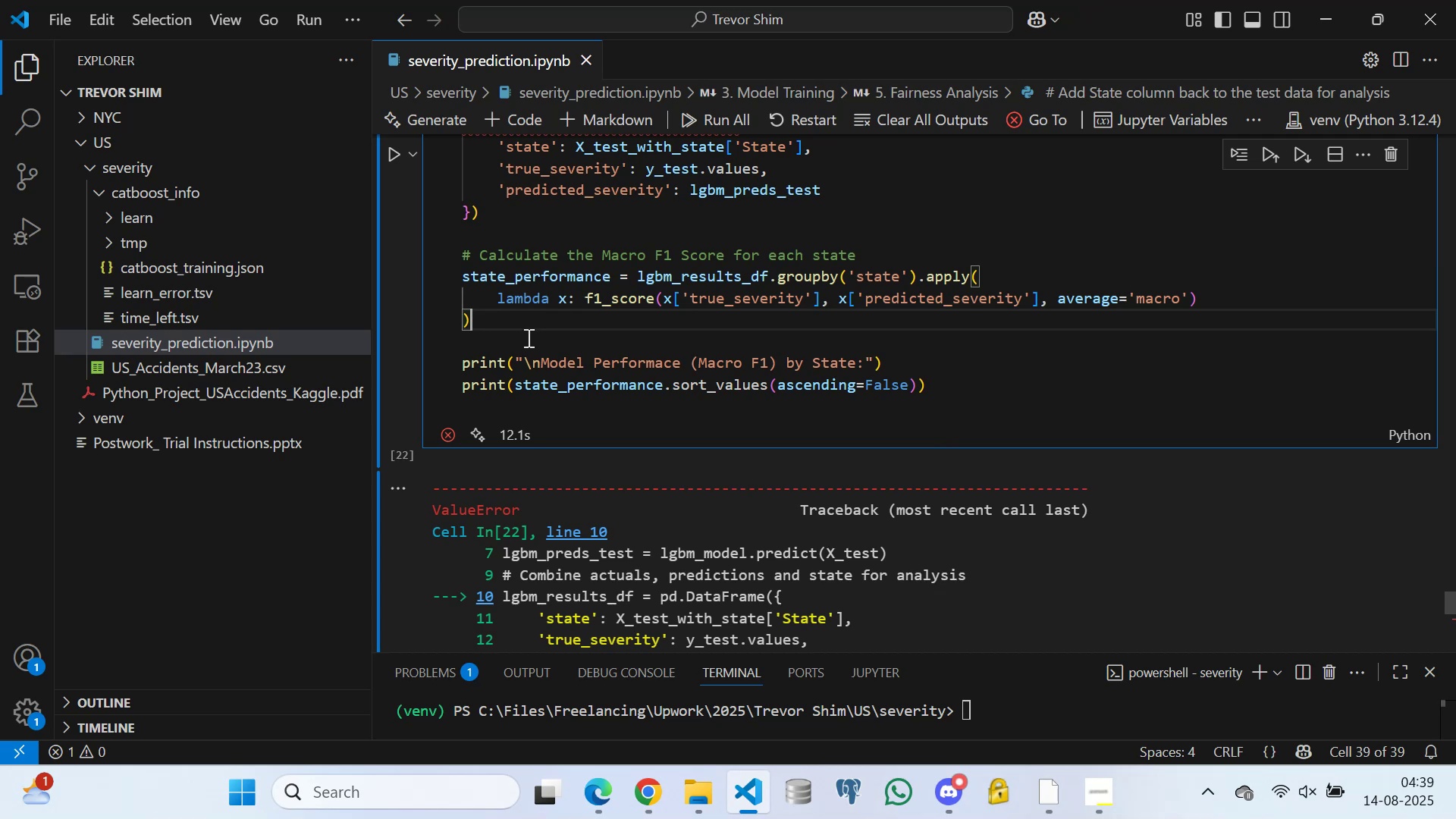 
left_click([527, 337])
 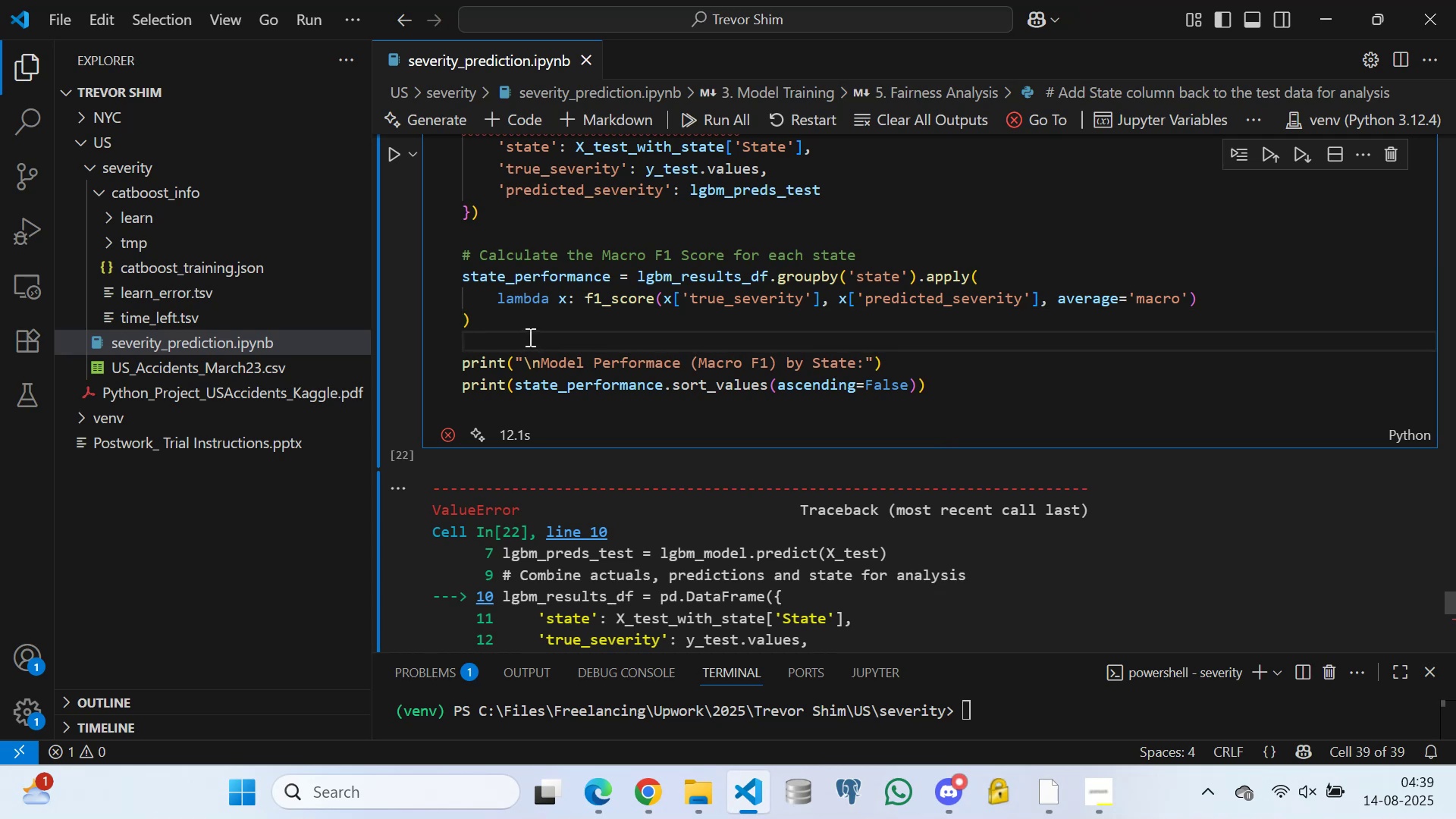 
wait(11.74)
 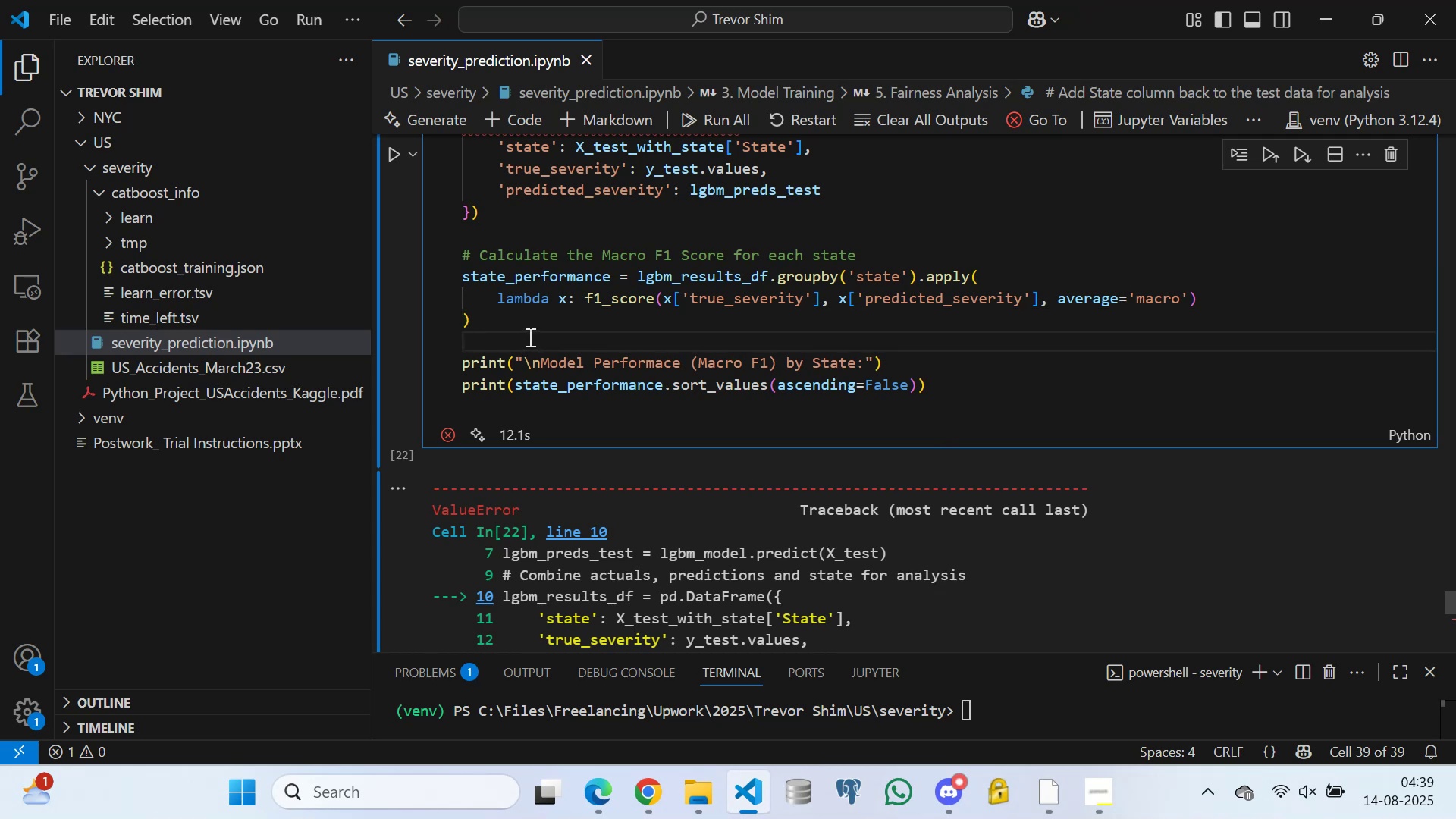 
left_click([1053, 796])
 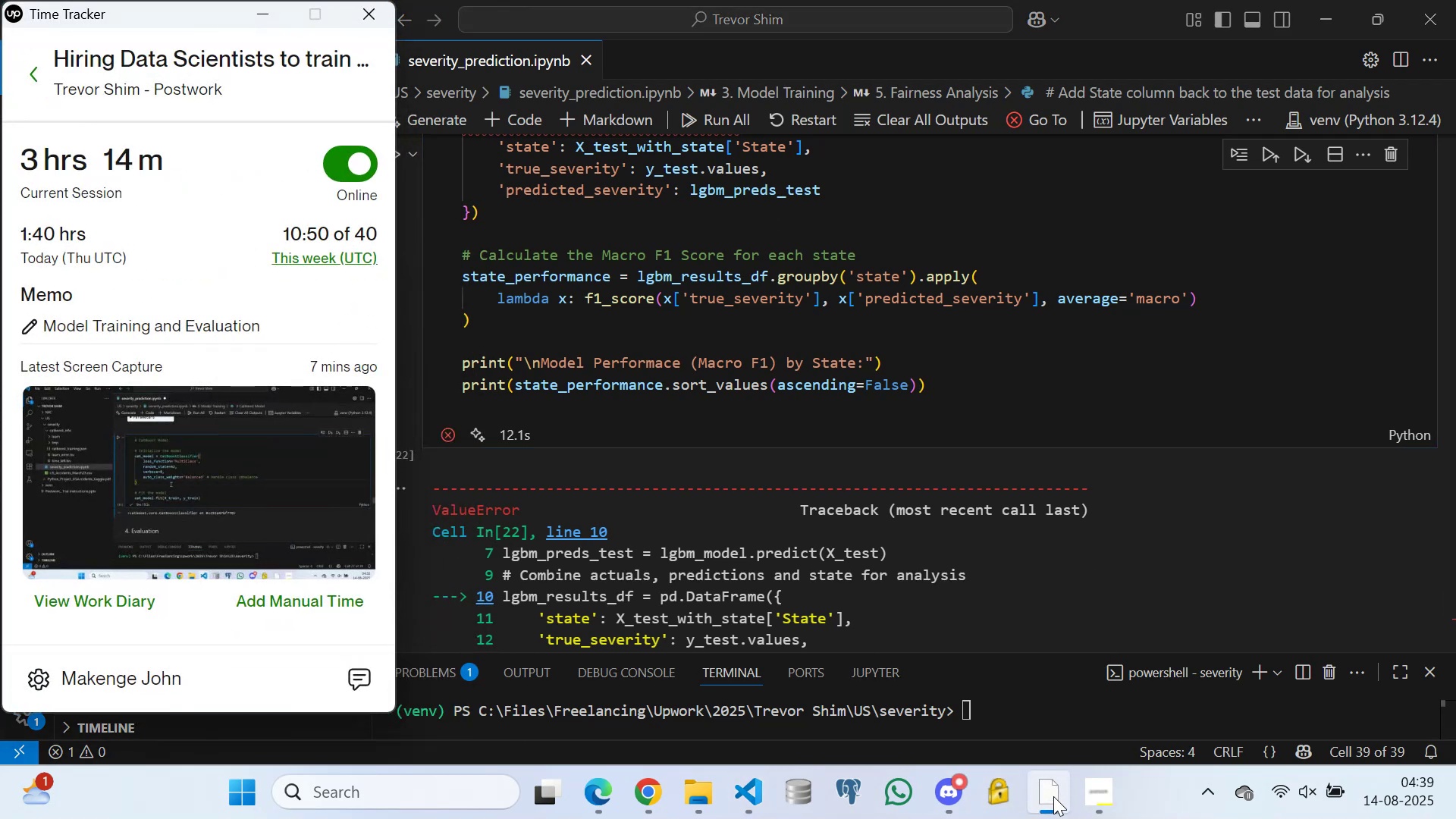 
double_click([1053, 796])
 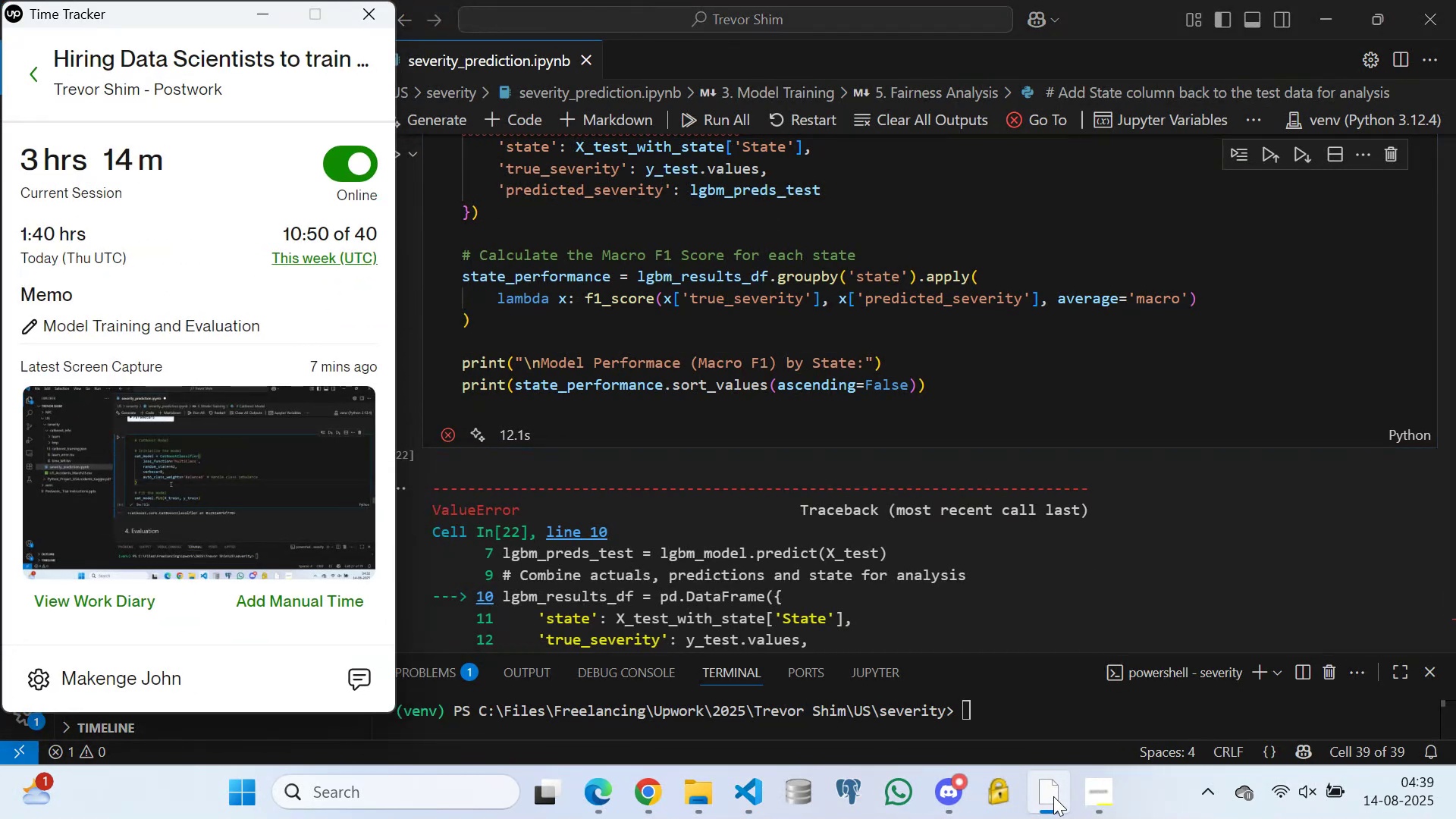 
left_click([1053, 796])
 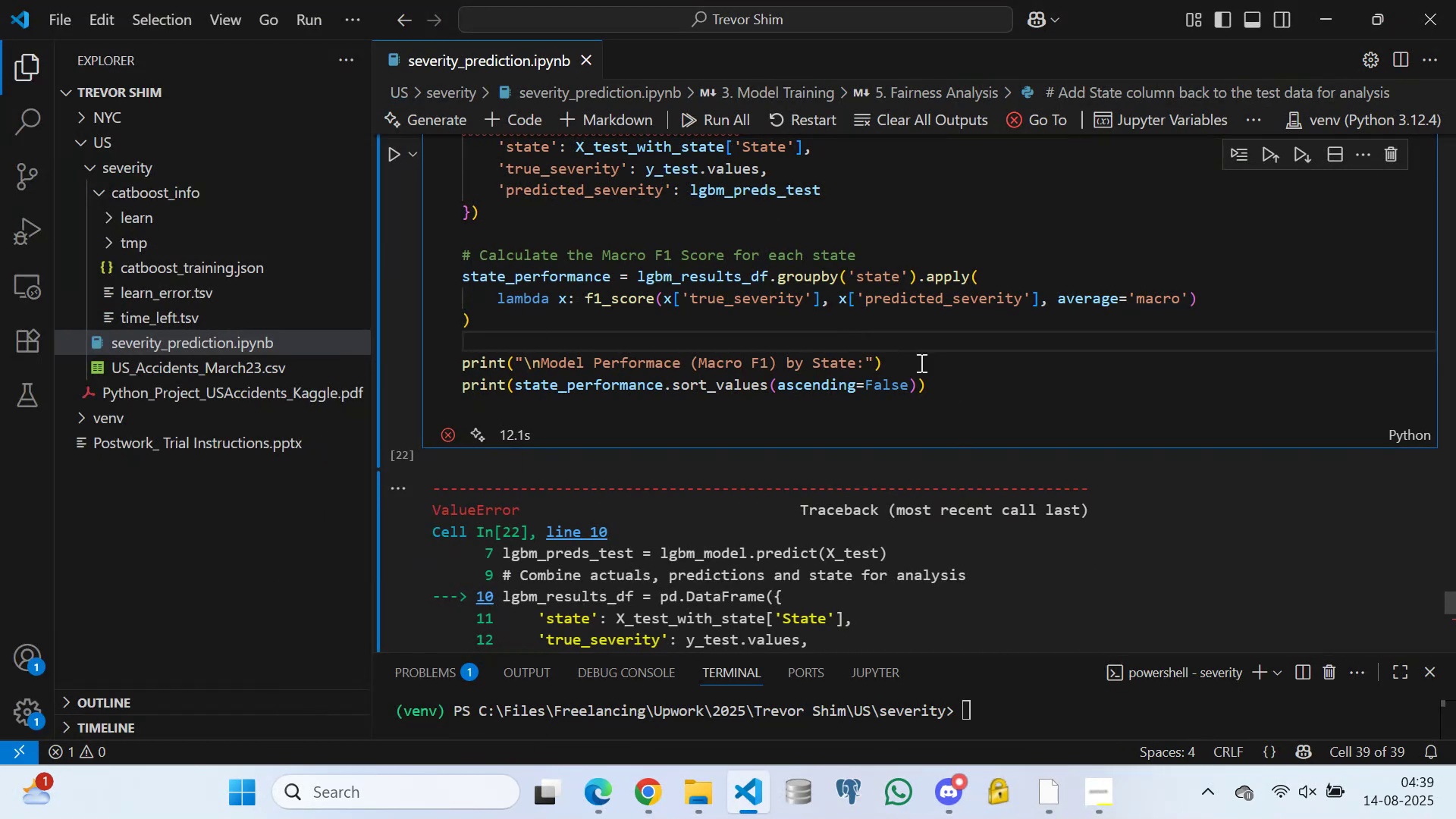 
left_click([910, 326])
 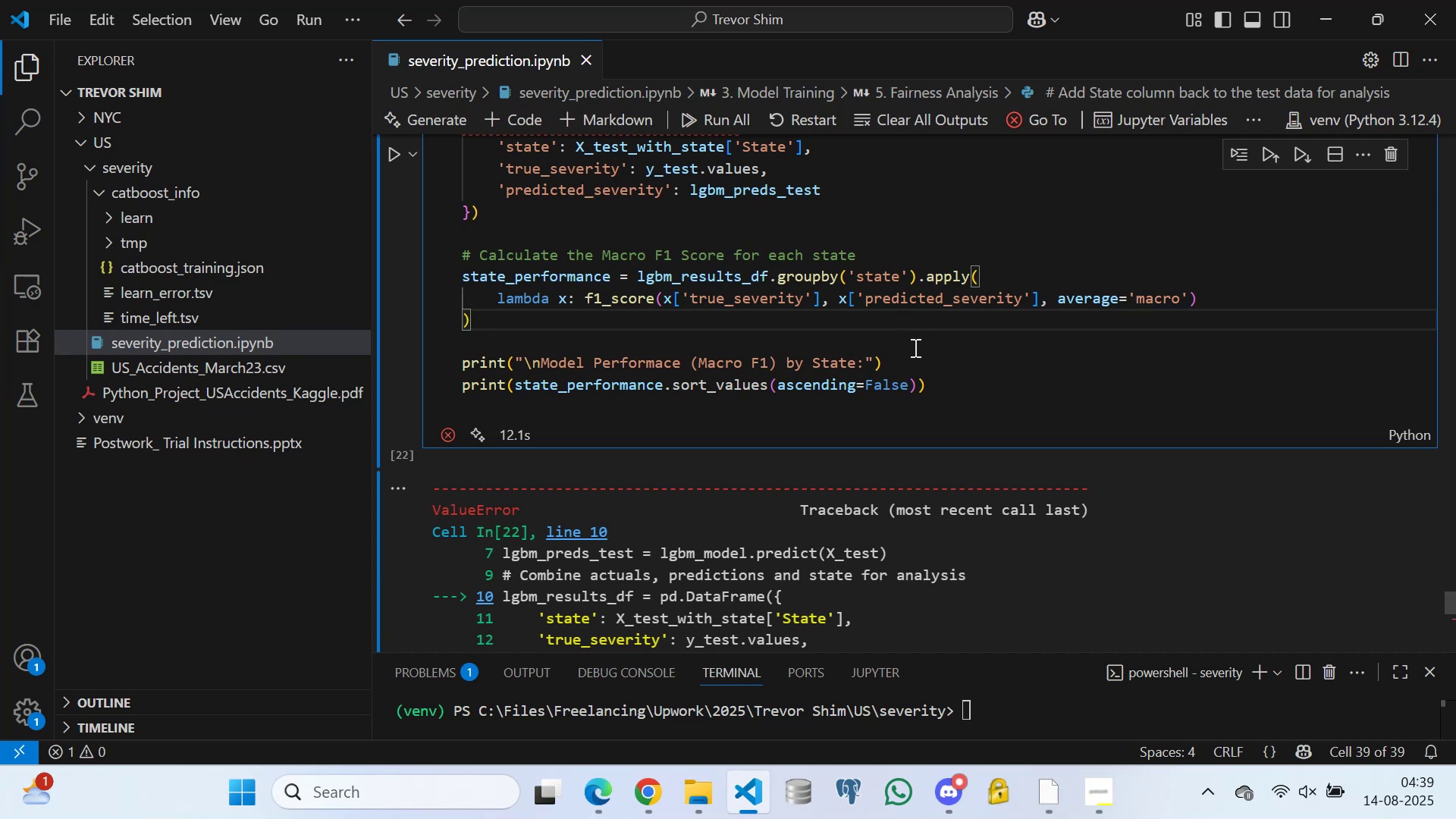 
left_click([914, 347])
 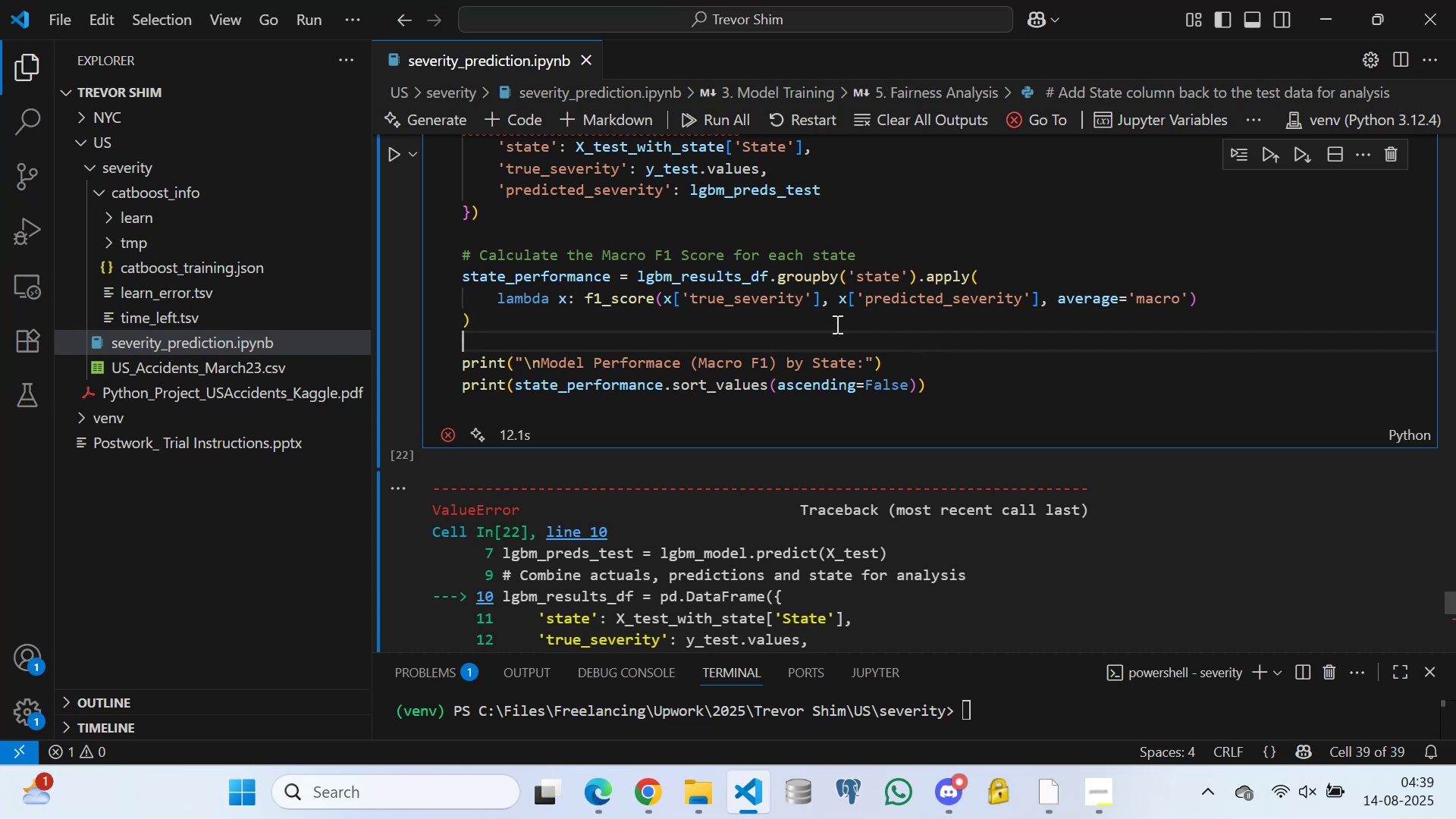 
left_click([830, 317])
 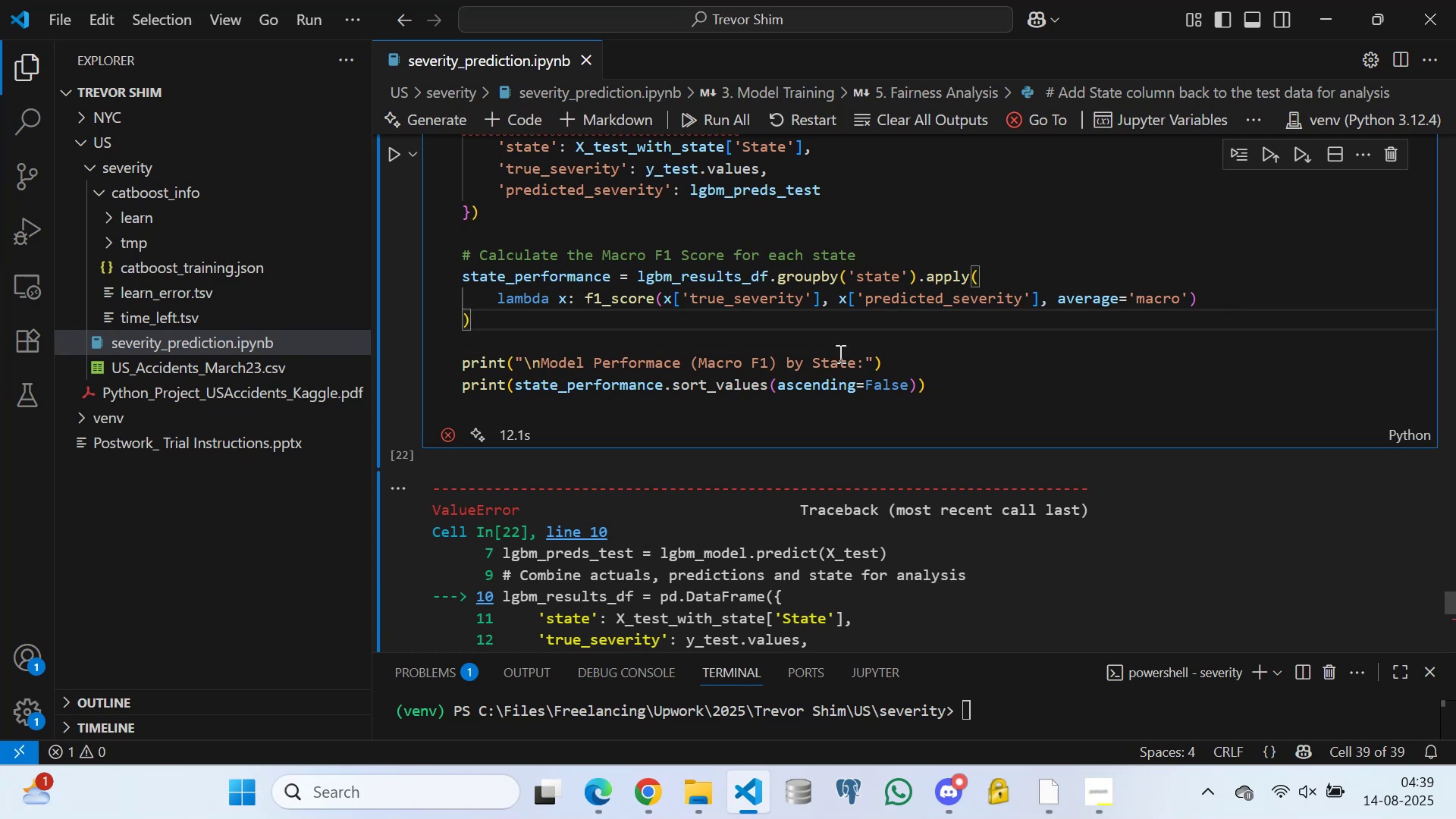 
left_click([839, 353])
 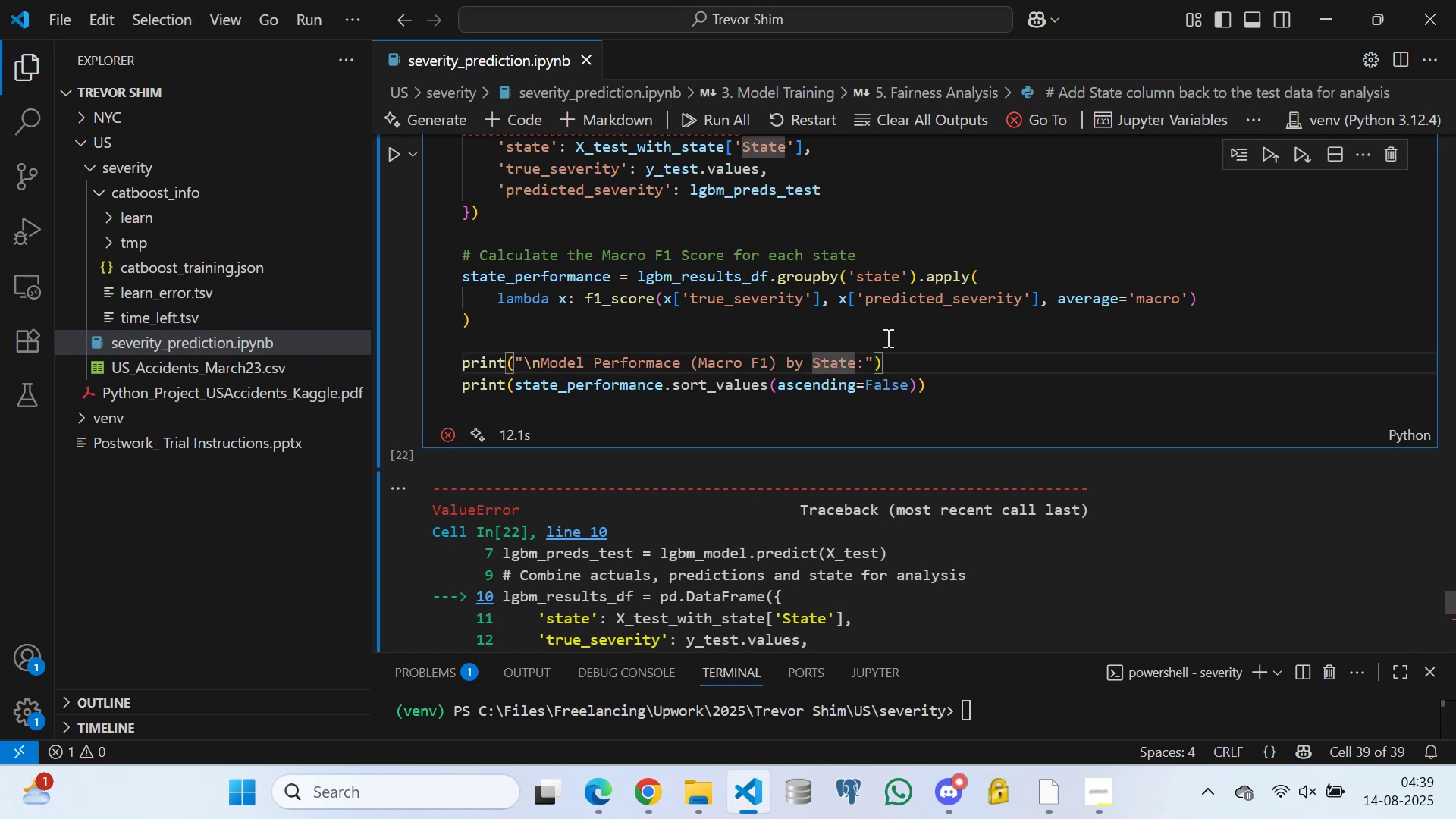 
left_click([882, 331])
 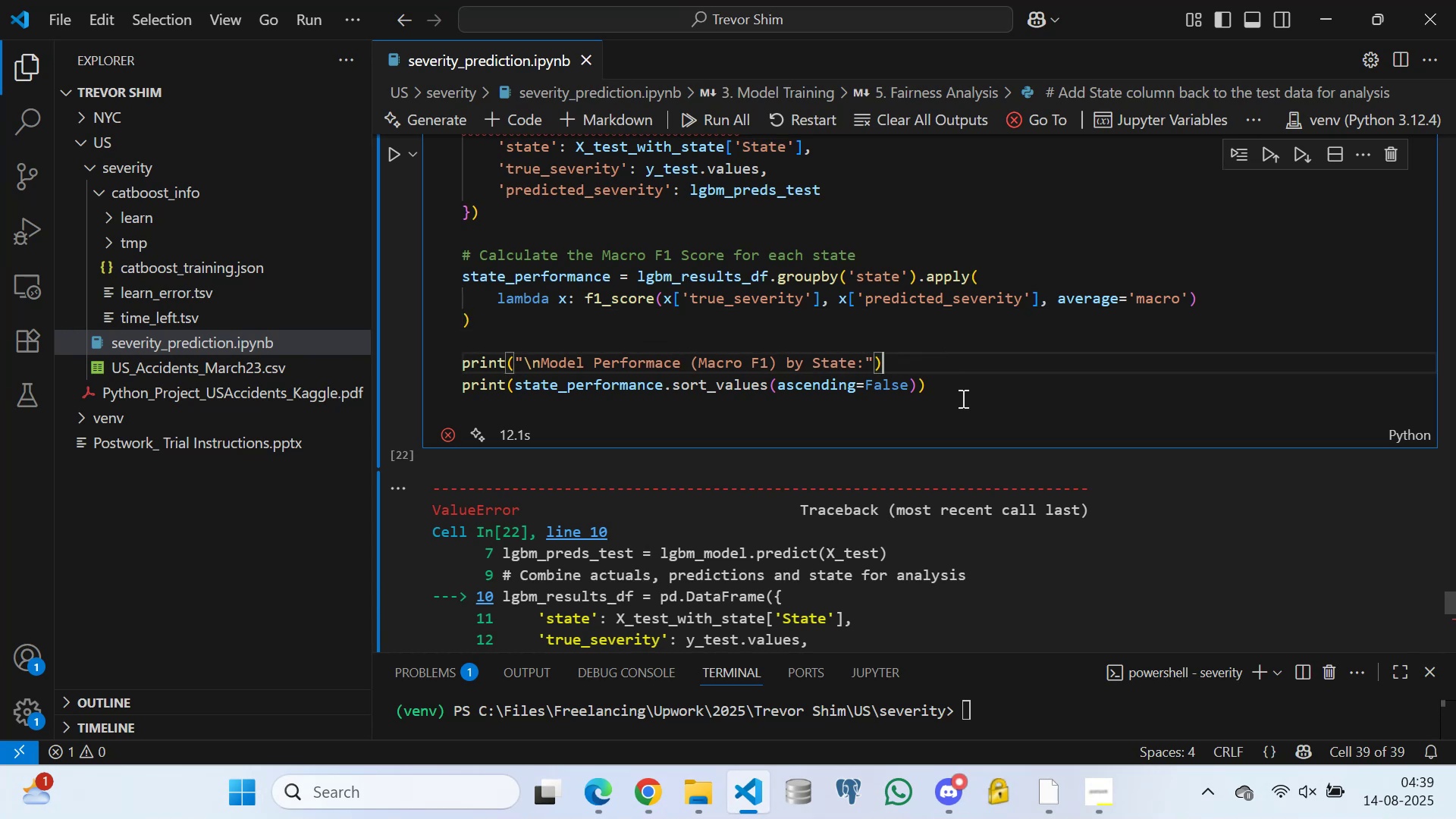 
left_click([967, 395])
 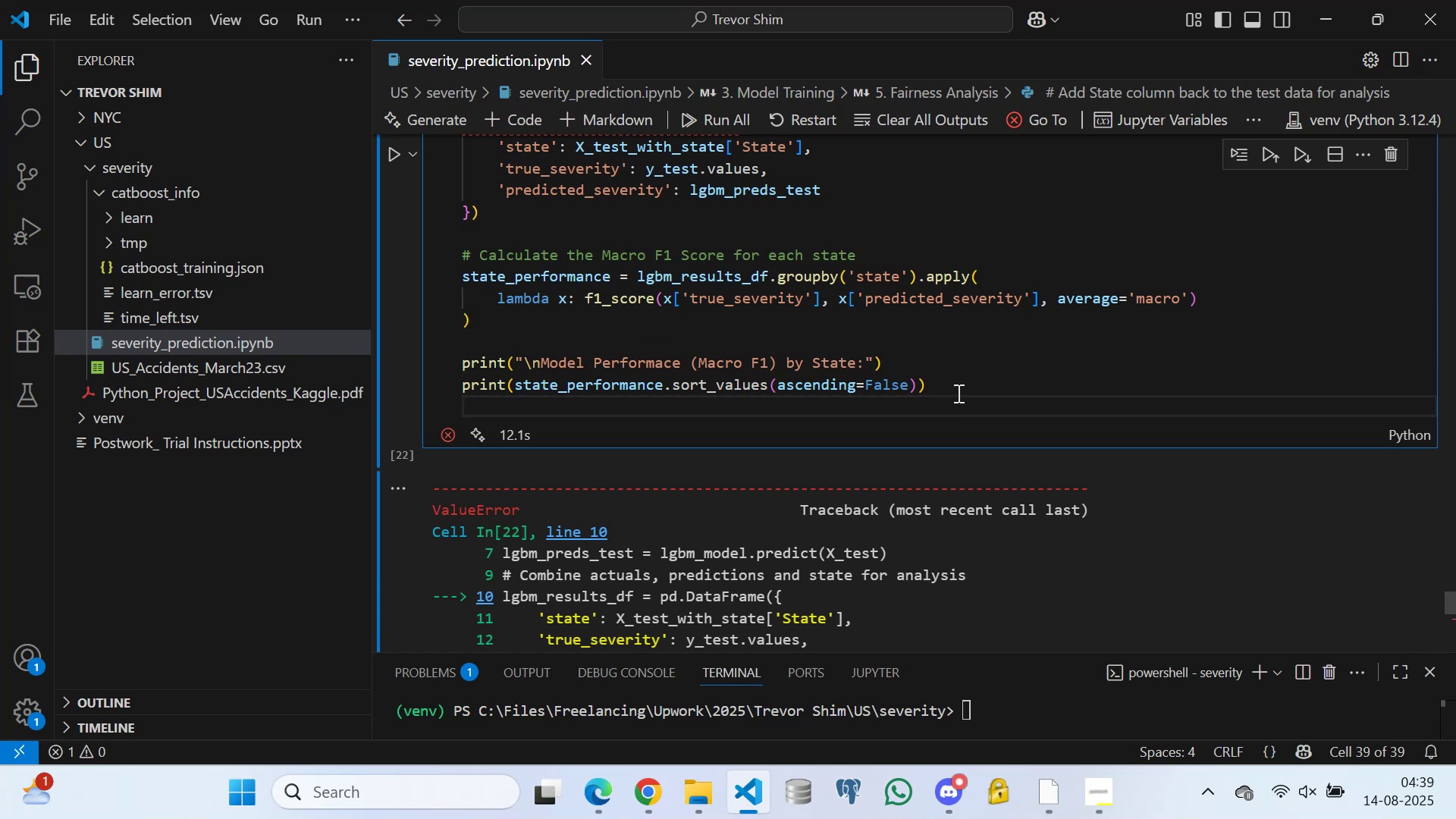 
left_click([956, 382])
 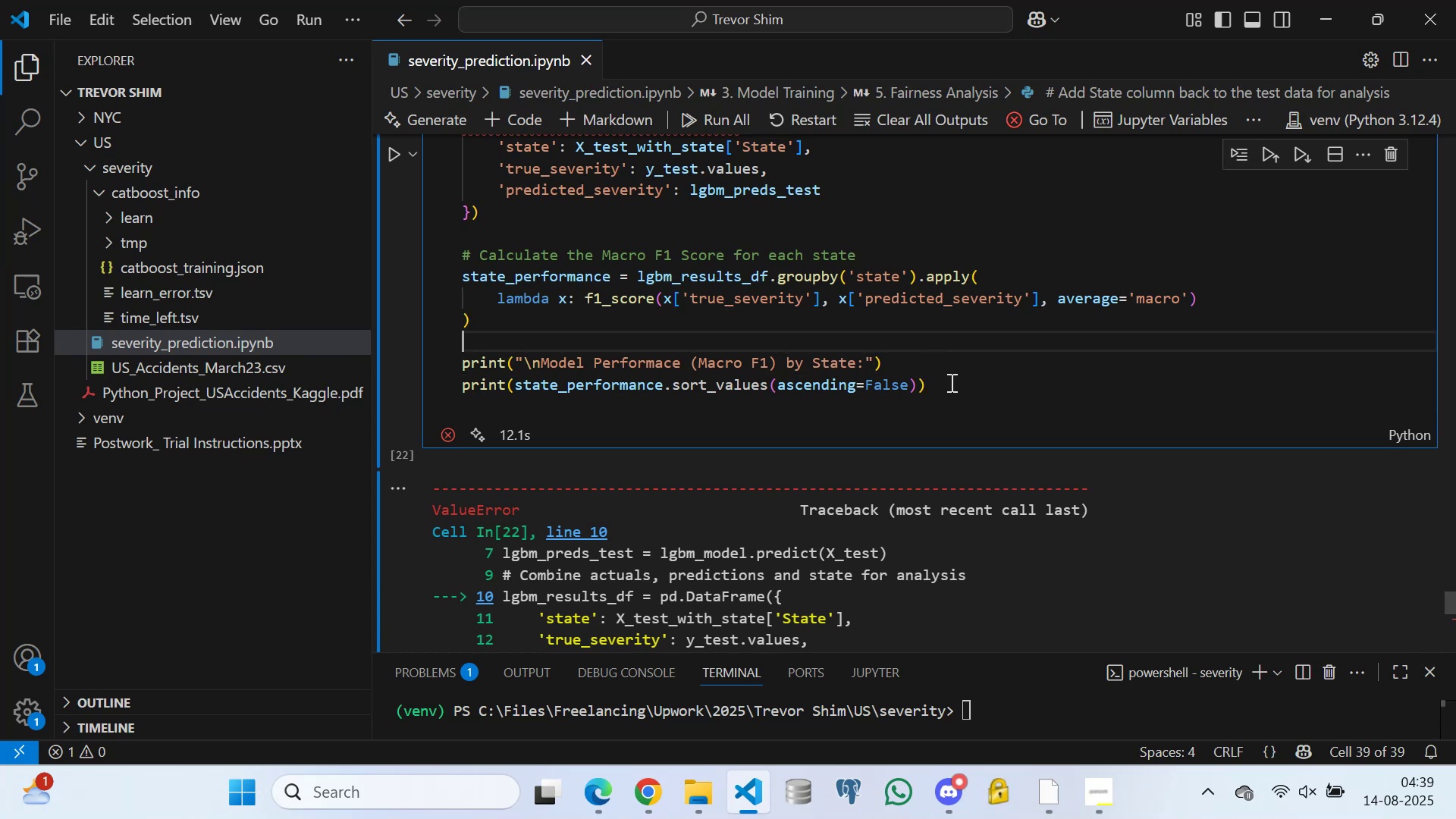 
triple_click([957, 392])
 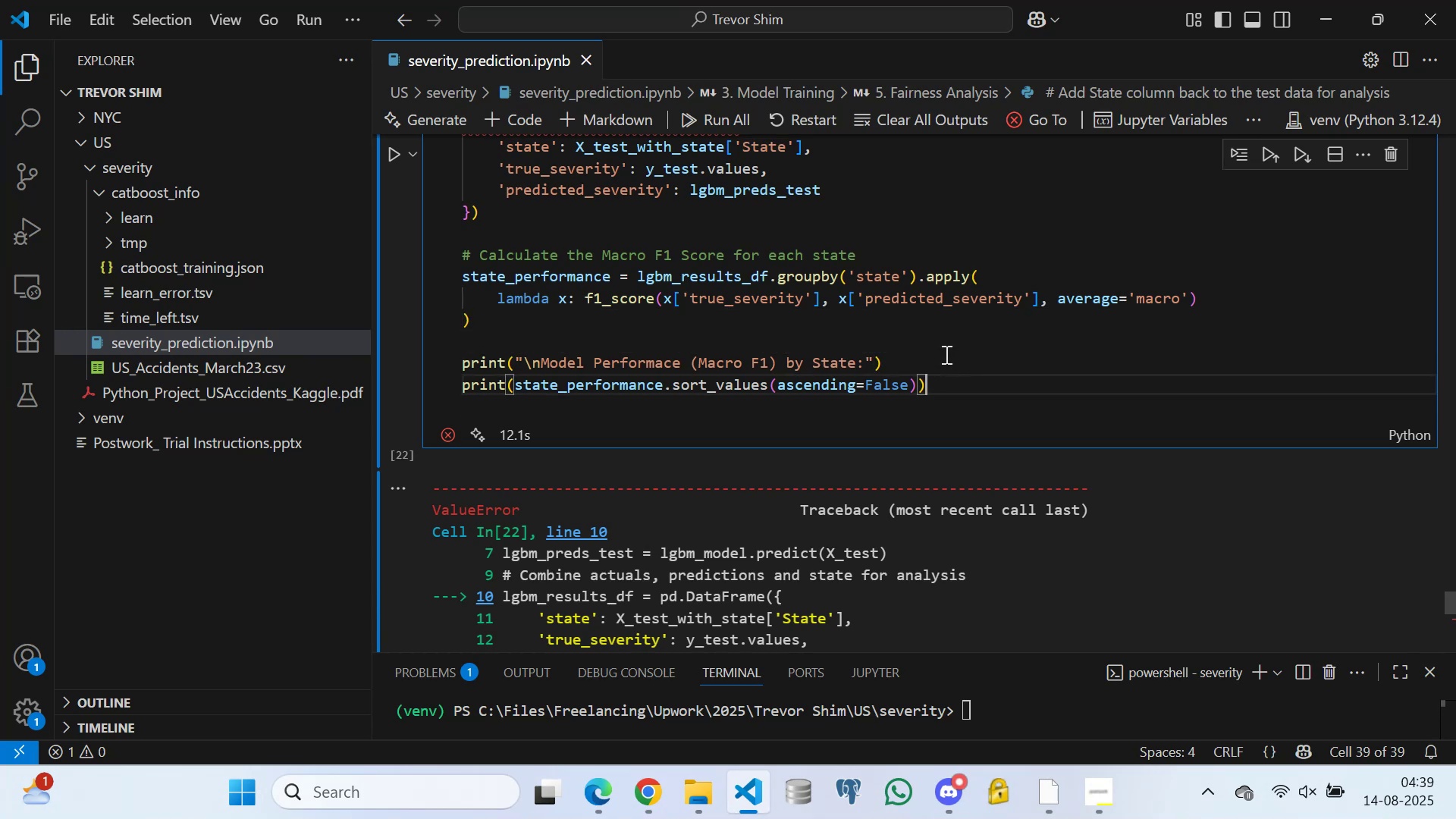 
triple_click([942, 347])
 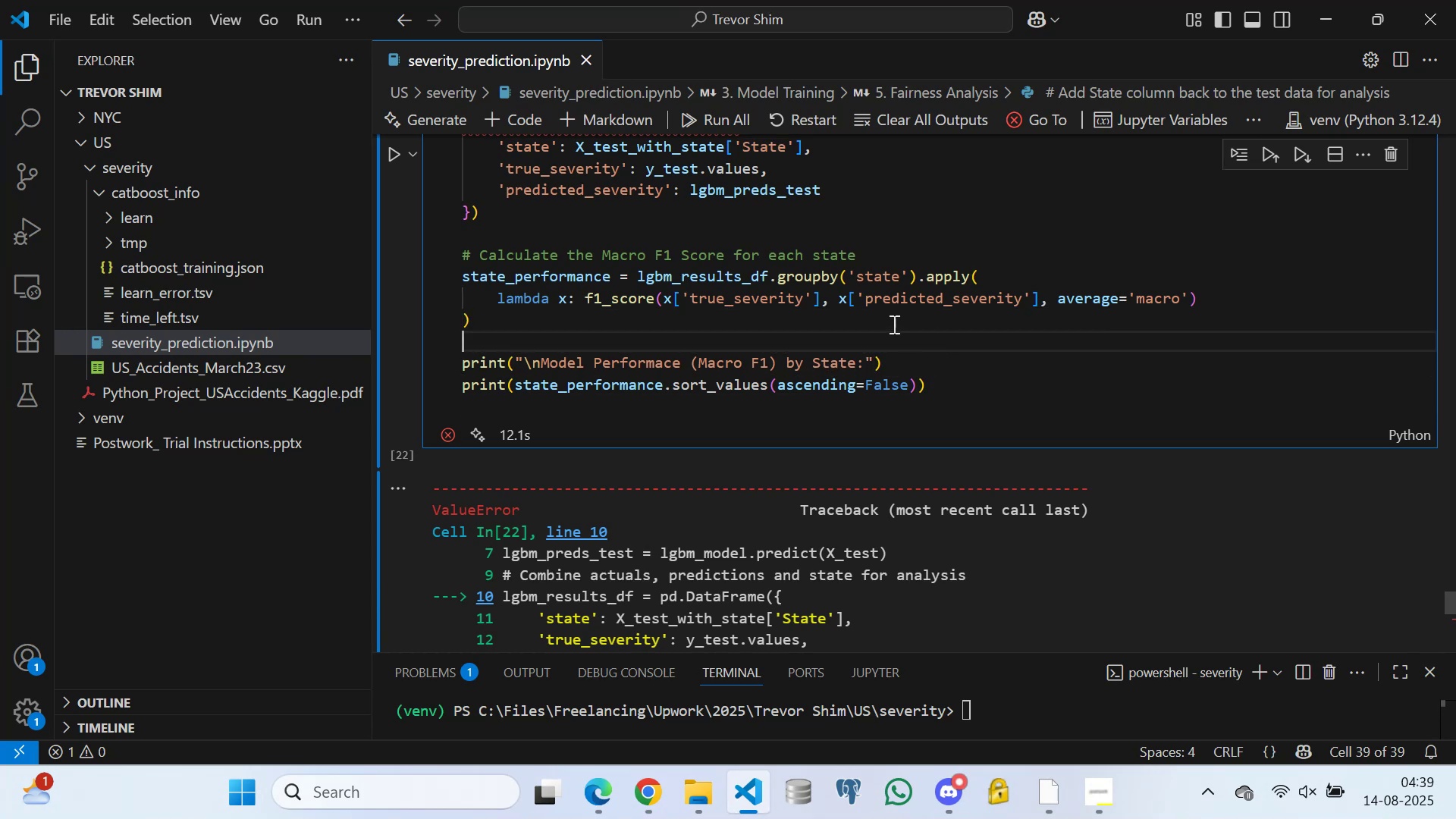 
triple_click([891, 323])
 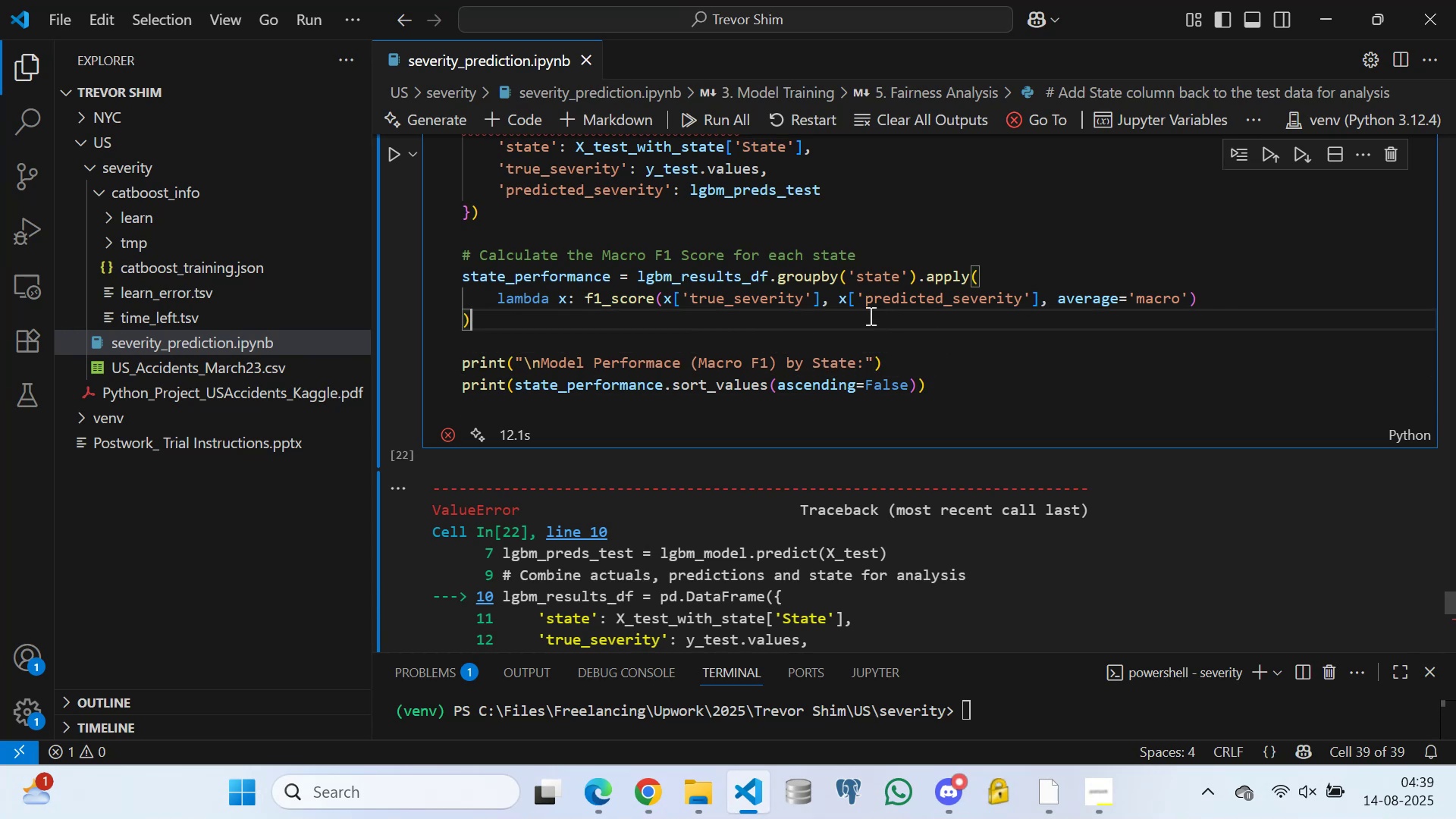 
triple_click([869, 315])
 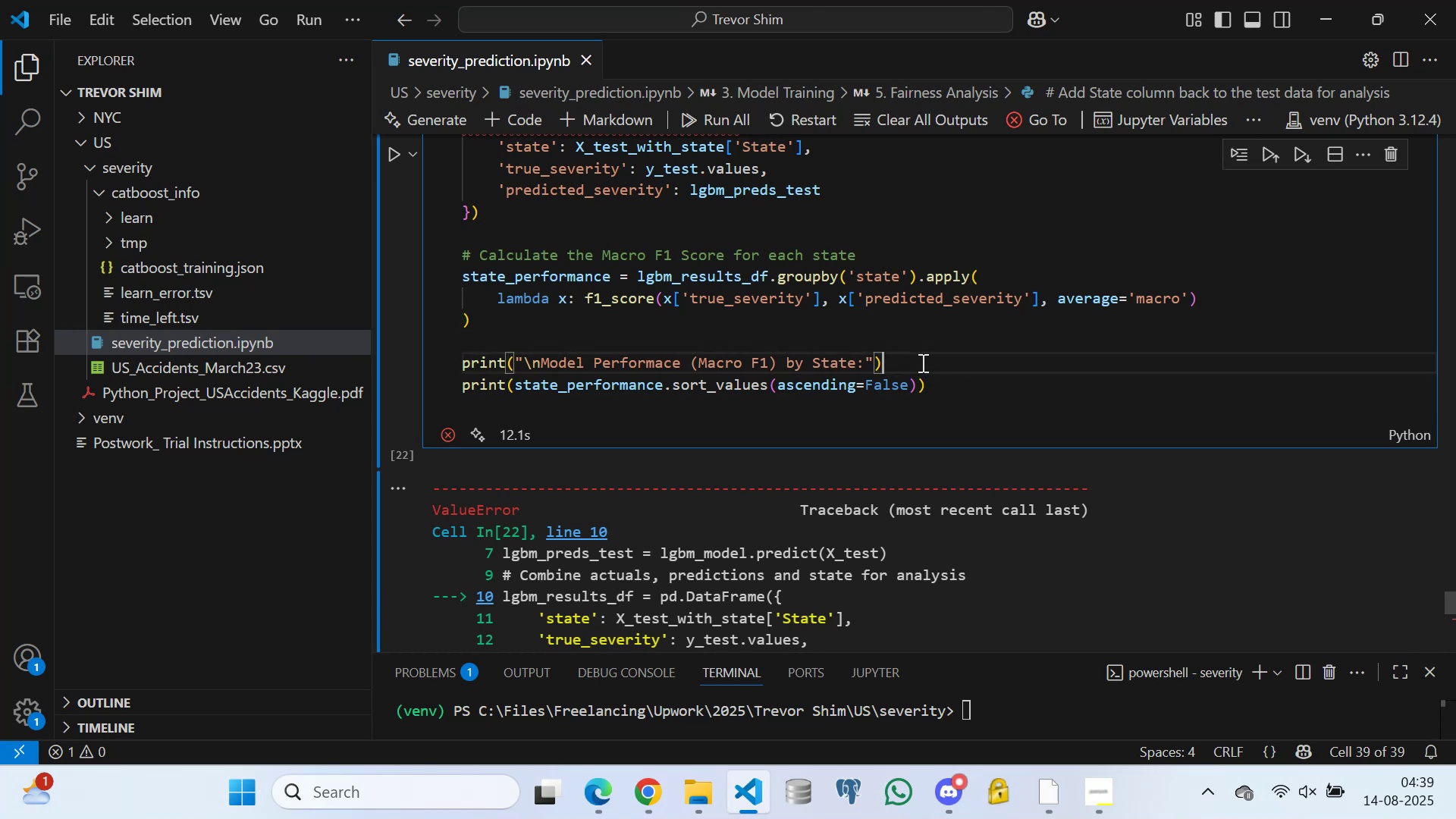 
left_click([959, 384])
 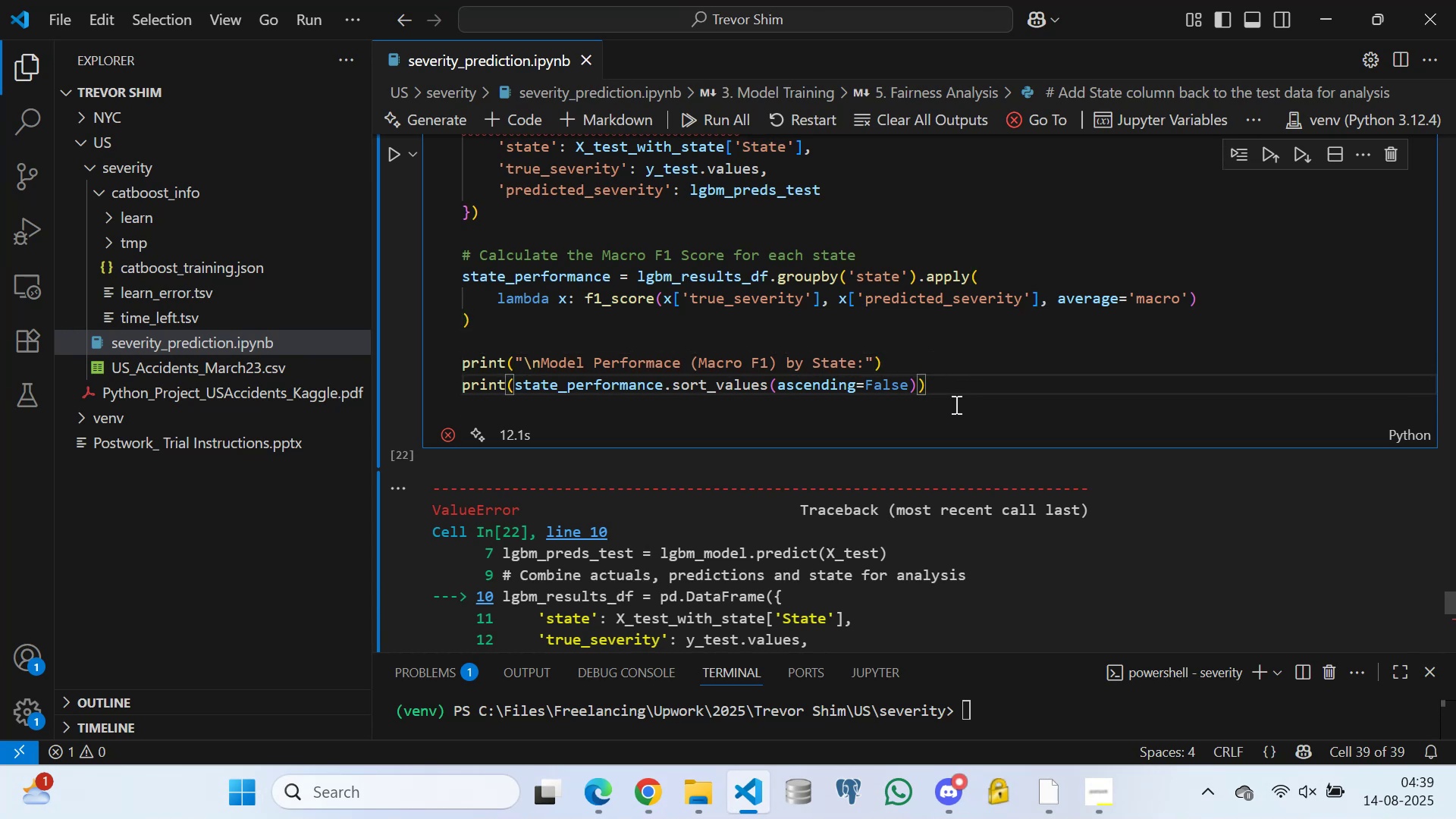 
left_click([955, 404])
 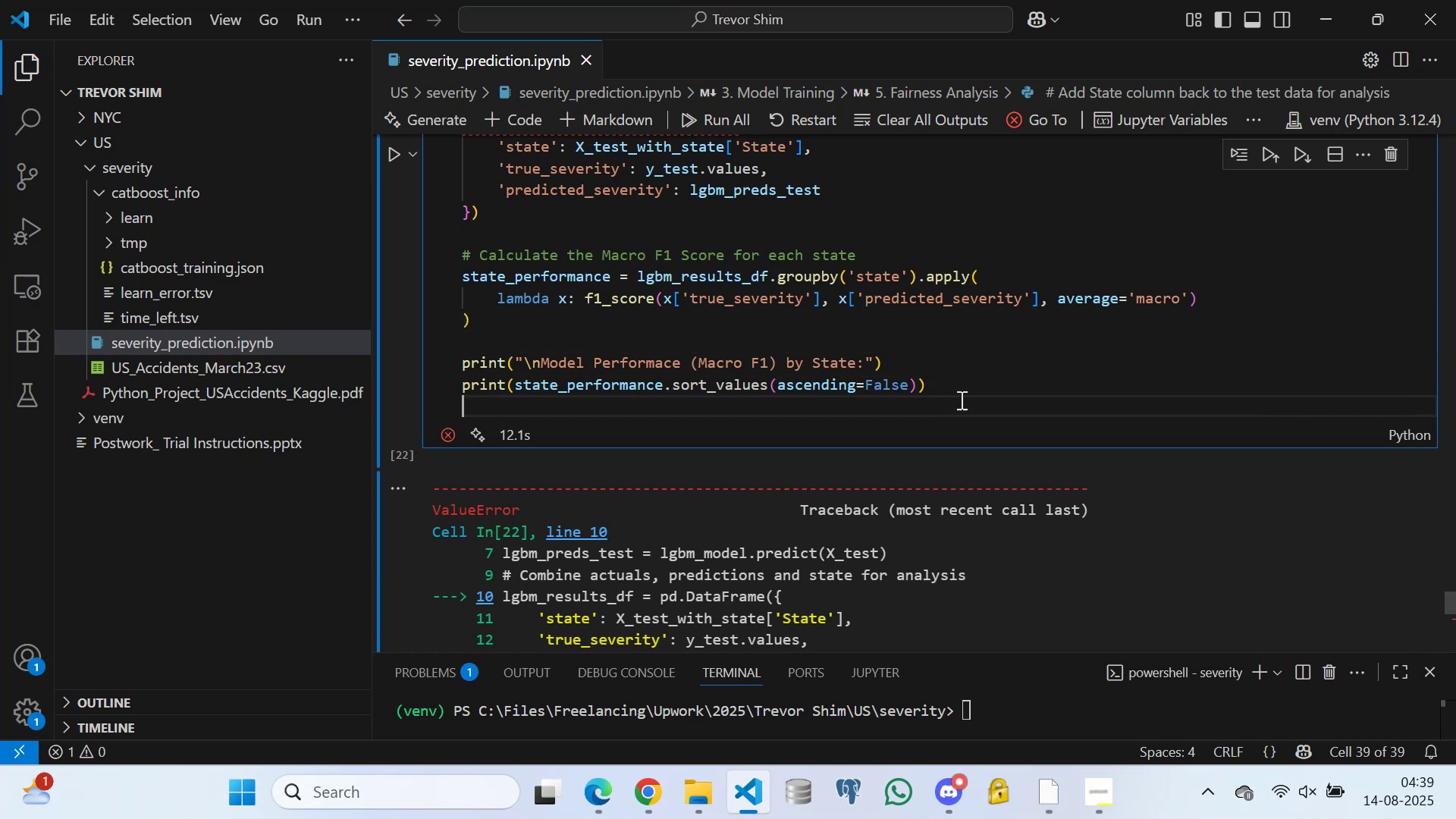 
scroll: coordinate [981, 372], scroll_direction: down, amount: 2.0
 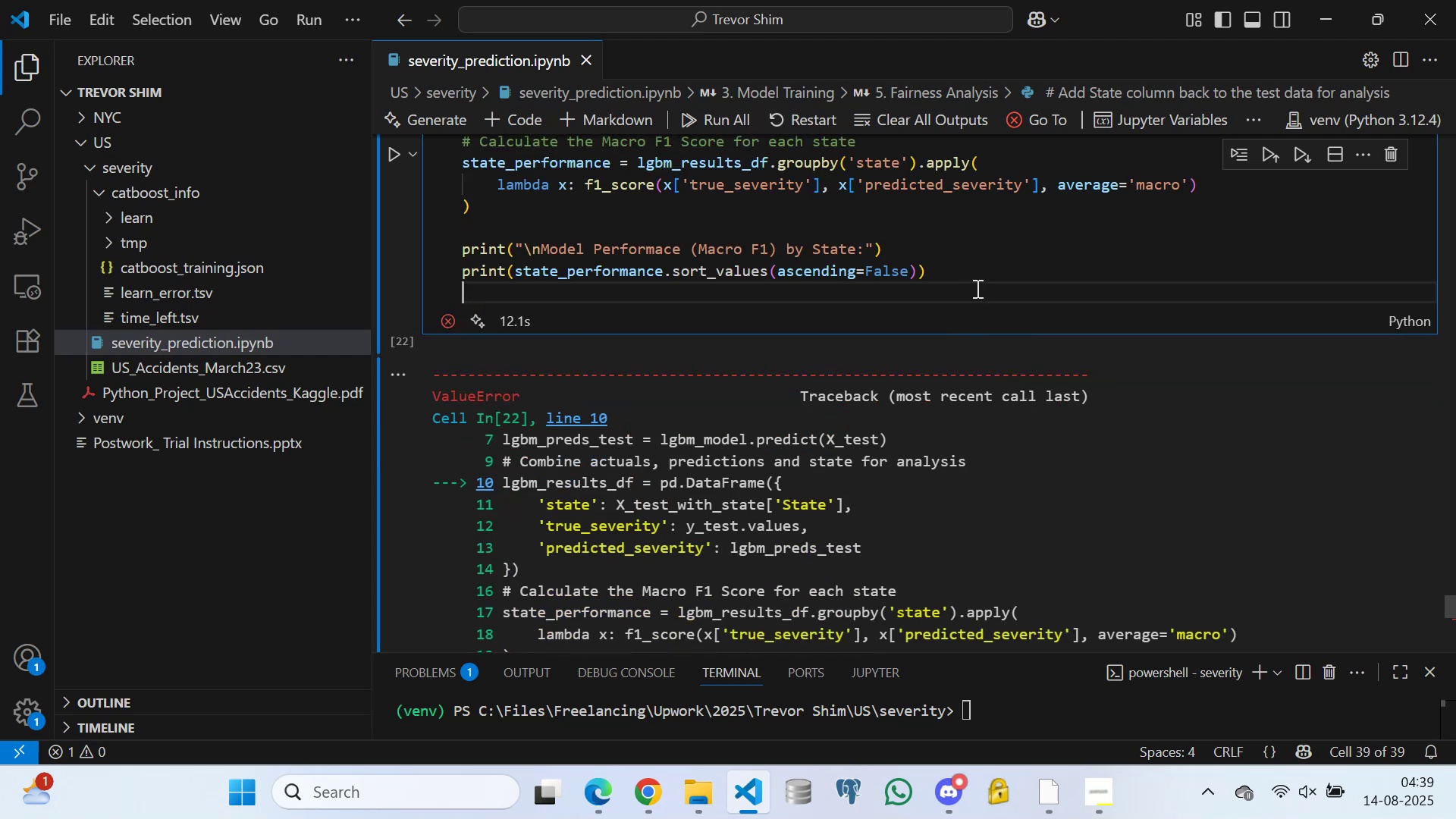 
scroll: coordinate [974, 280], scroll_direction: up, amount: 2.0
 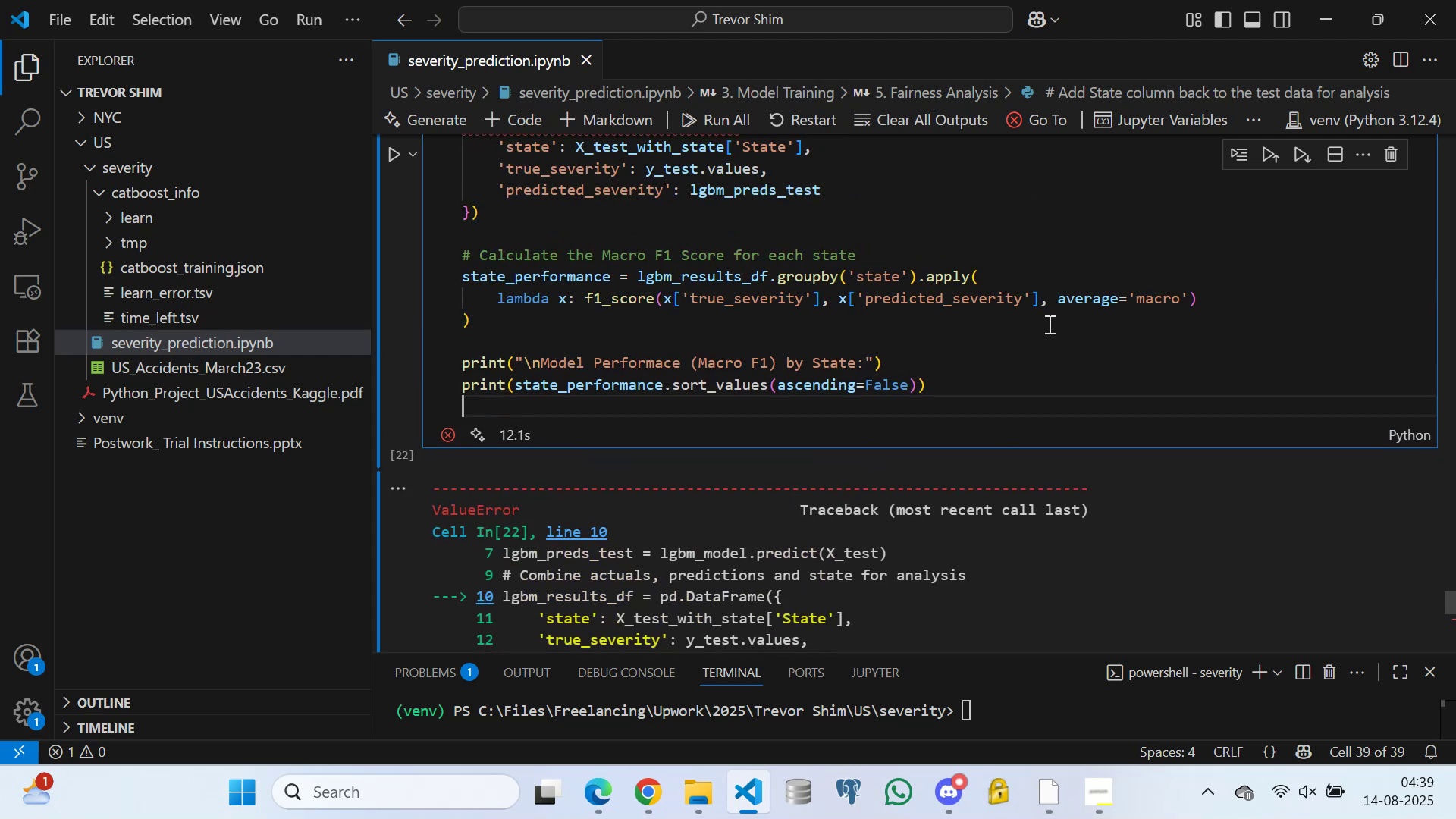 
left_click([1051, 306])
 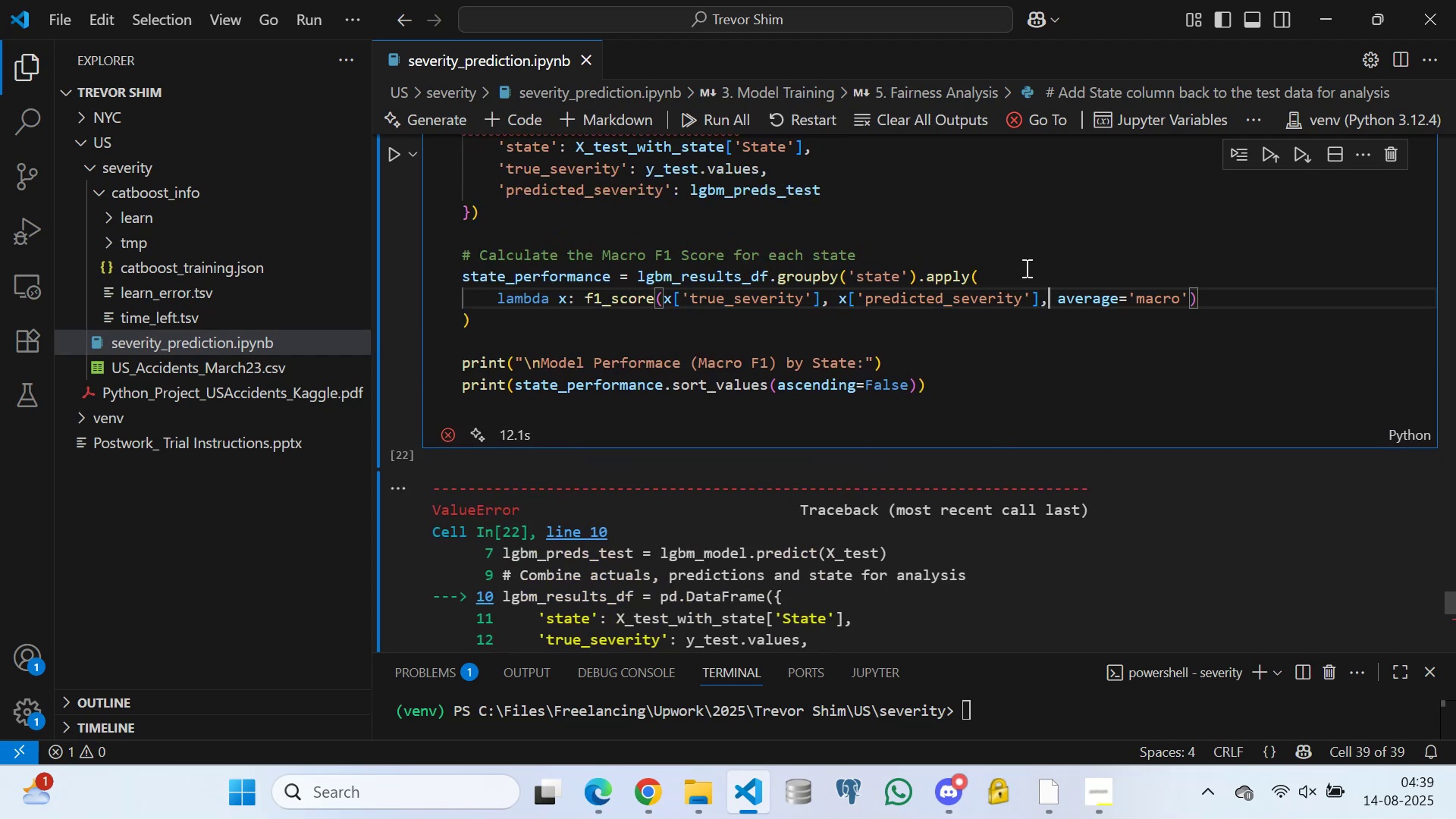 
double_click([1025, 268])
 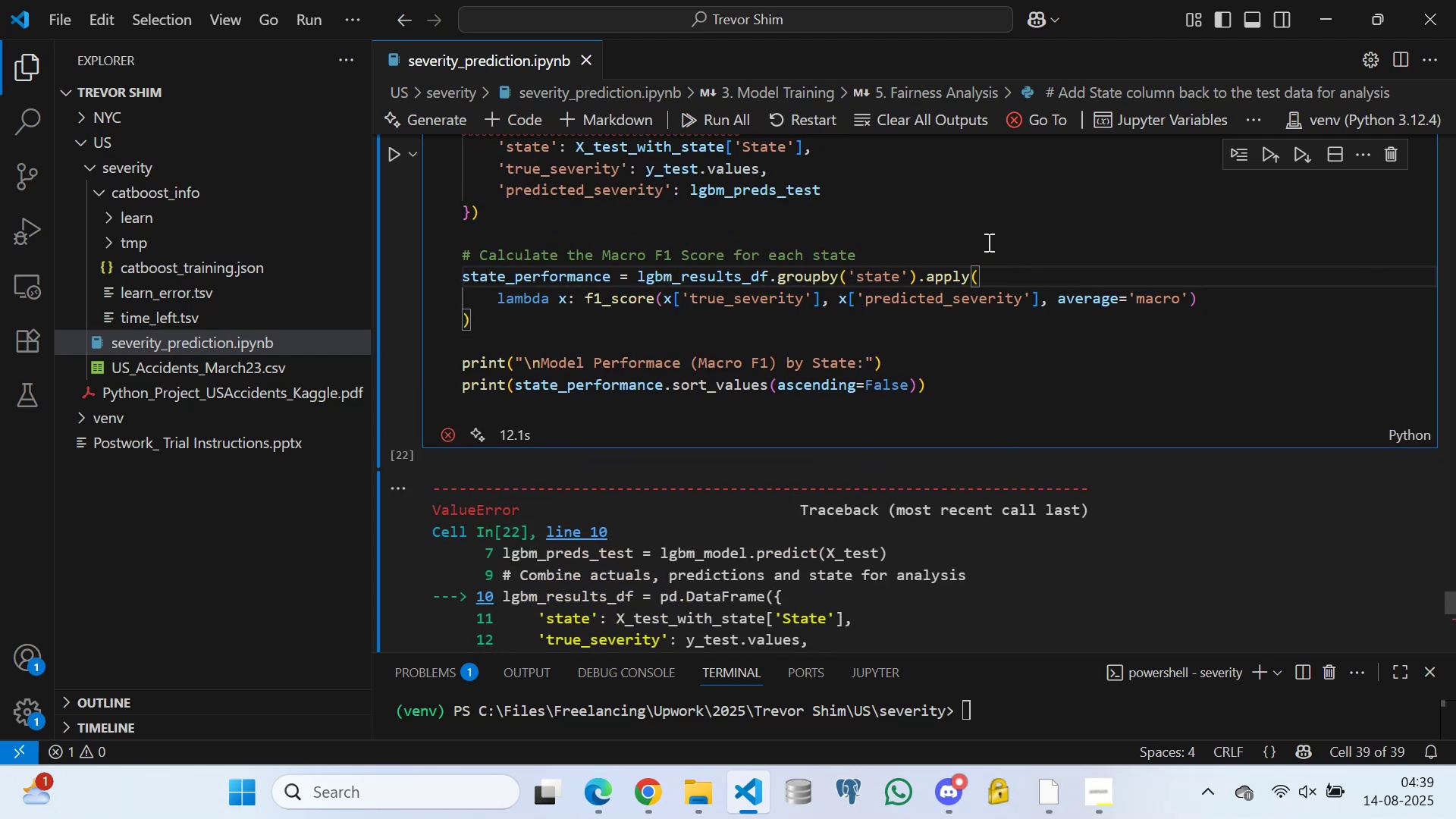 
left_click([987, 242])
 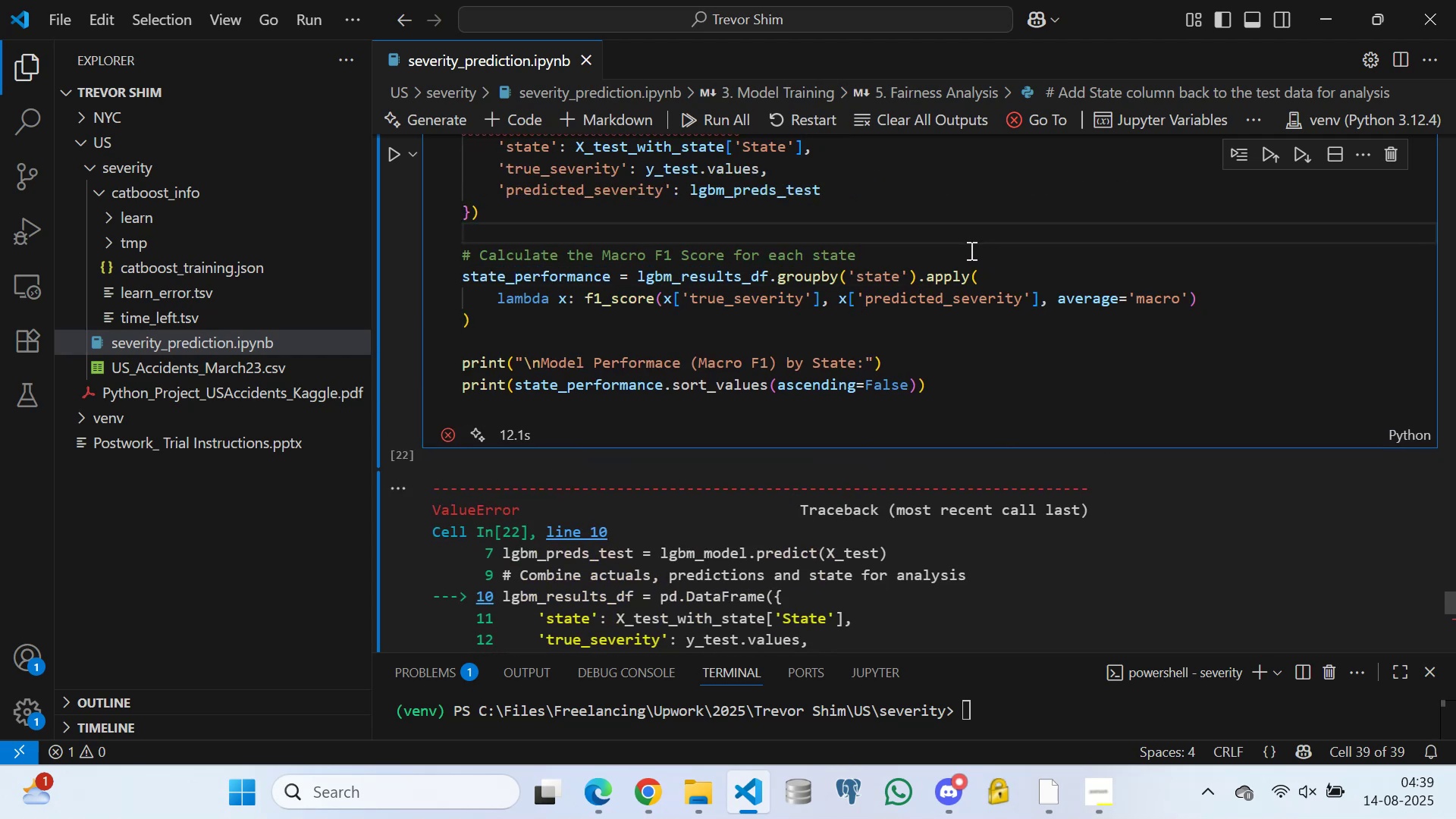 
left_click([969, 251])
 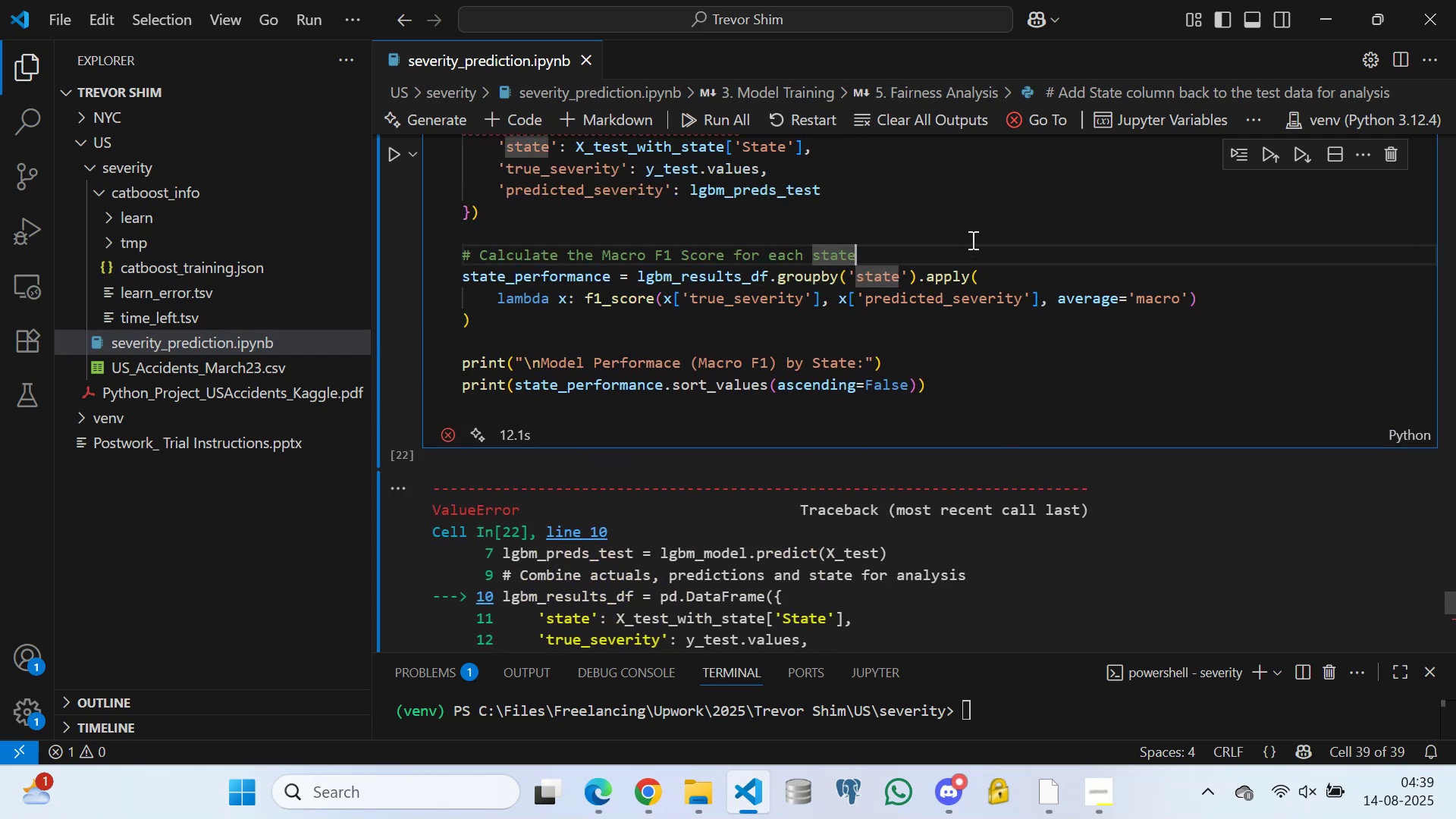 
left_click([971, 239])
 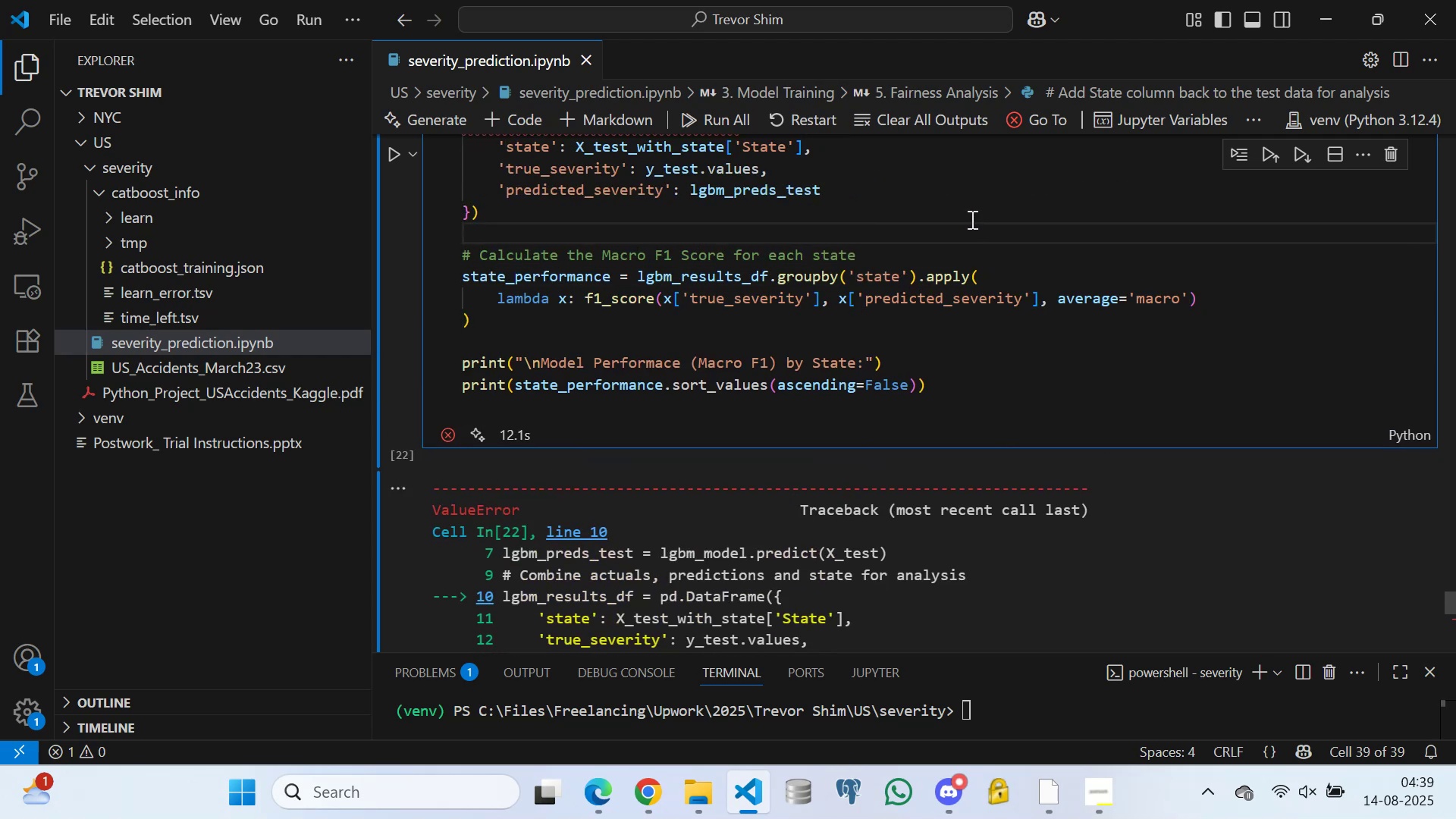 
left_click([971, 219])
 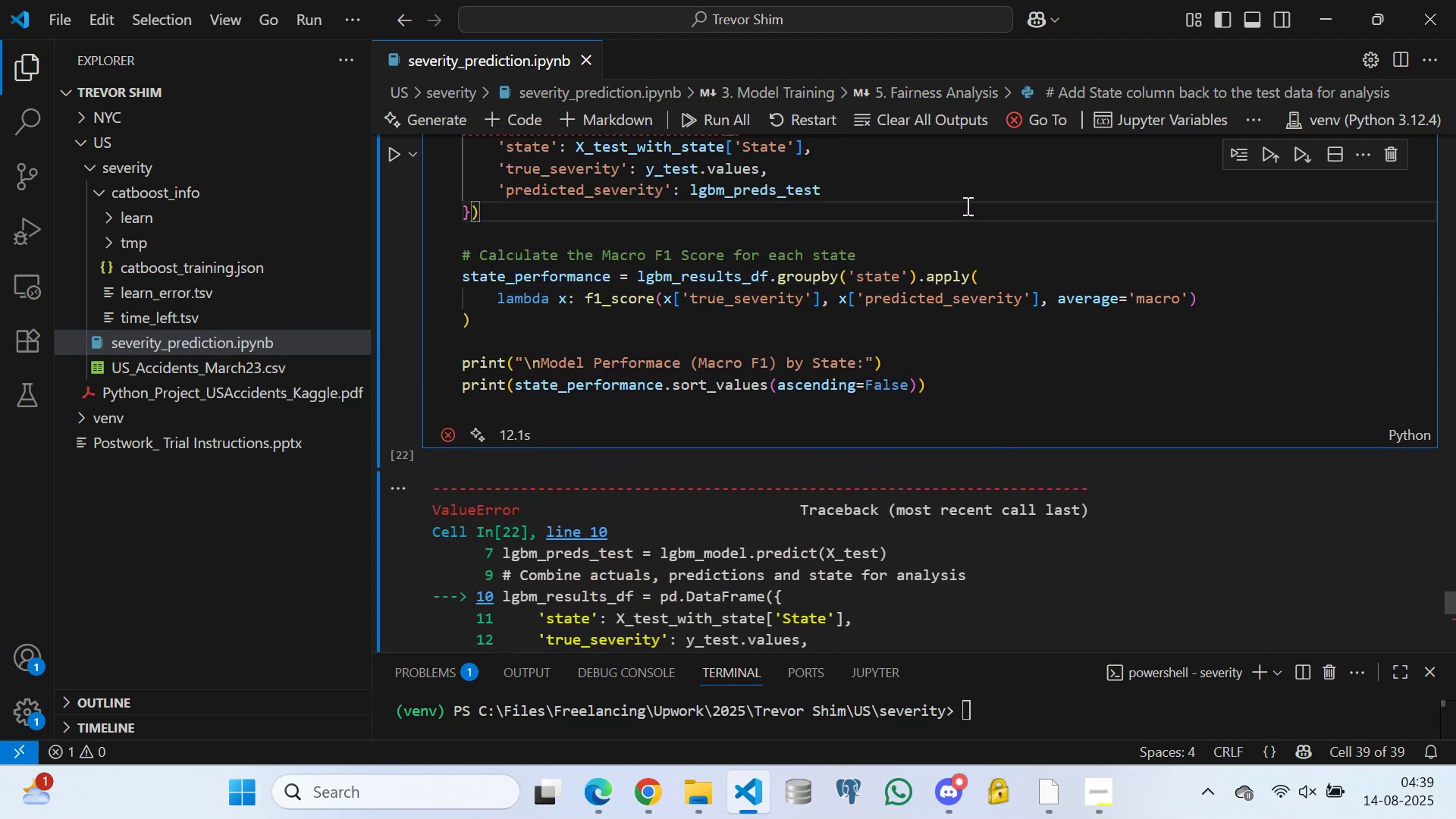 
left_click([966, 204])
 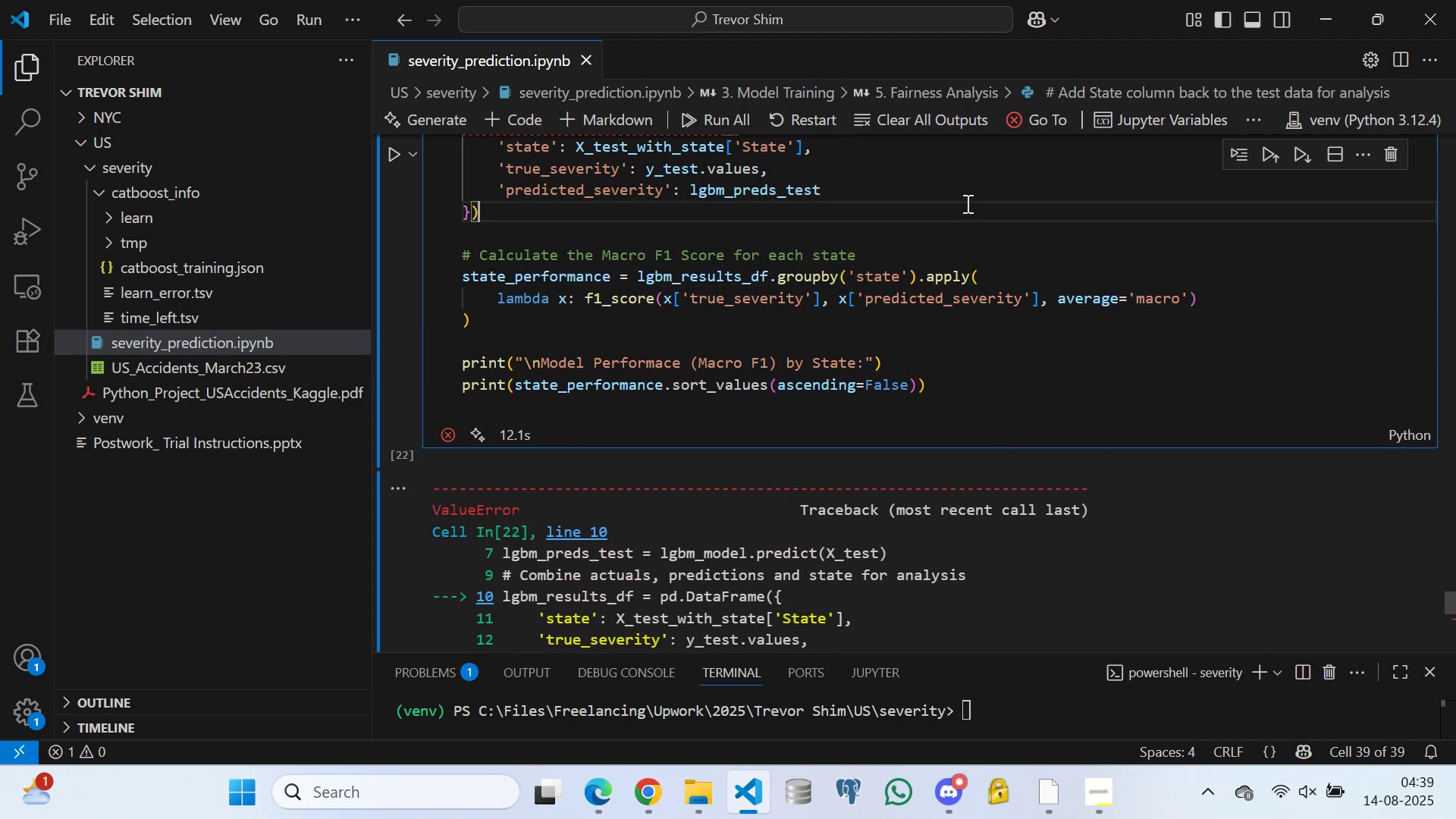 
scroll: coordinate [977, 253], scroll_direction: up, amount: 2.0
 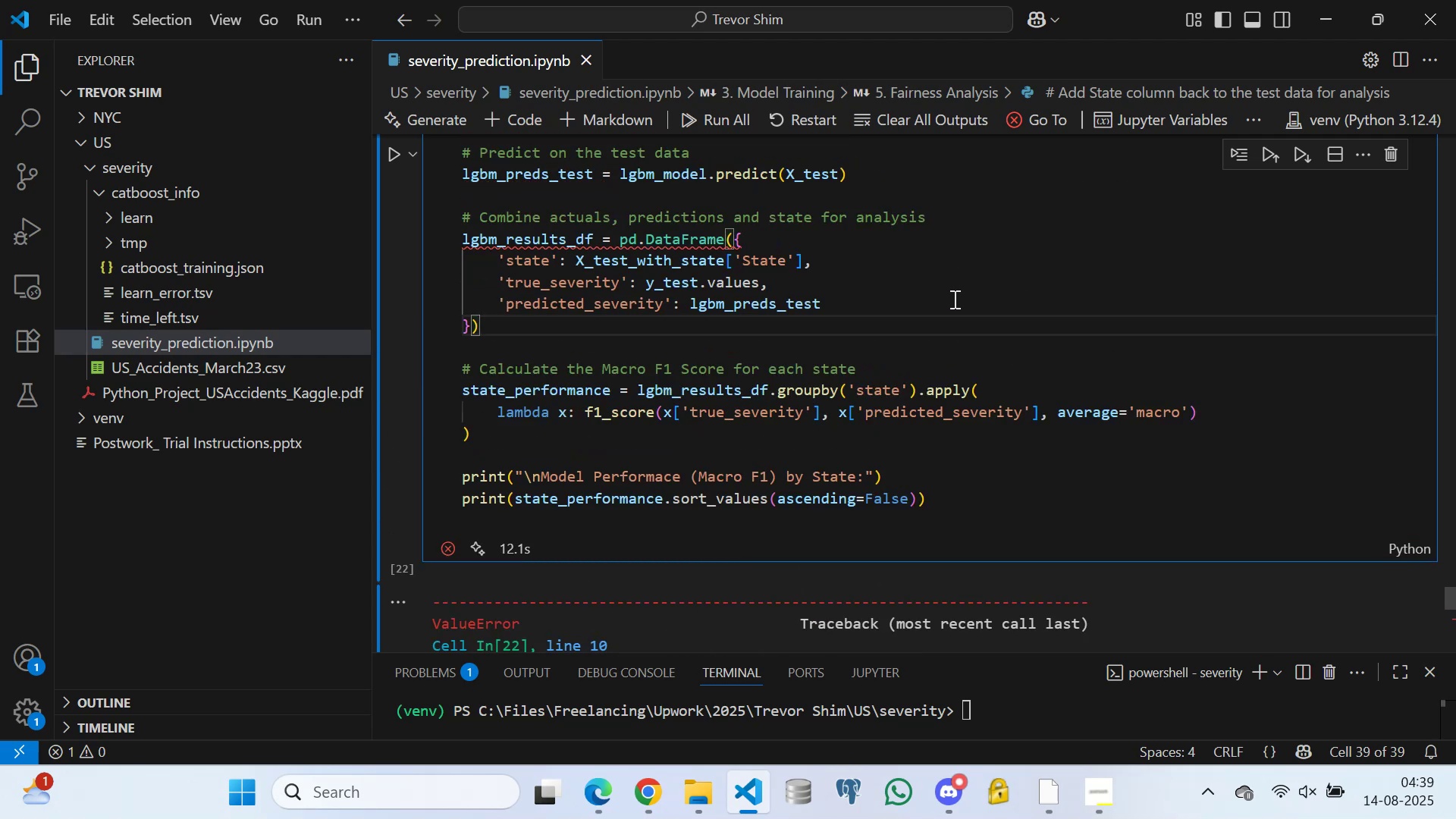 
left_click([953, 299])
 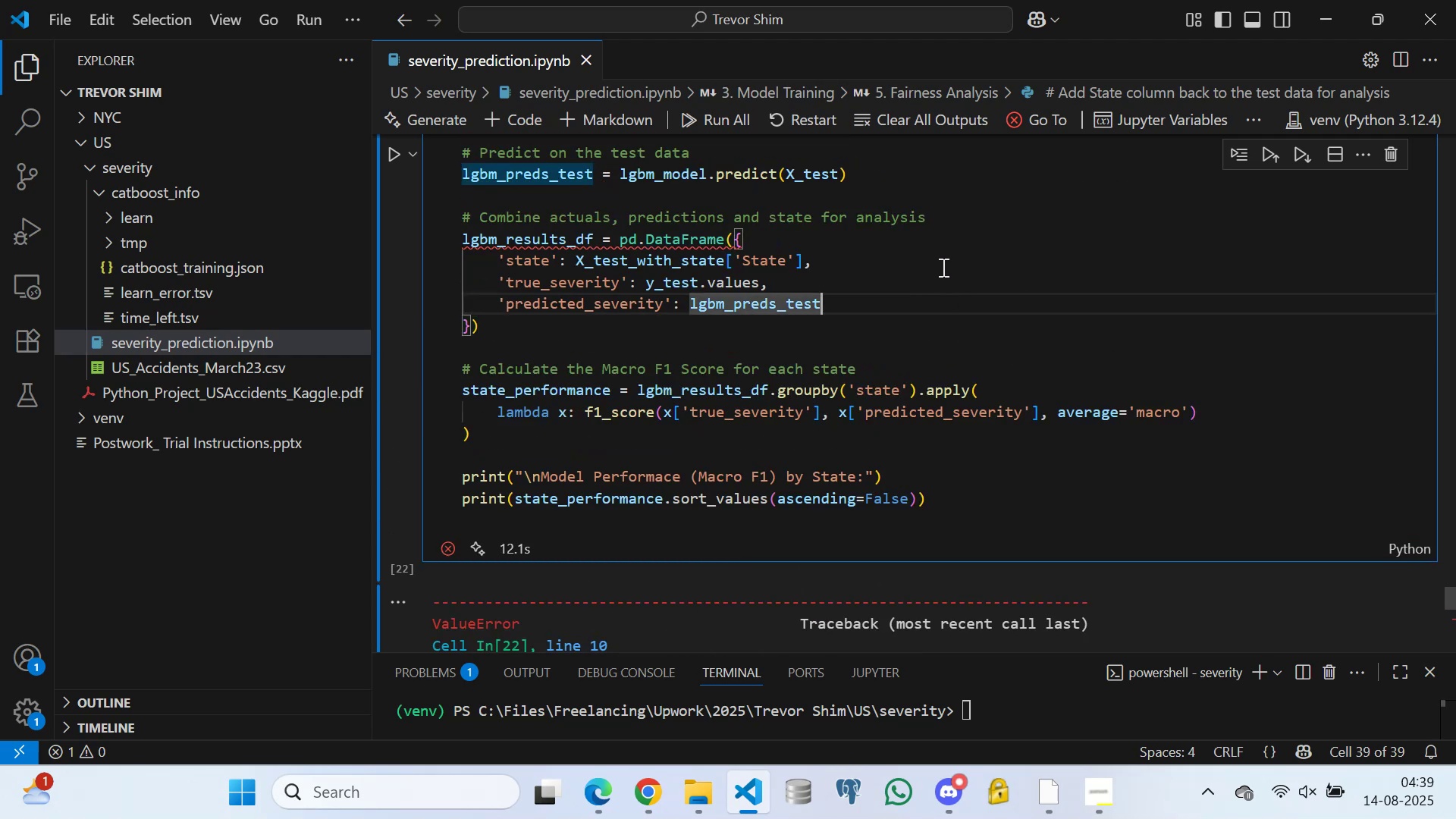 
double_click([942, 267])
 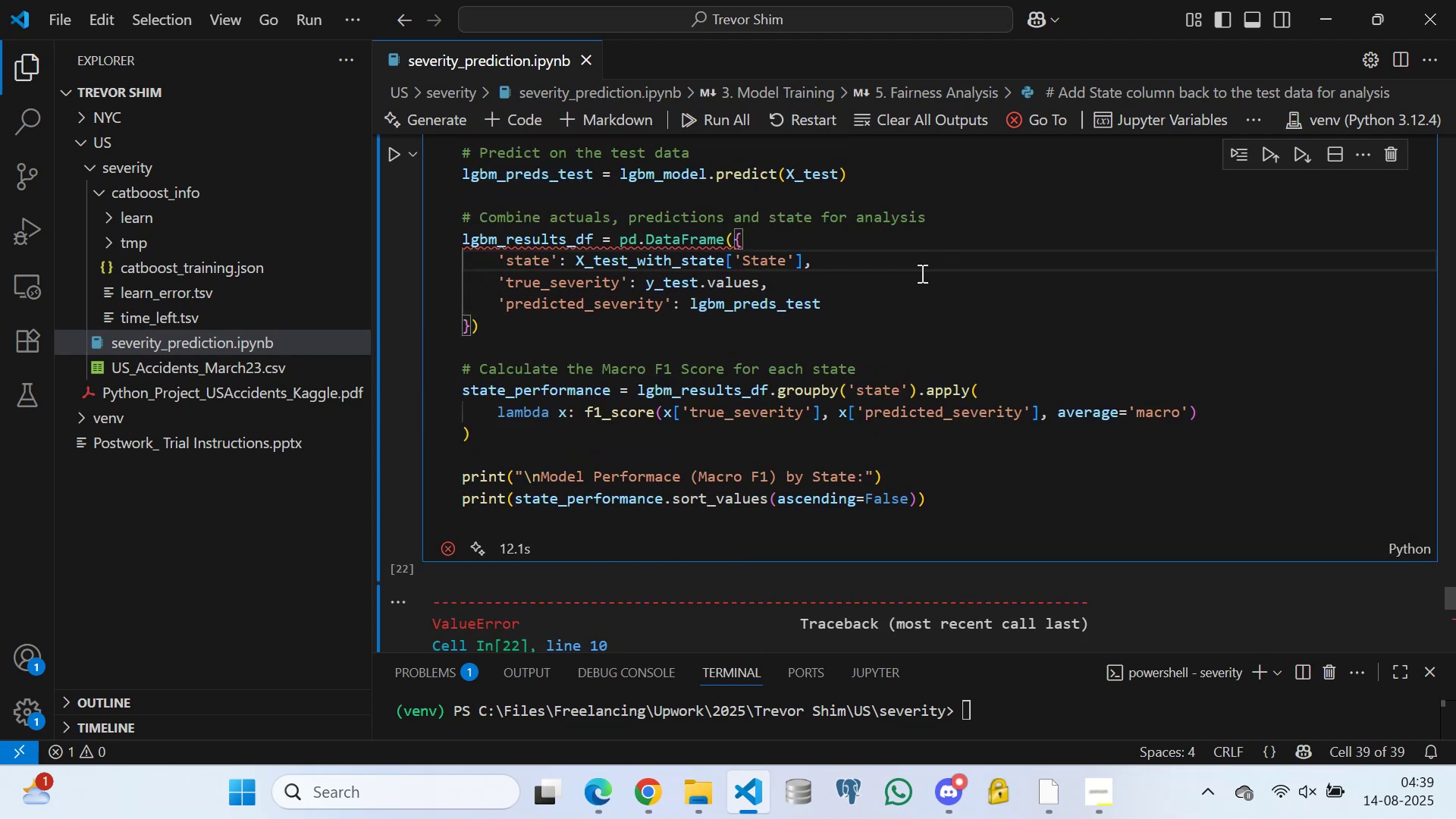 
left_click([921, 273])
 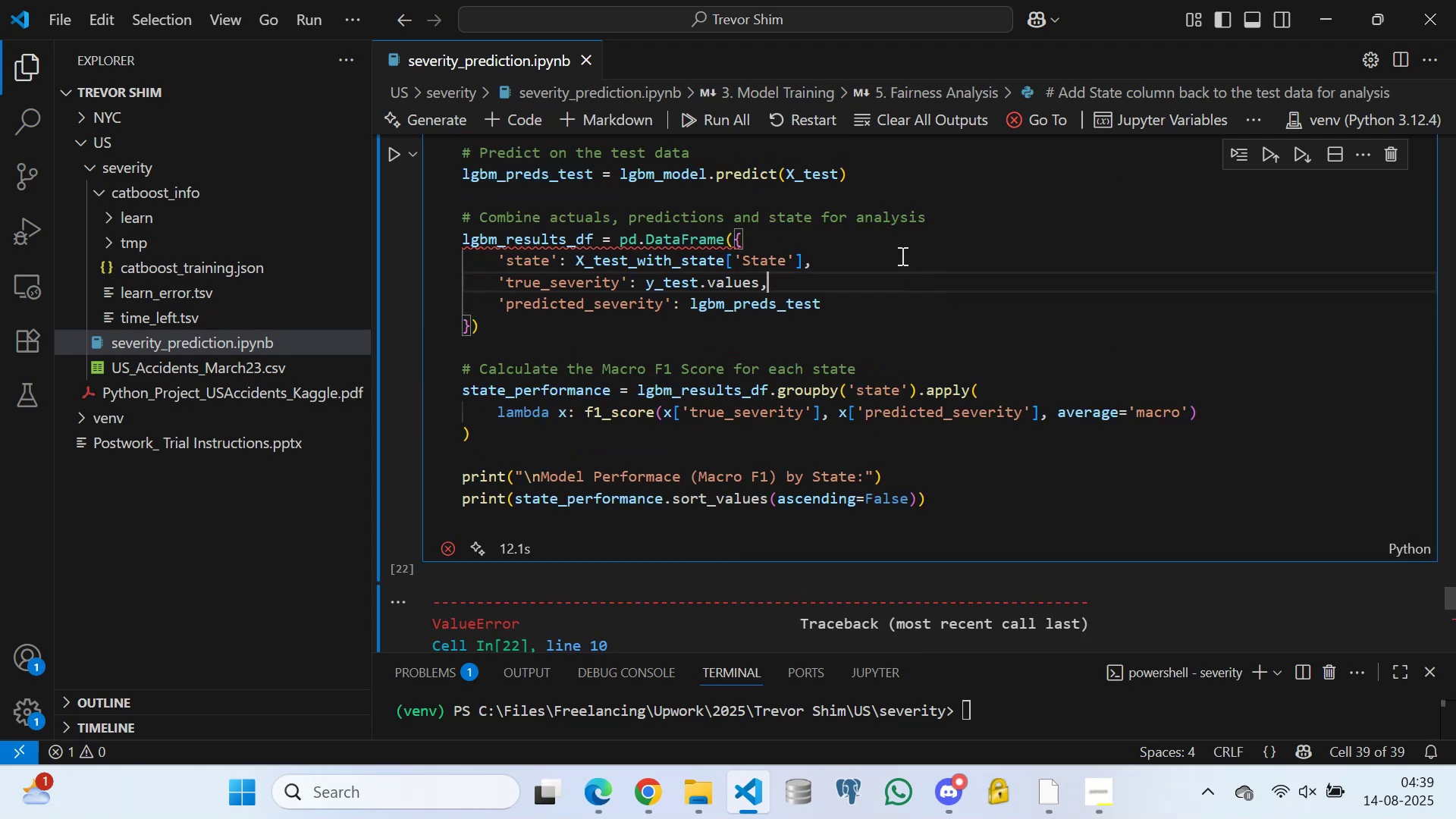 
left_click([901, 256])
 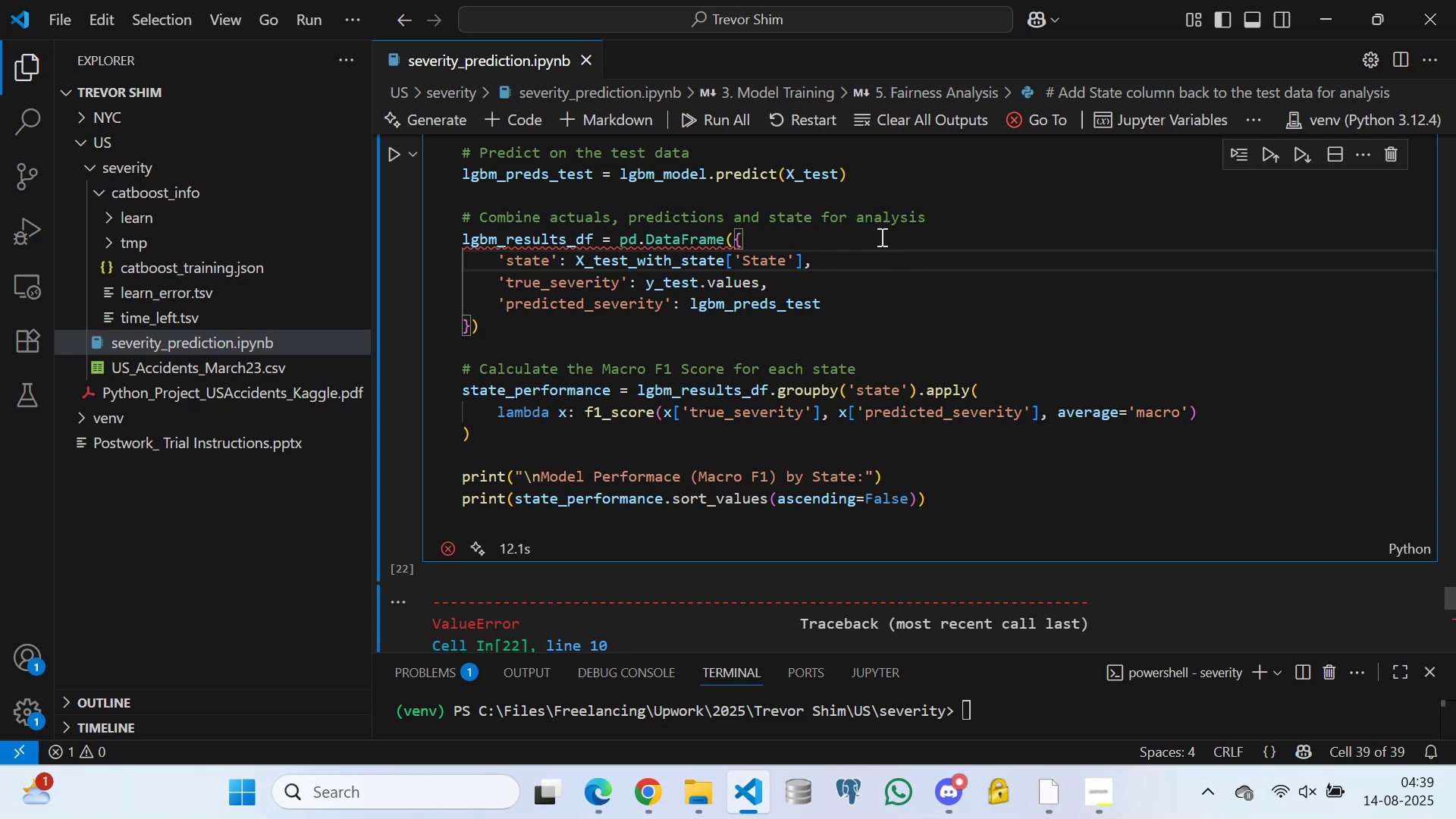 
left_click([880, 237])
 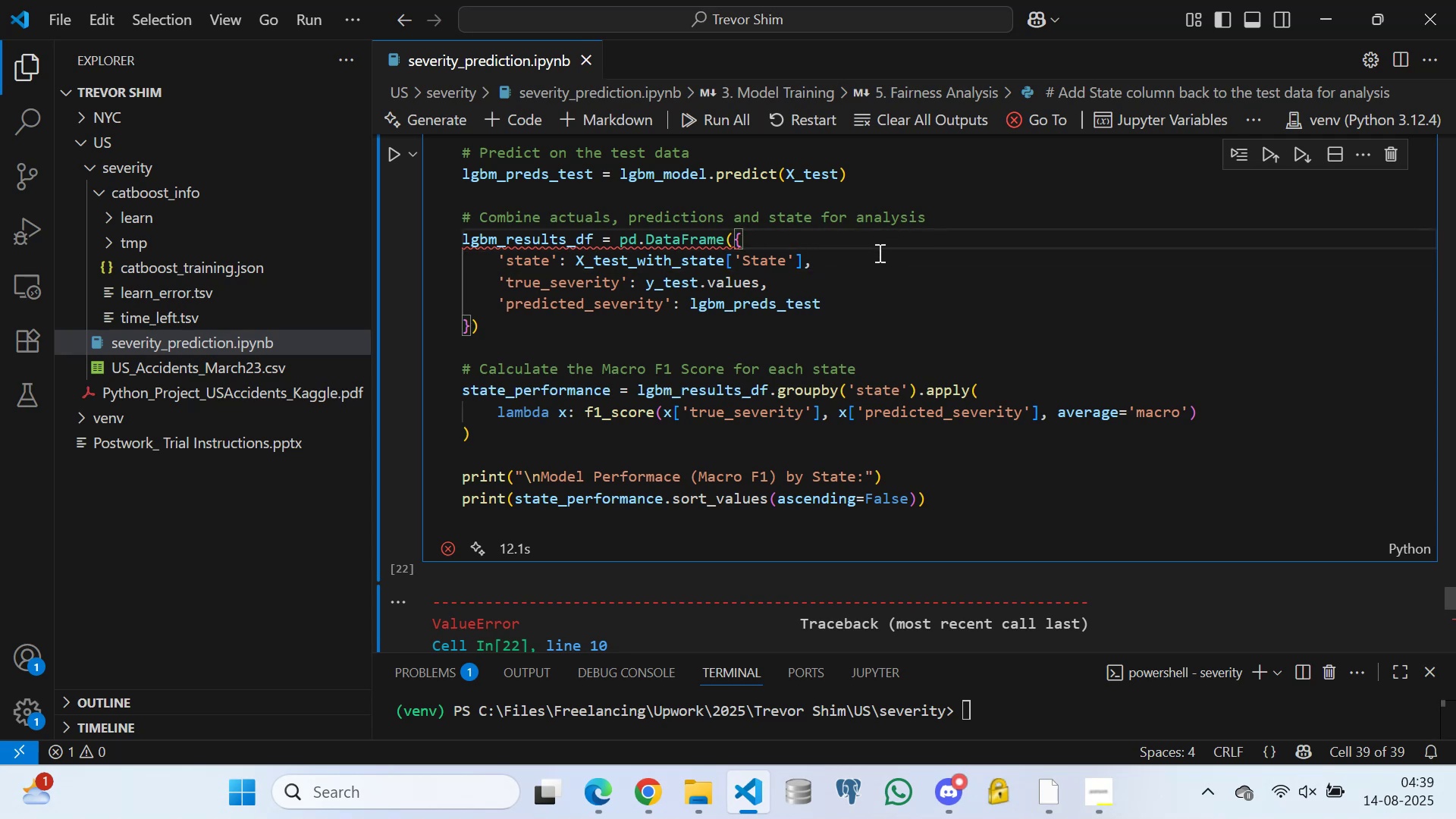 
left_click([878, 253])
 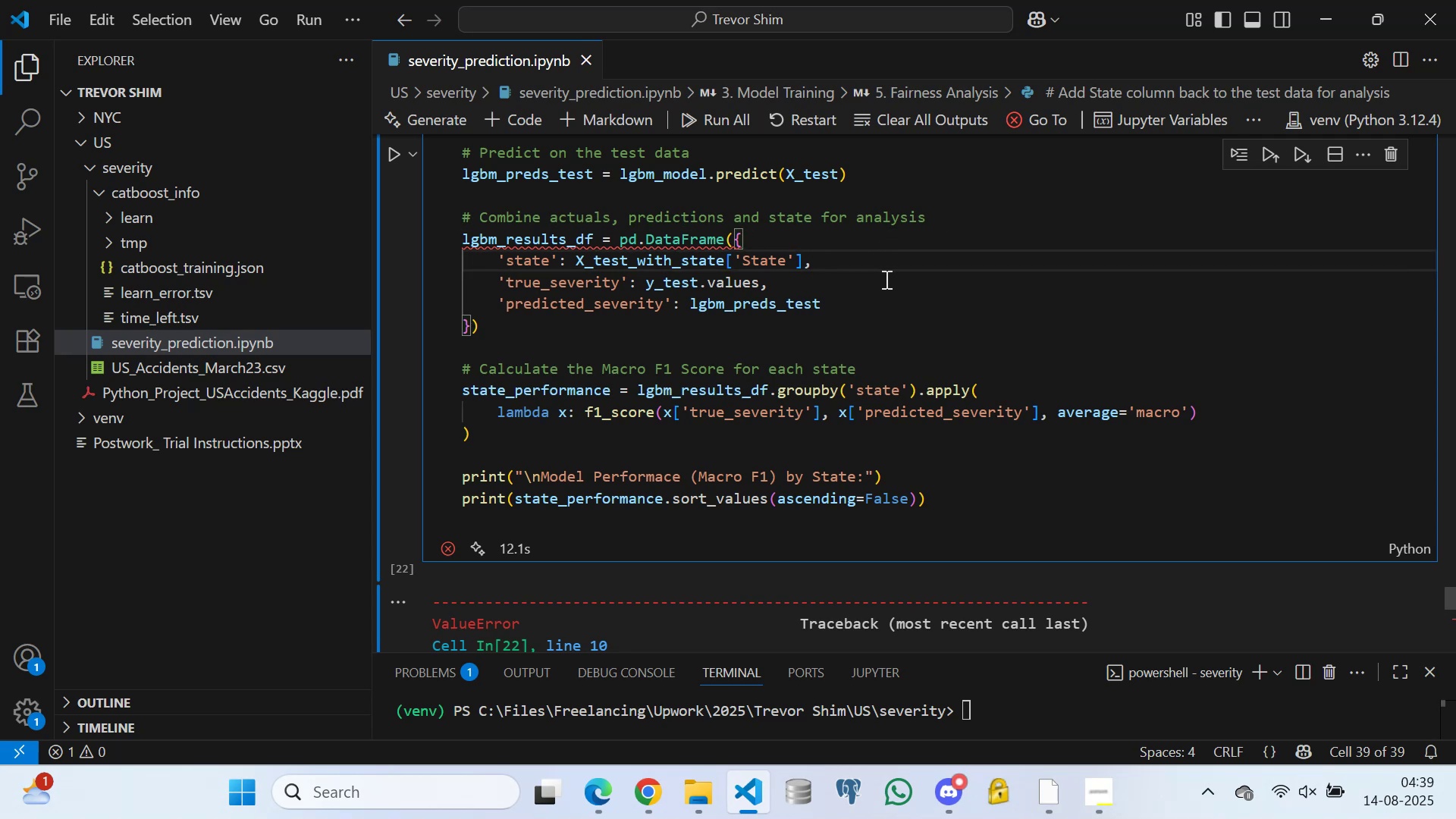 
left_click([885, 281])
 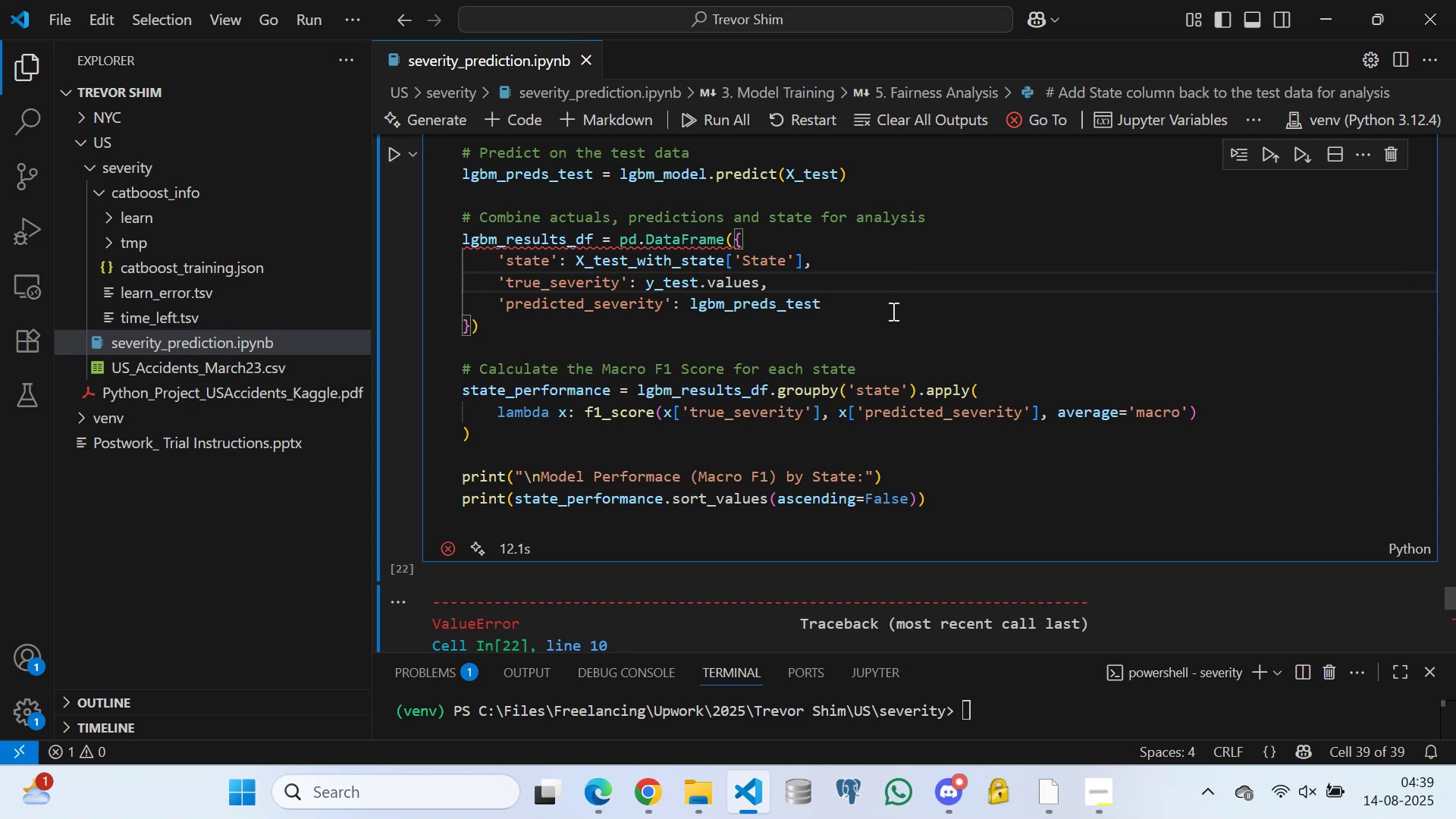 
left_click([892, 311])
 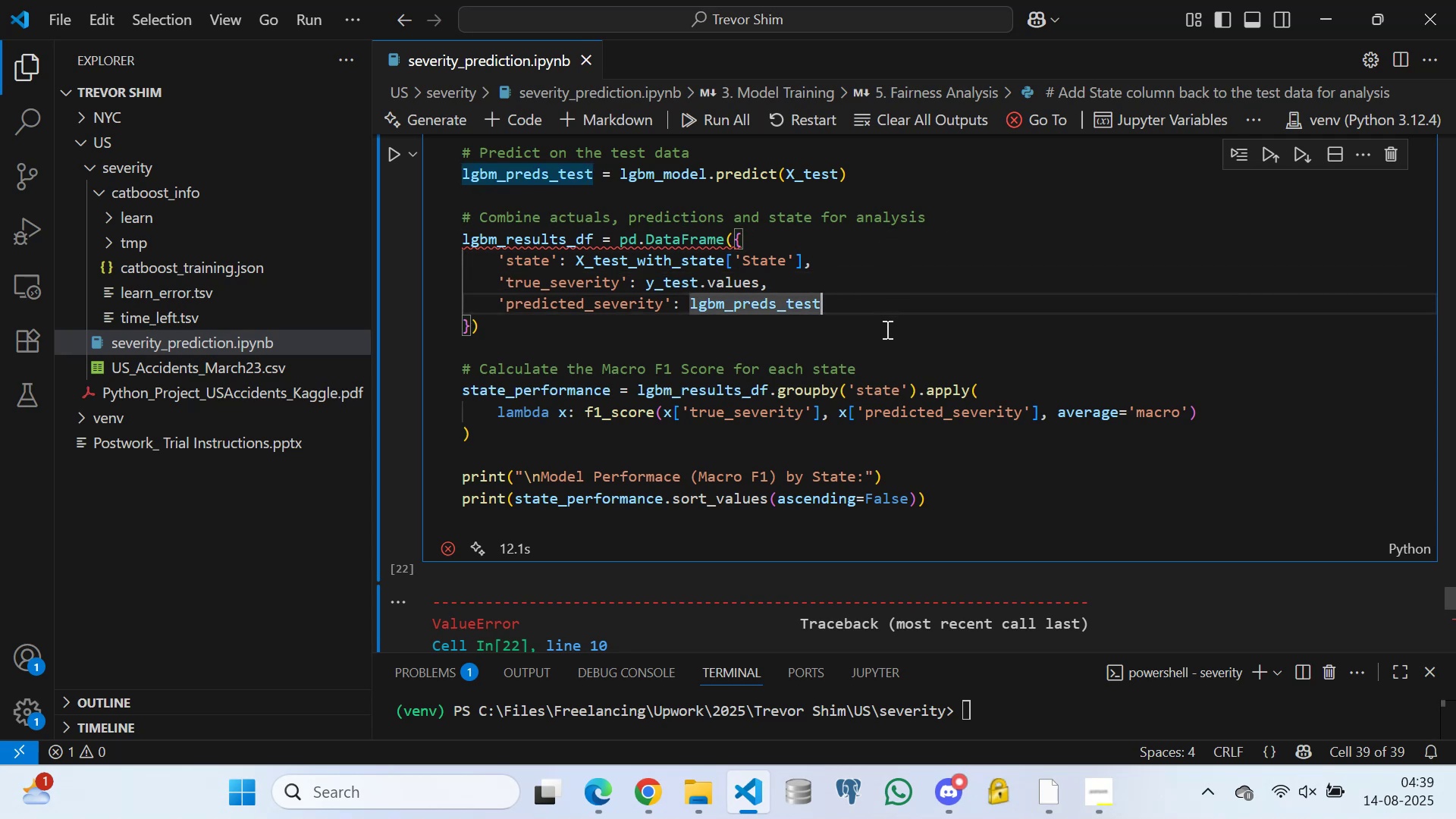 
left_click([885, 330])
 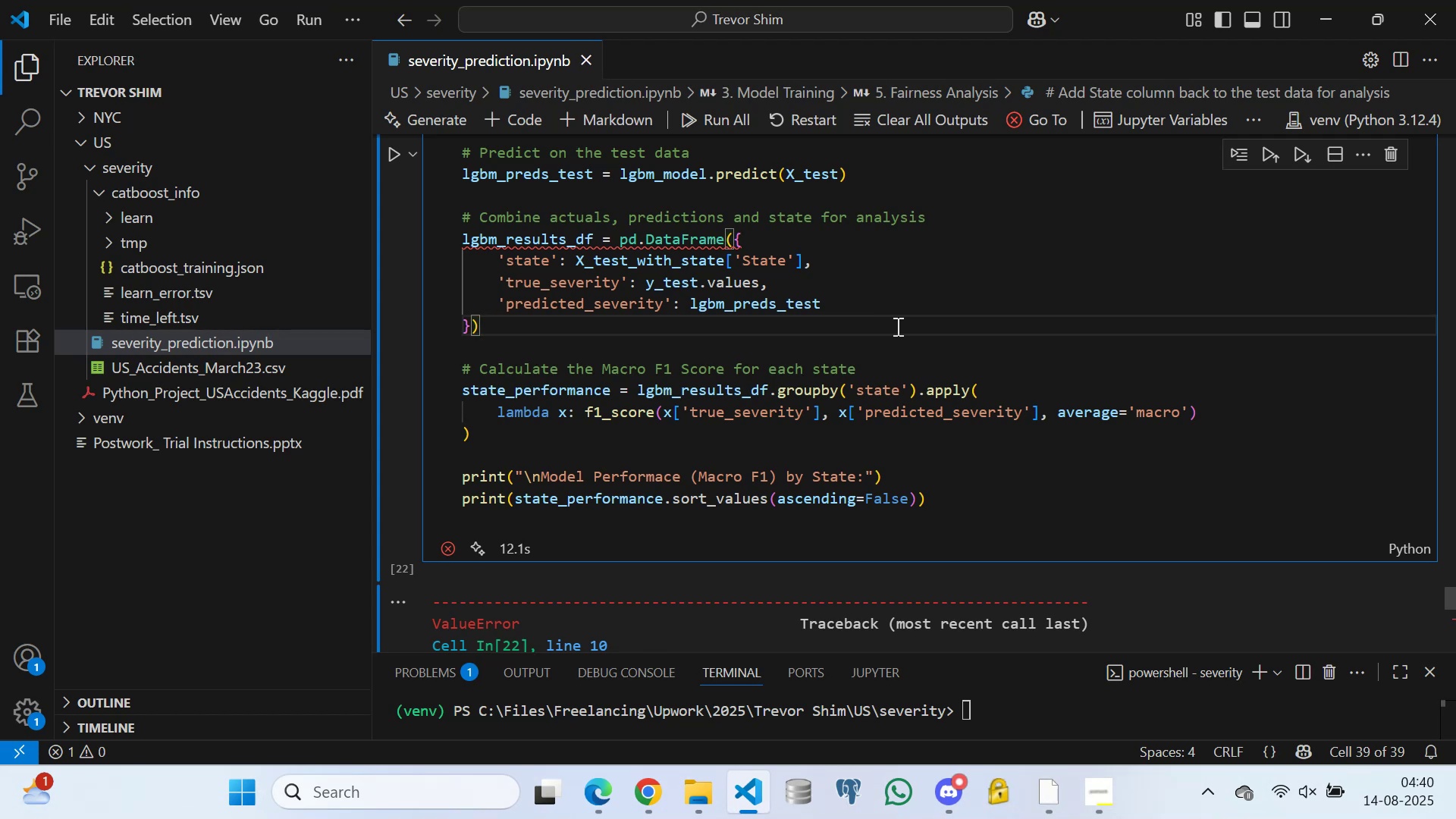 
wait(40.66)
 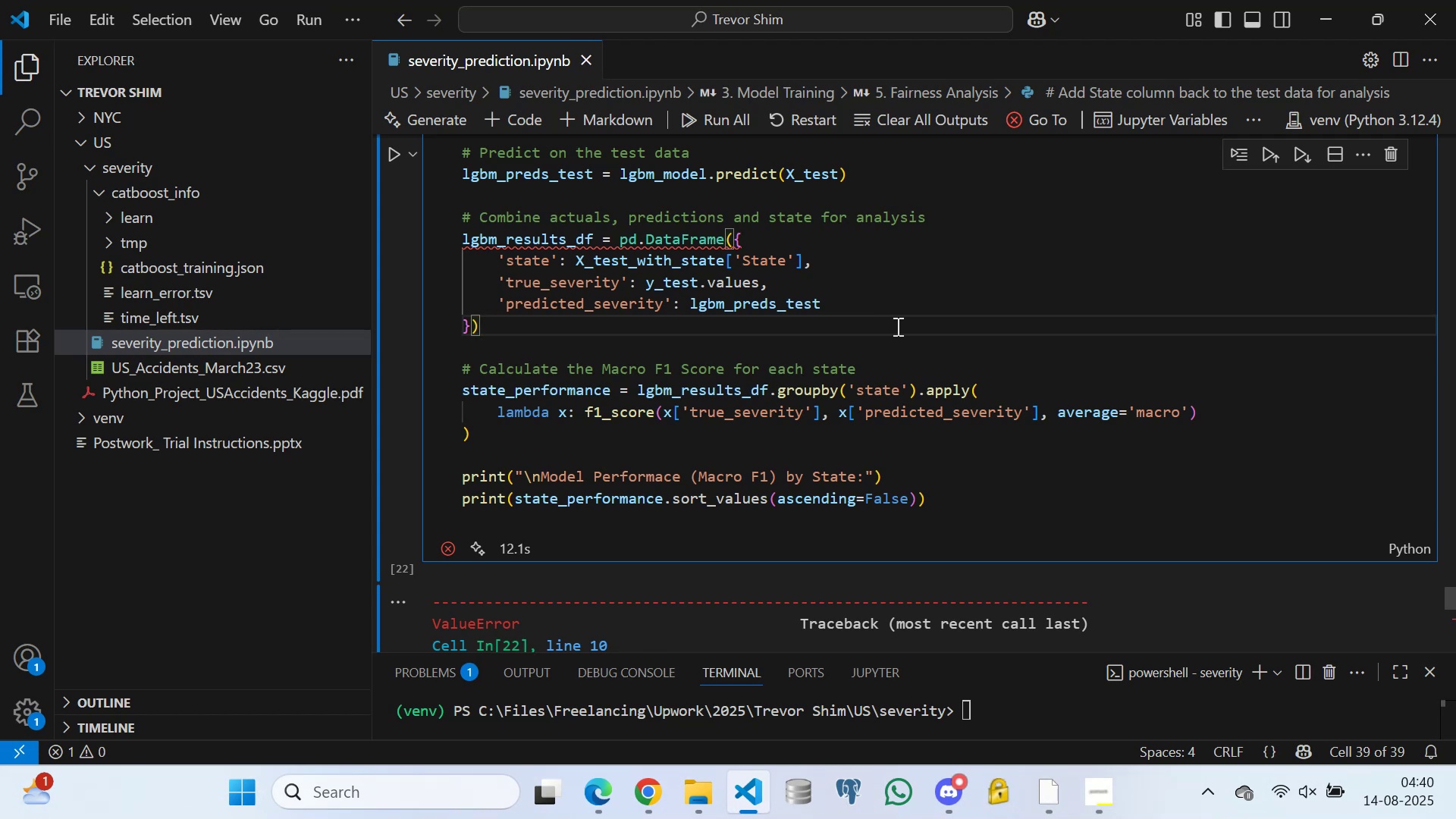 
scroll: coordinate [575, 381], scroll_direction: down, amount: 11.0
 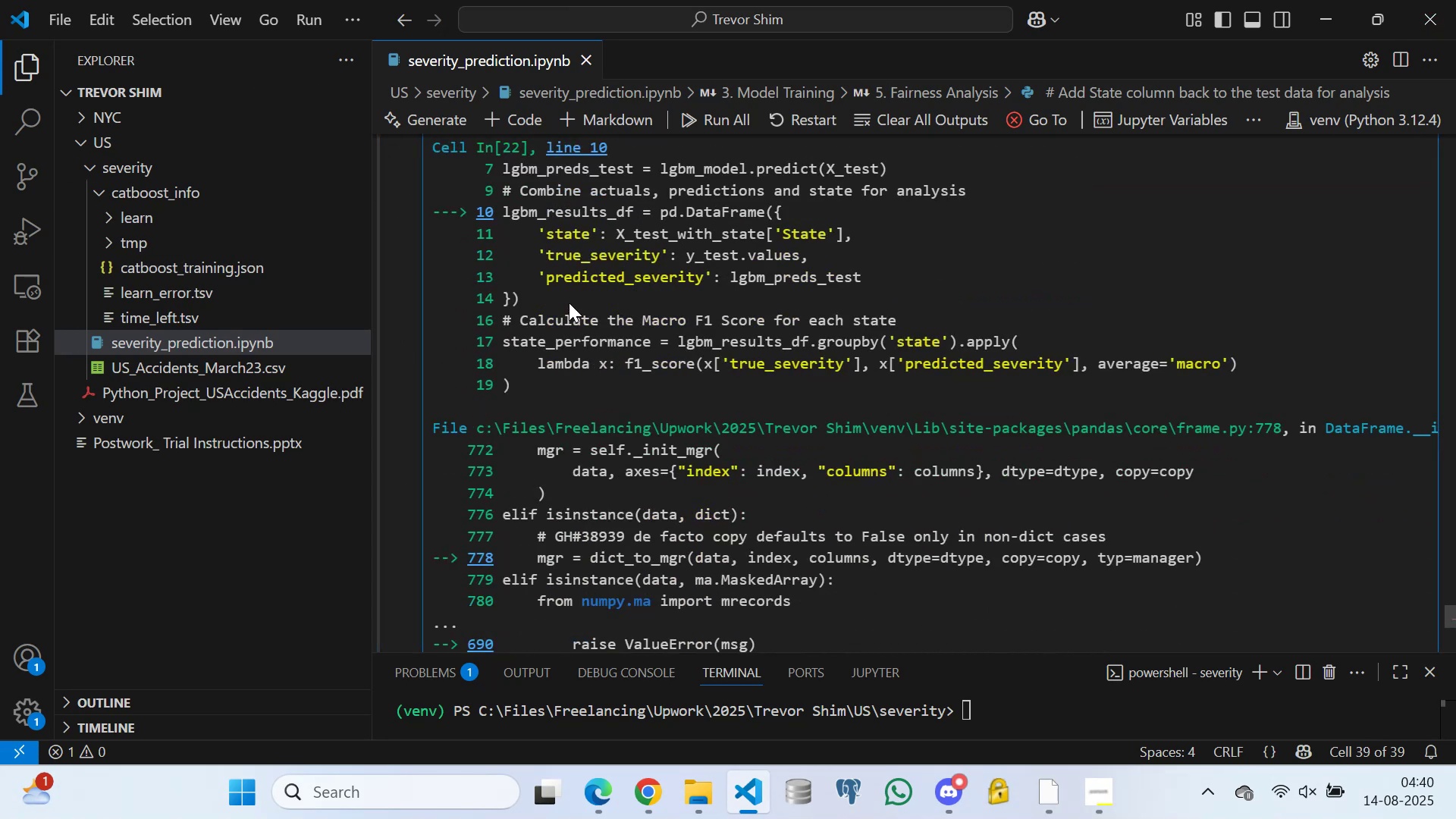 
double_click([553, 321])
 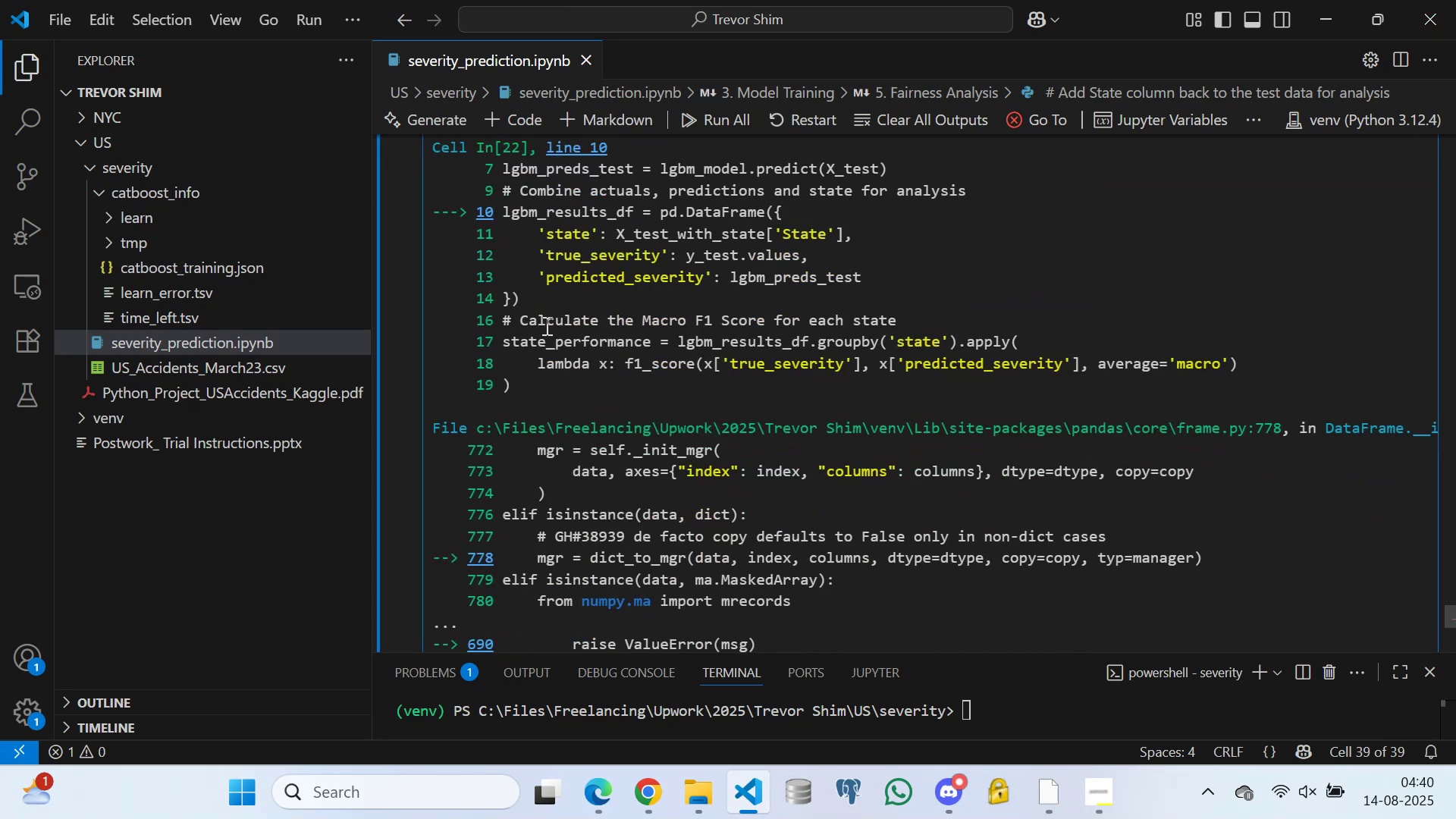 
triple_click([570, 324])
 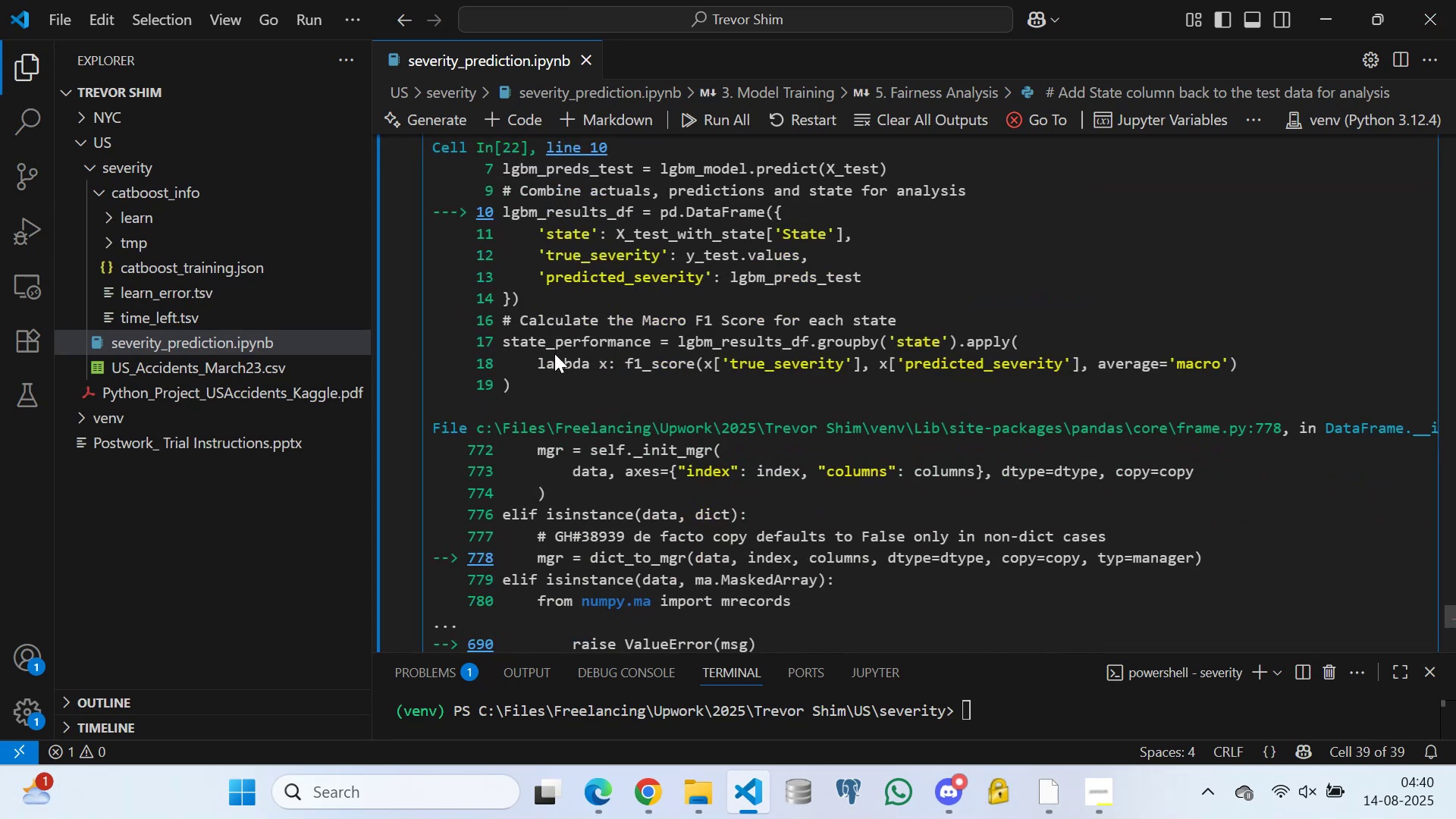 
left_click([553, 364])
 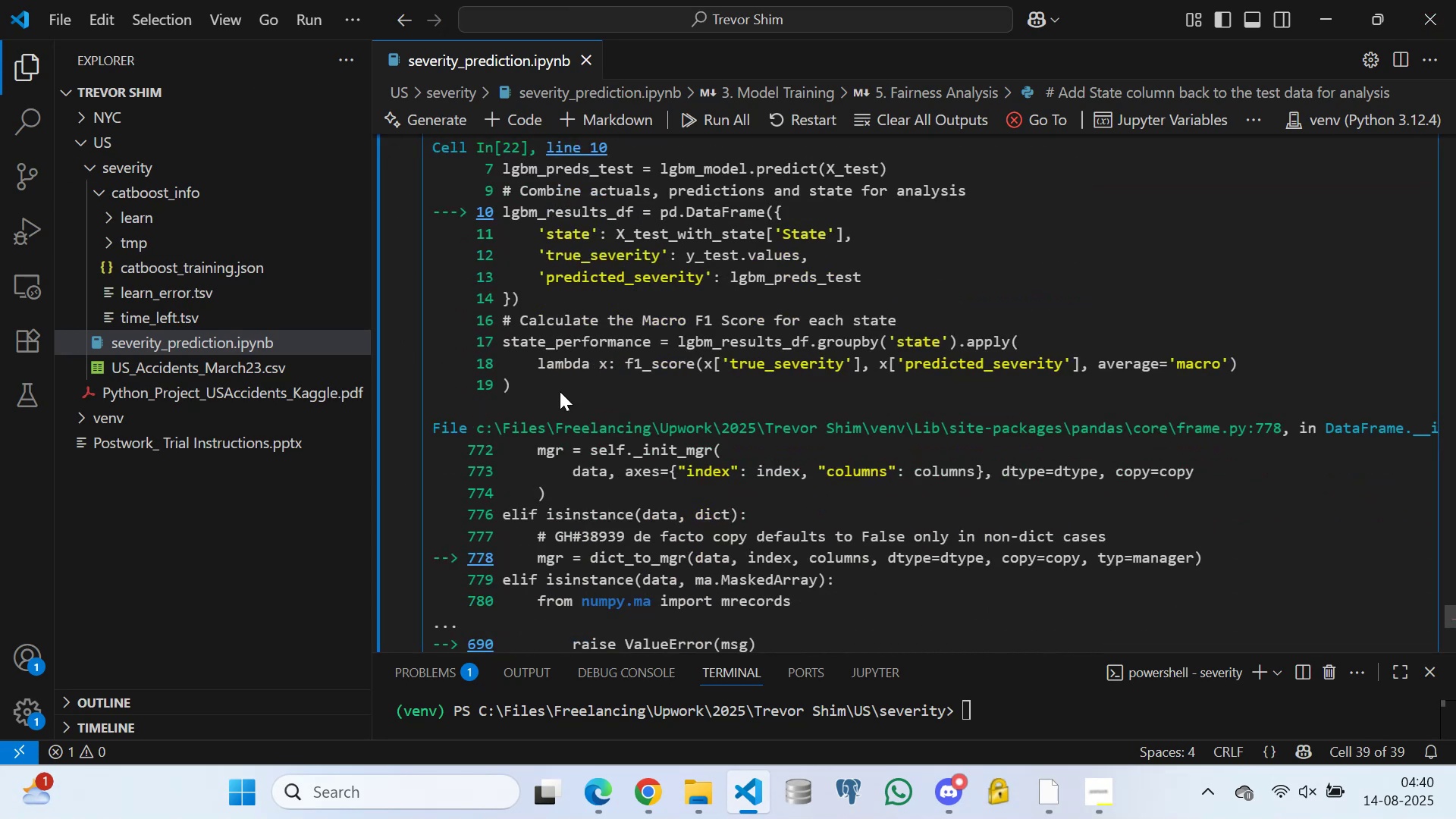 
scroll: coordinate [568, 416], scroll_direction: down, amount: 8.0
 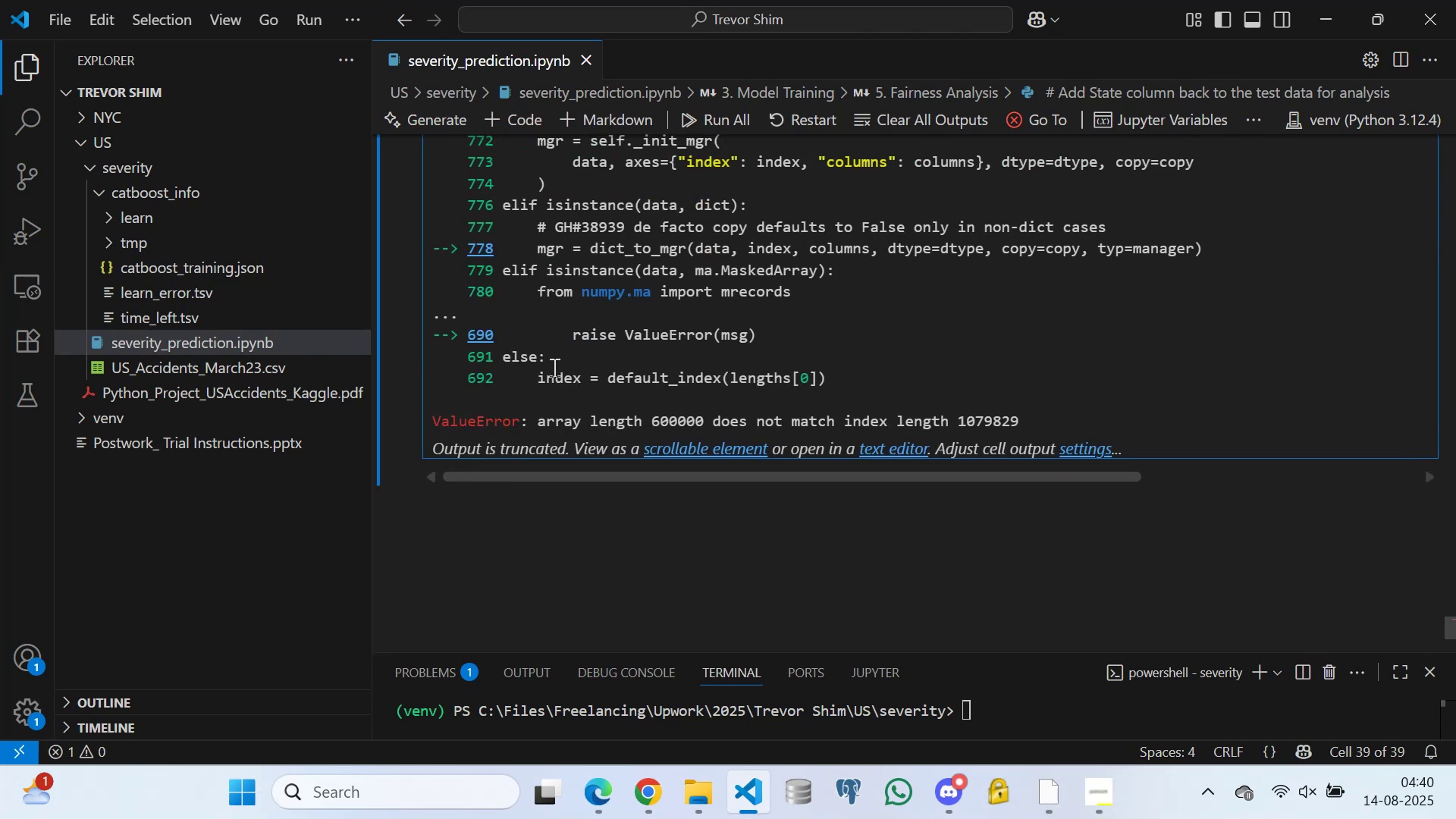 
left_click([552, 360])
 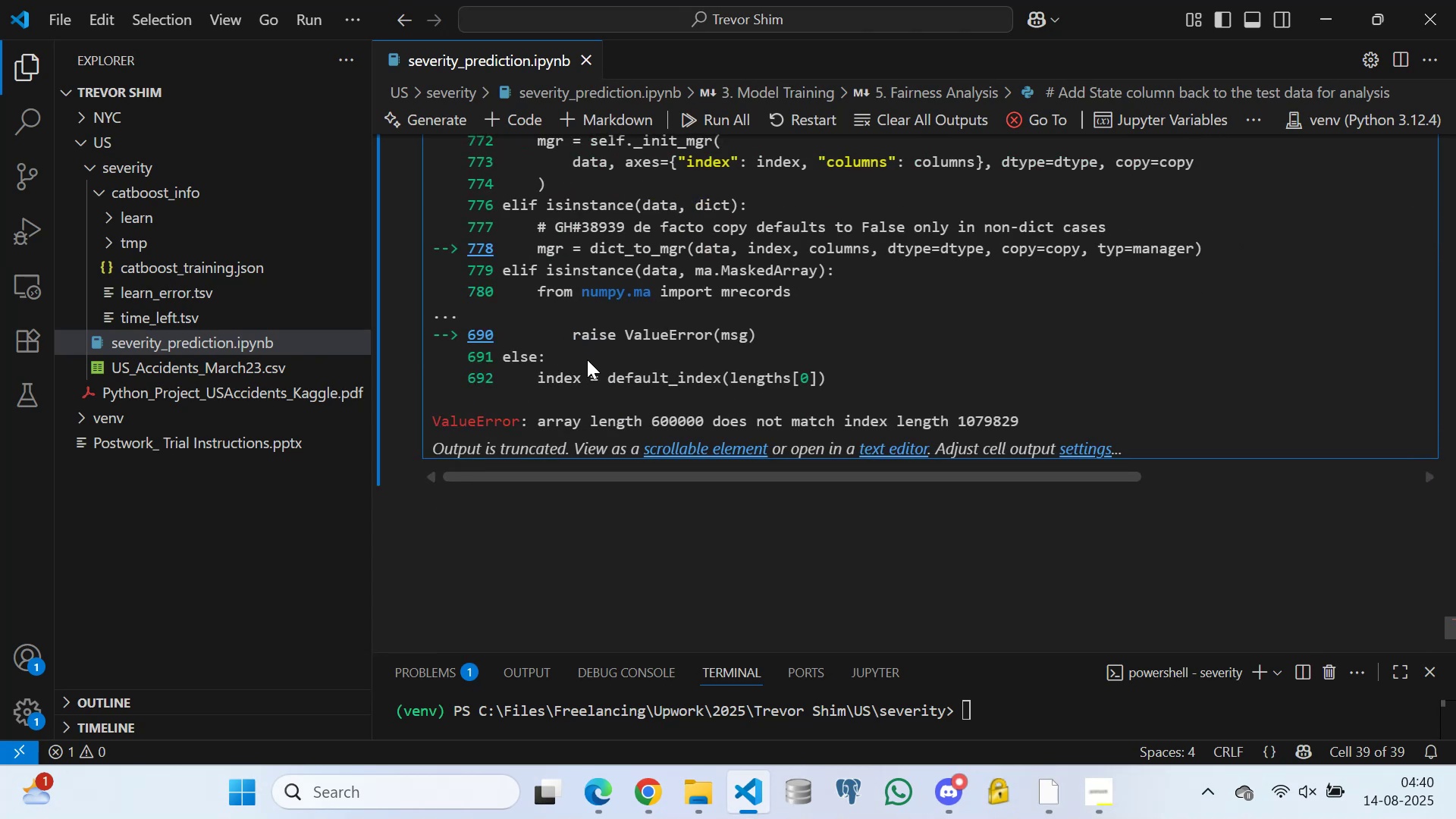 
left_click([580, 369])
 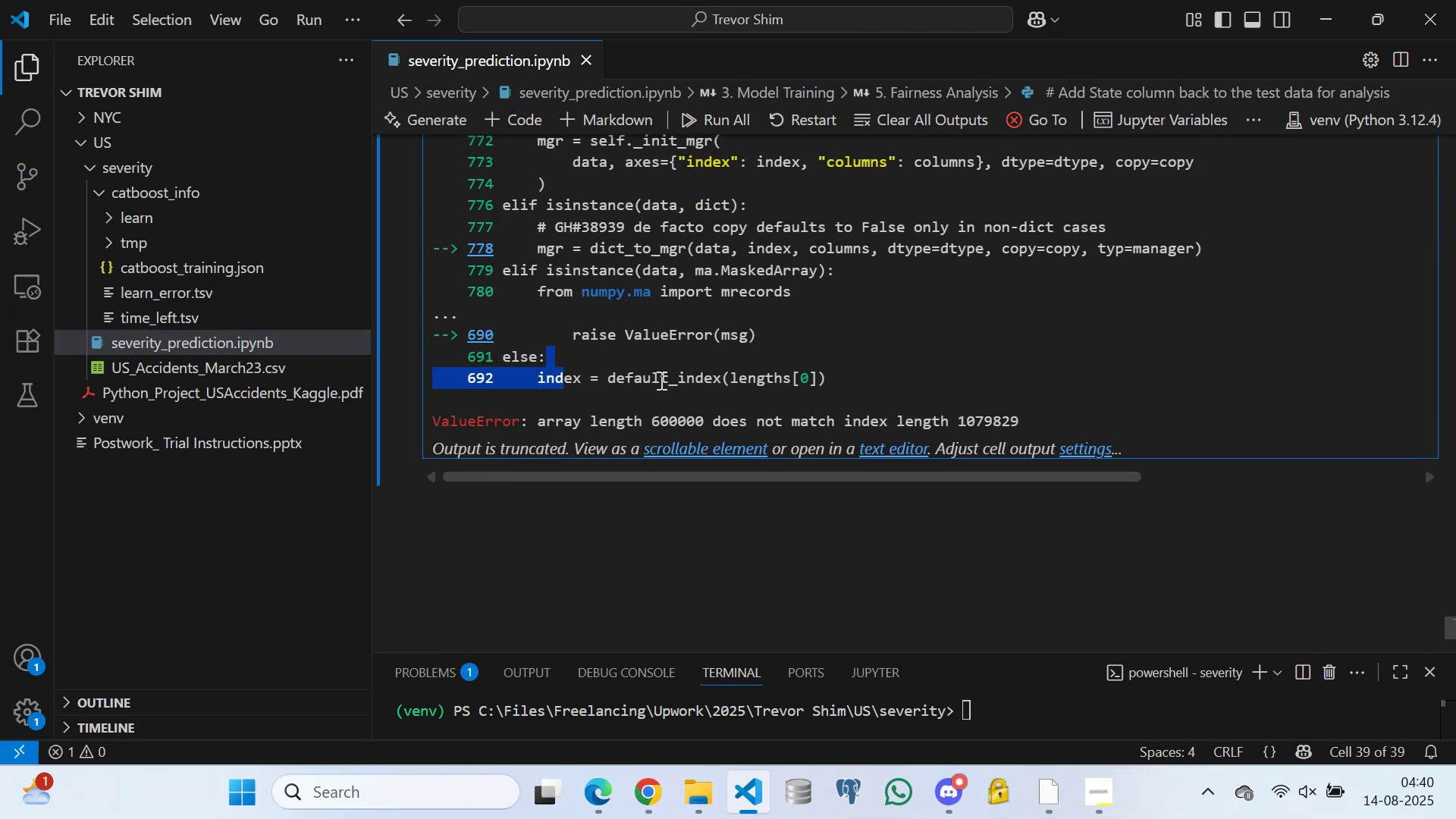 
left_click([673, 378])
 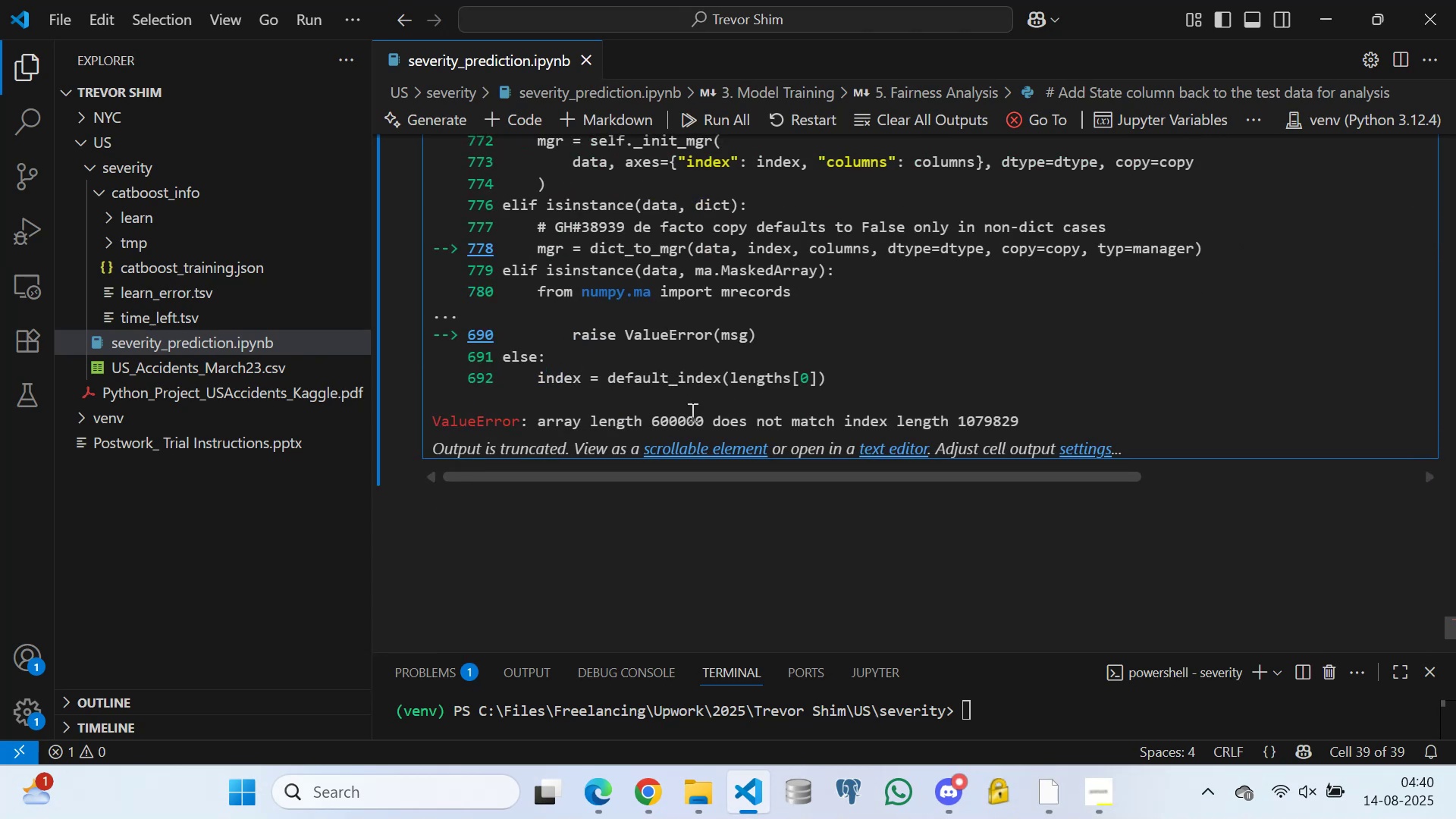 
scroll: coordinate [701, 403], scroll_direction: down, amount: 1.0
 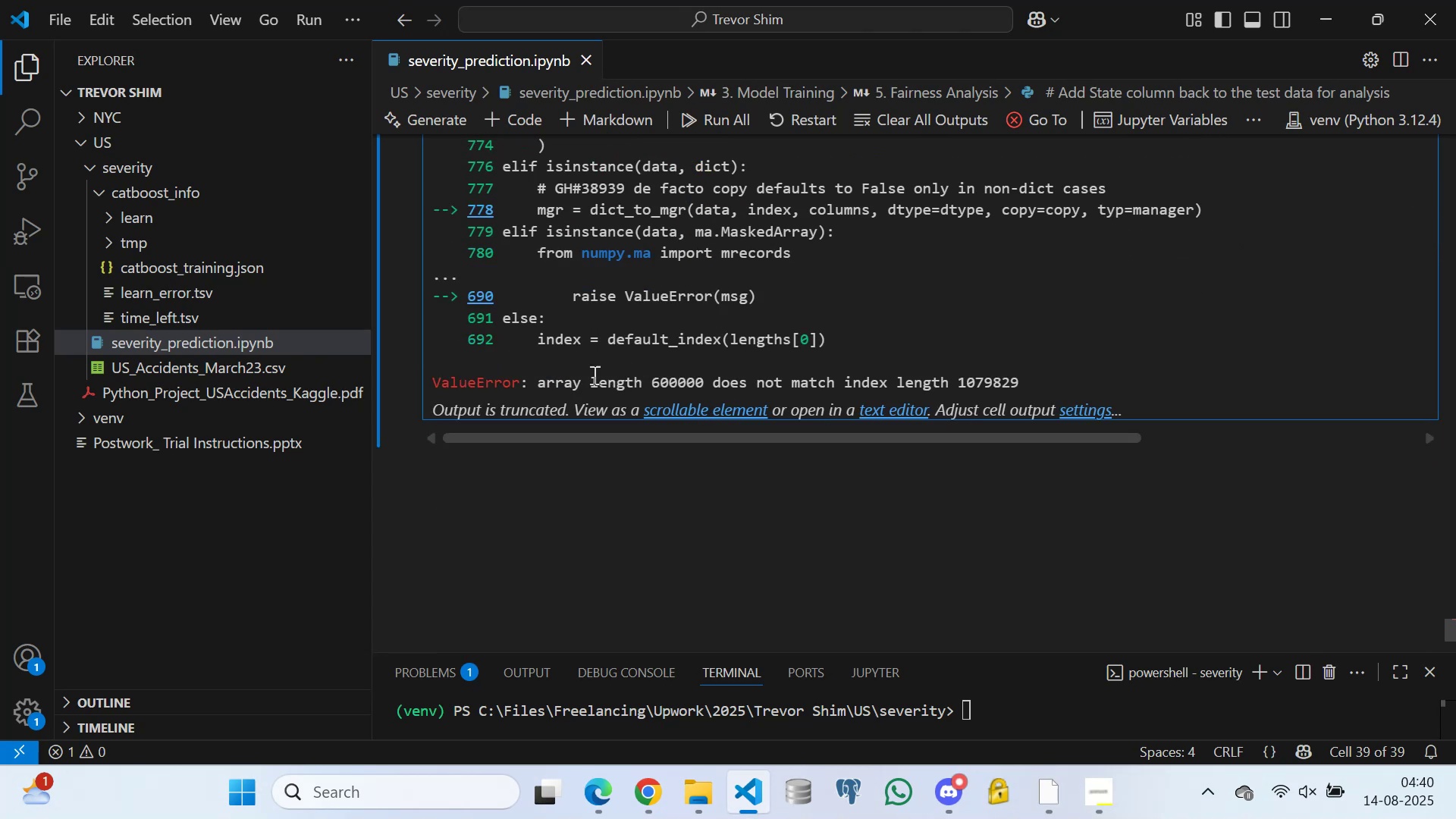 
left_click([590, 379])
 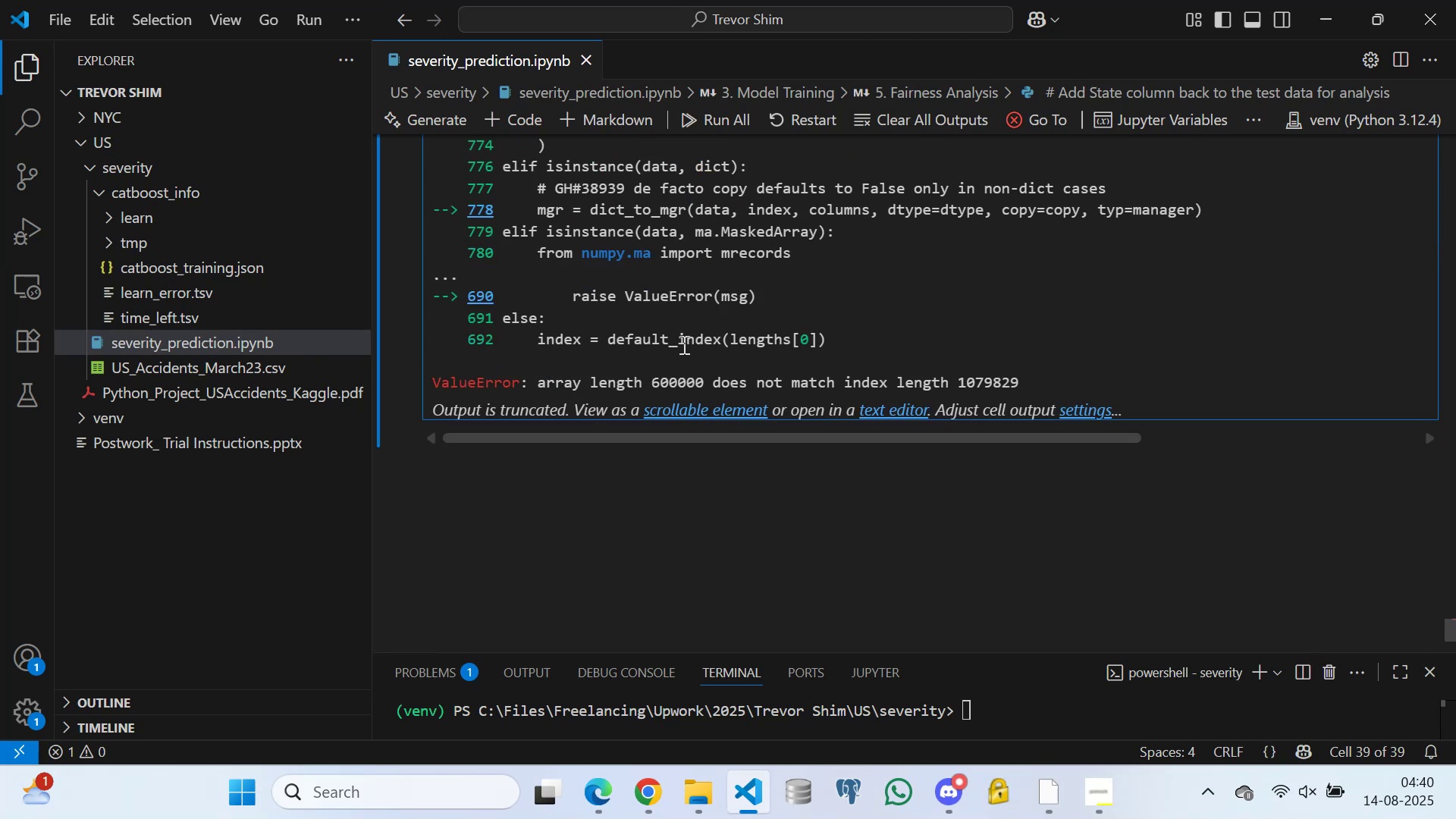 
double_click([665, 344])
 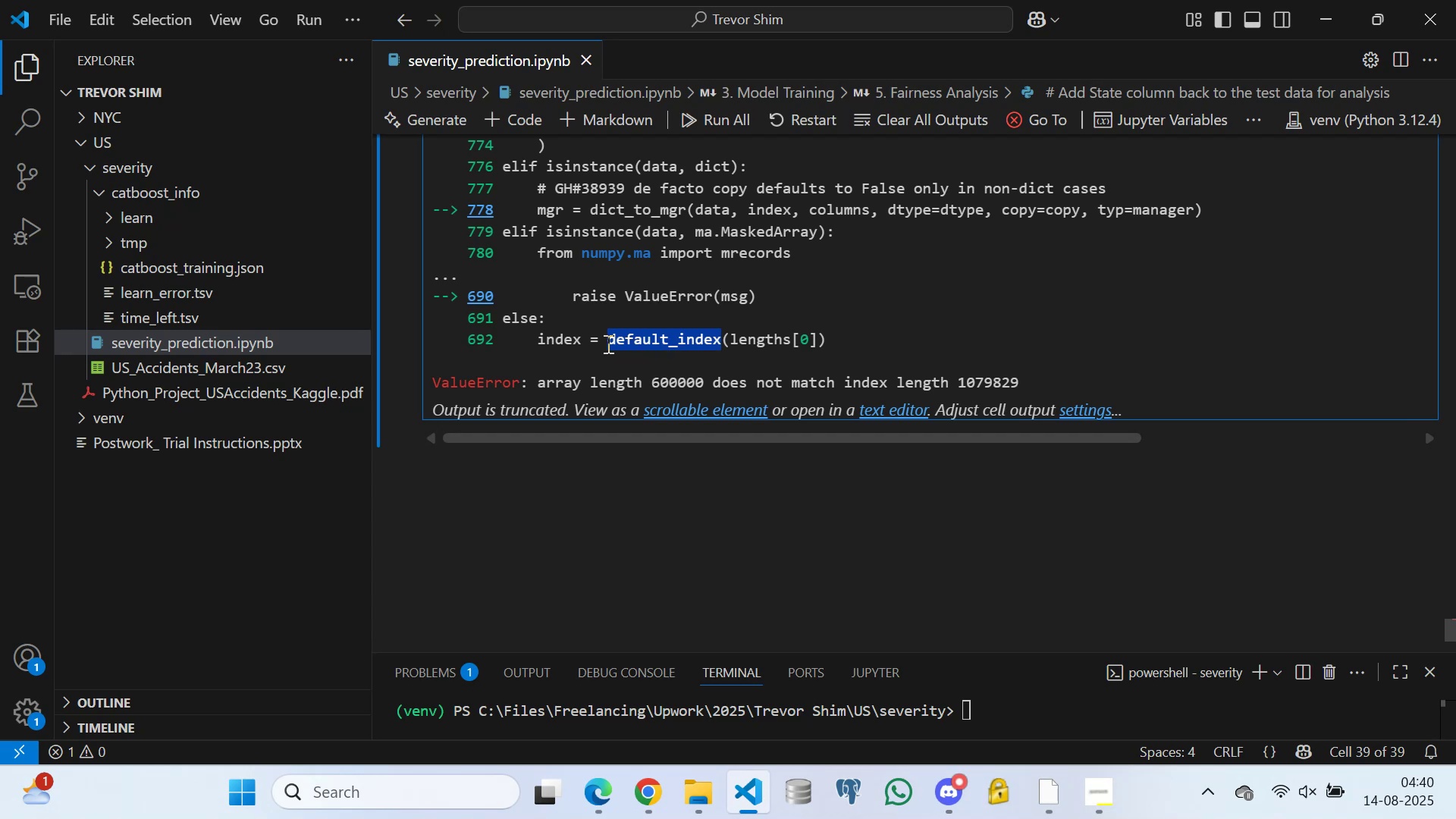 
left_click([604, 344])
 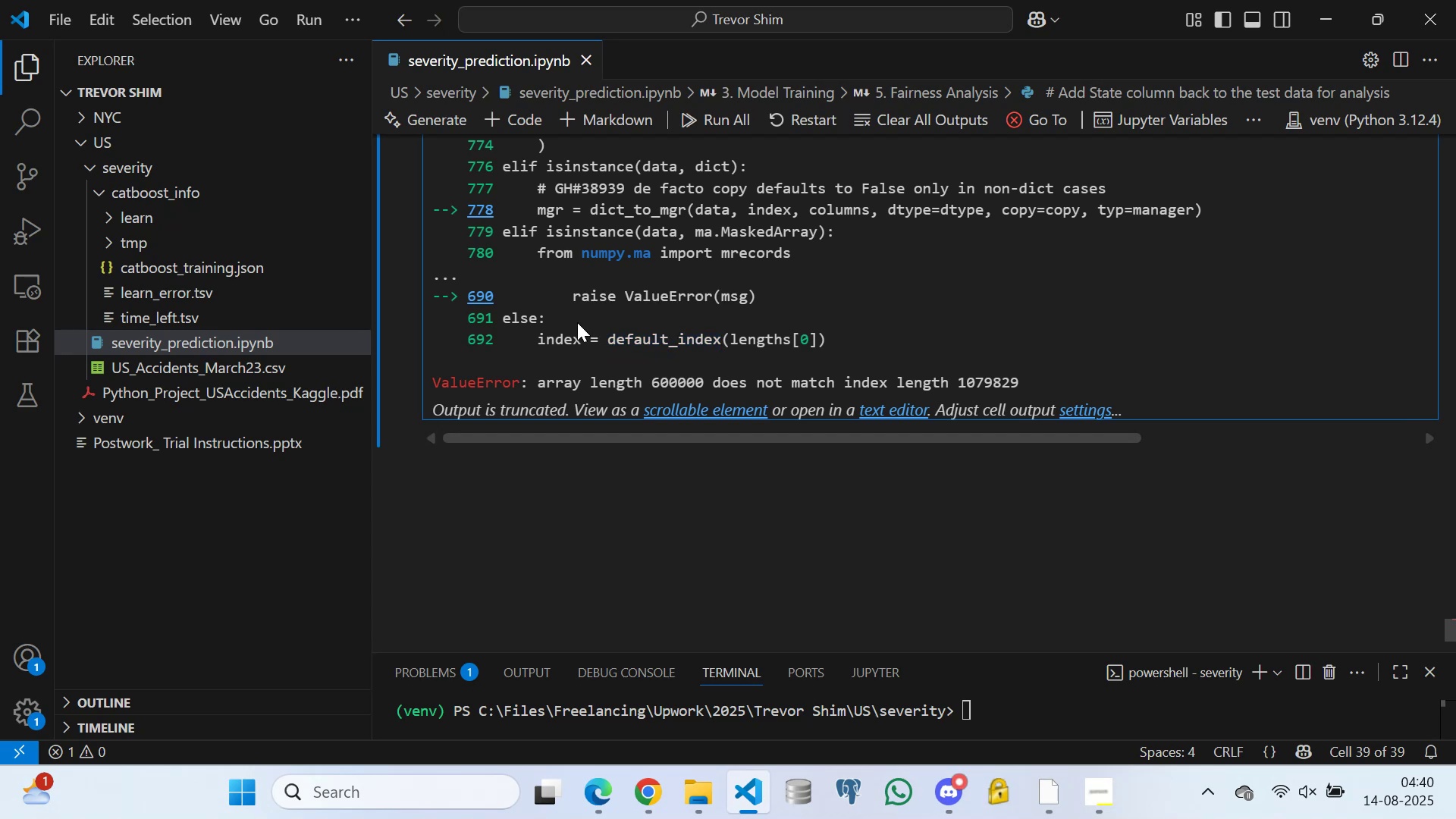 
left_click([577, 322])
 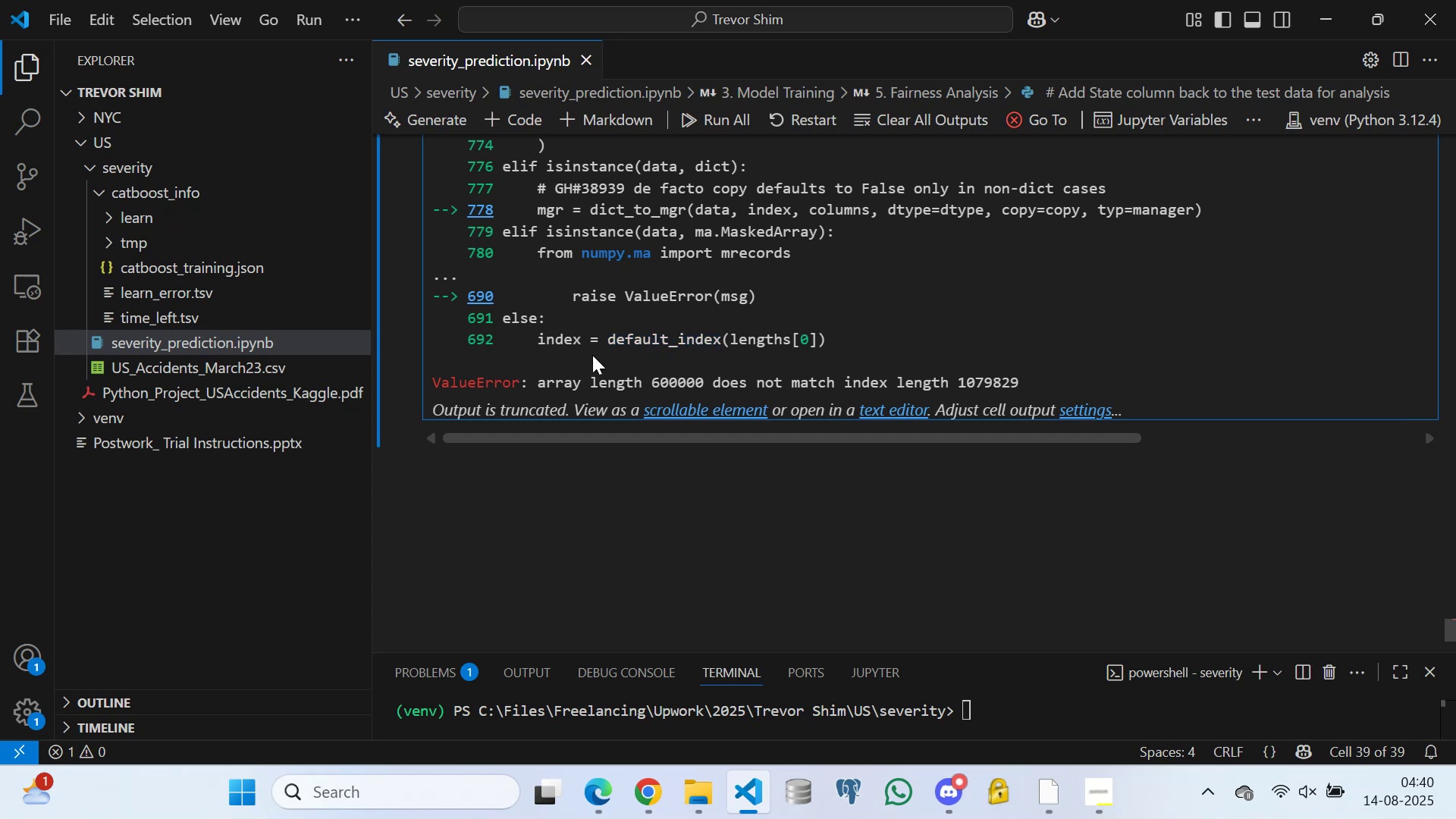 
left_click([595, 351])
 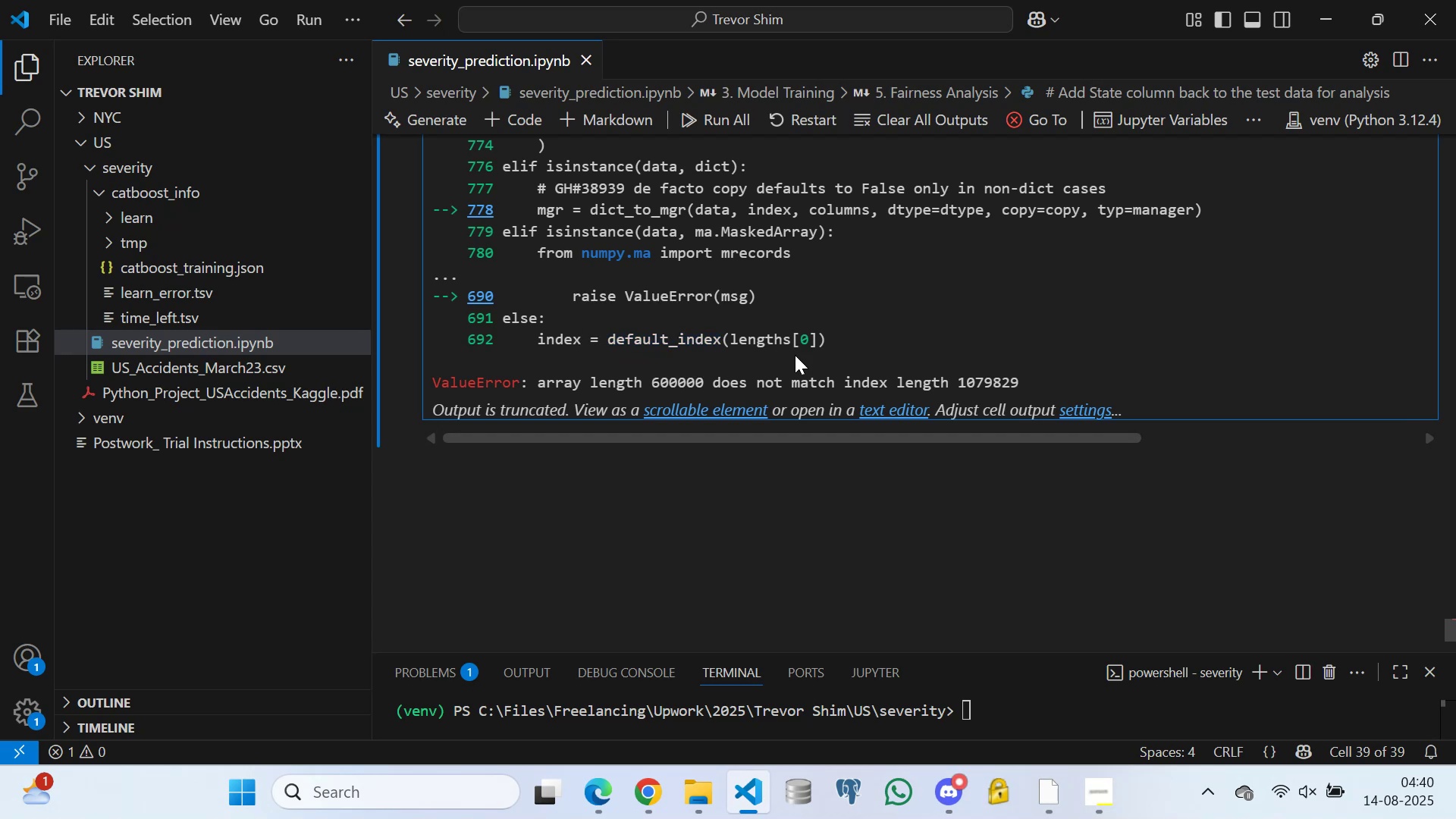 
left_click([793, 347])
 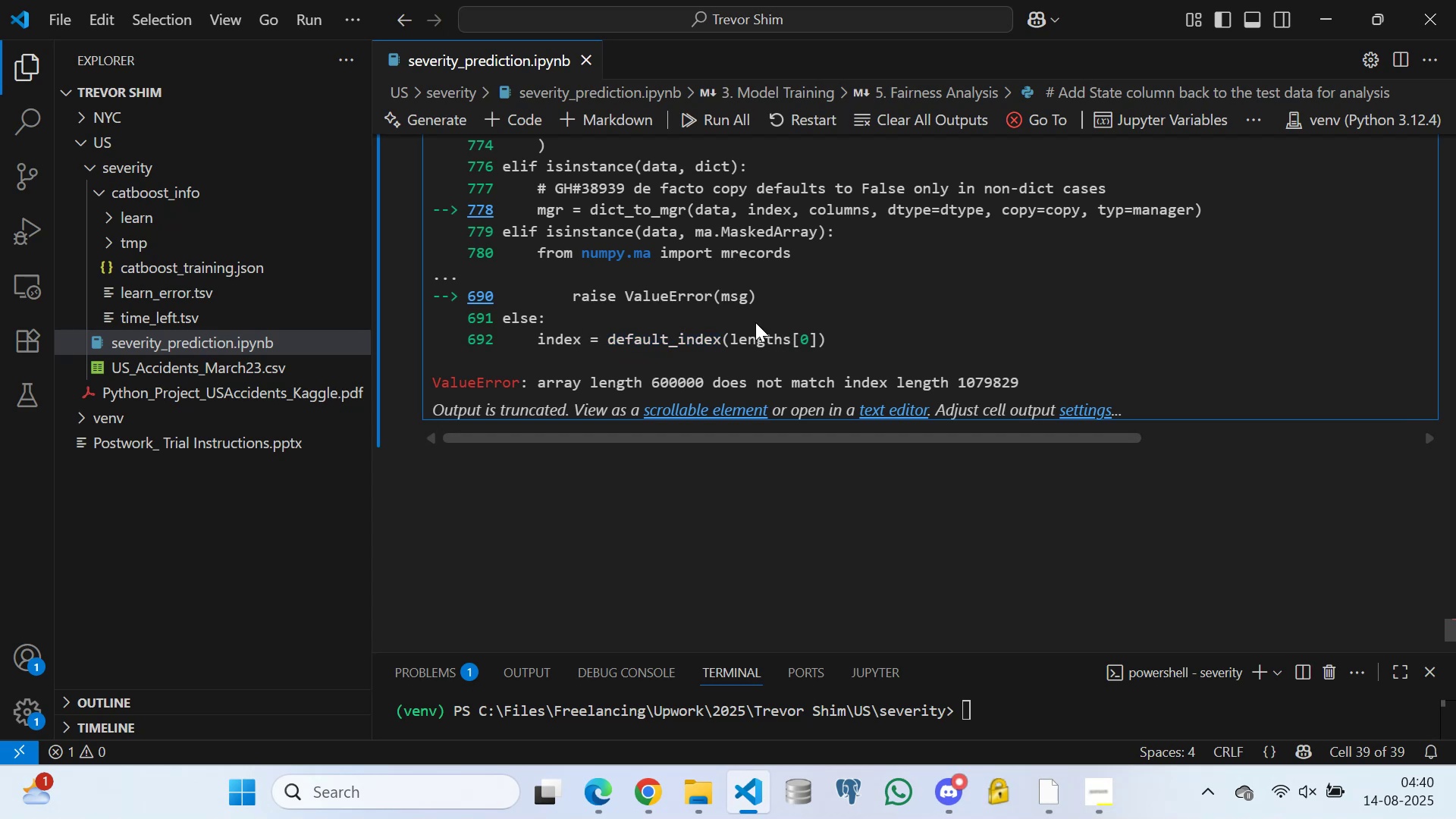 
left_click([755, 322])
 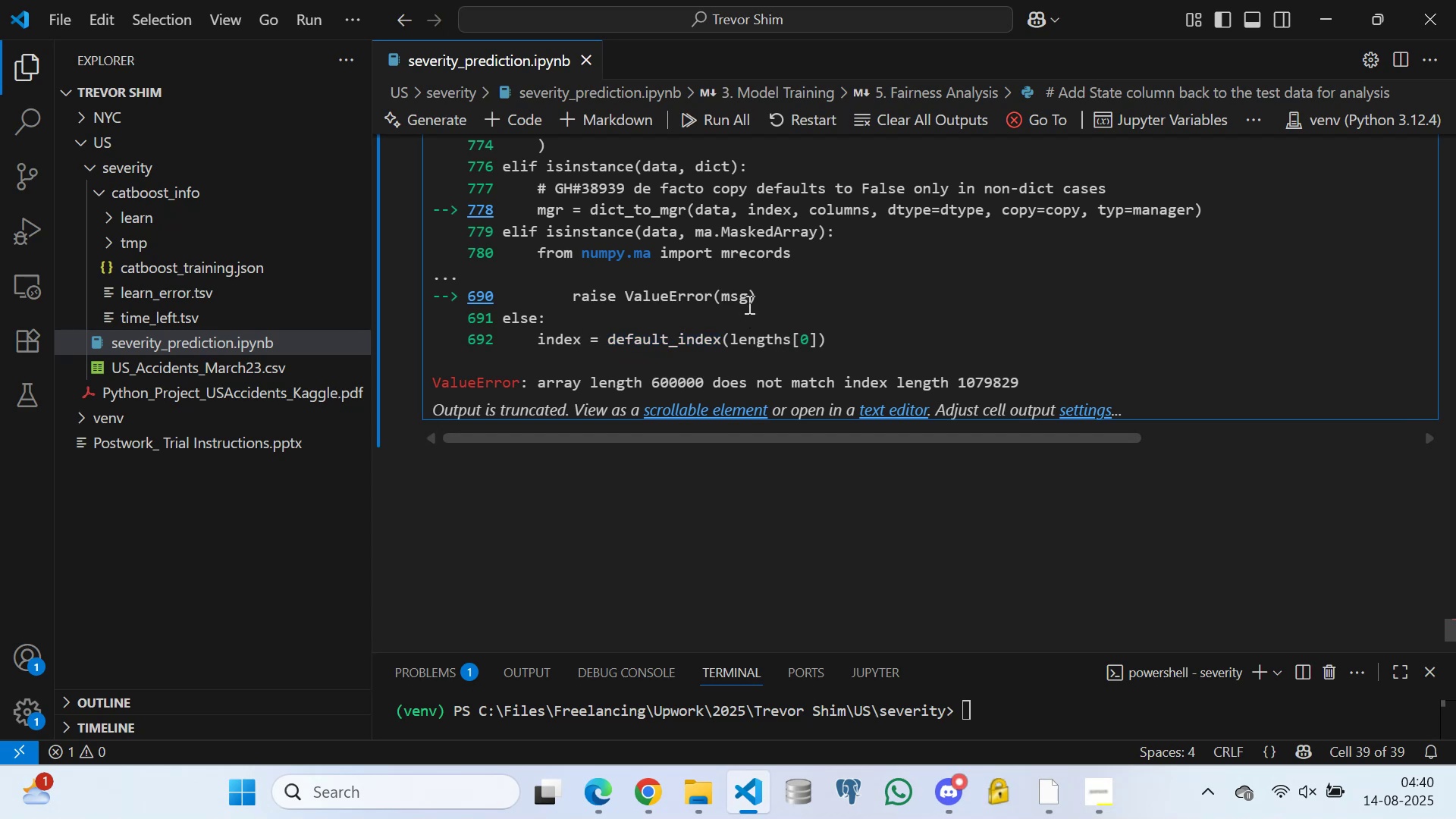 
left_click([748, 304])
 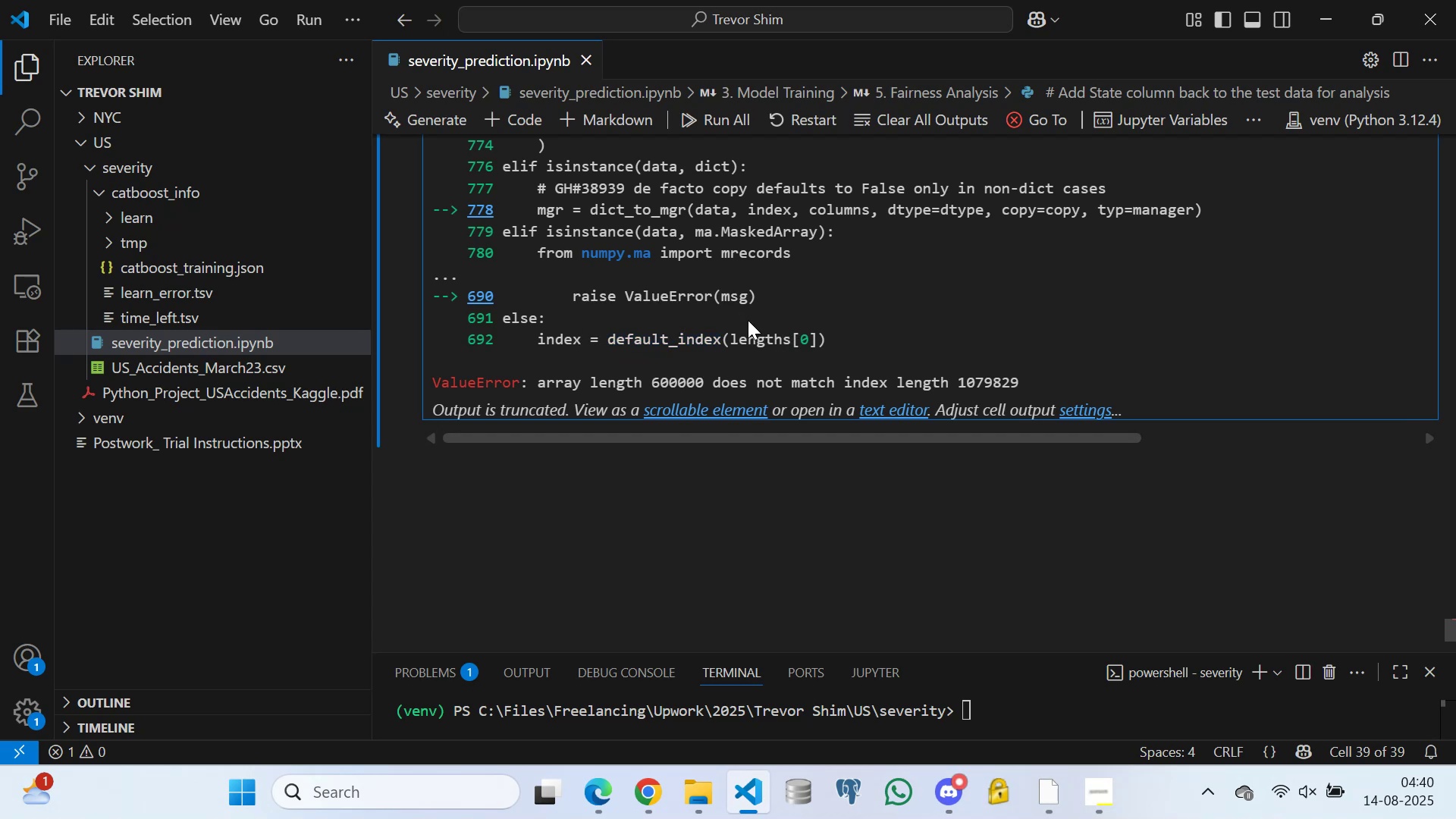 
left_click([748, 320])
 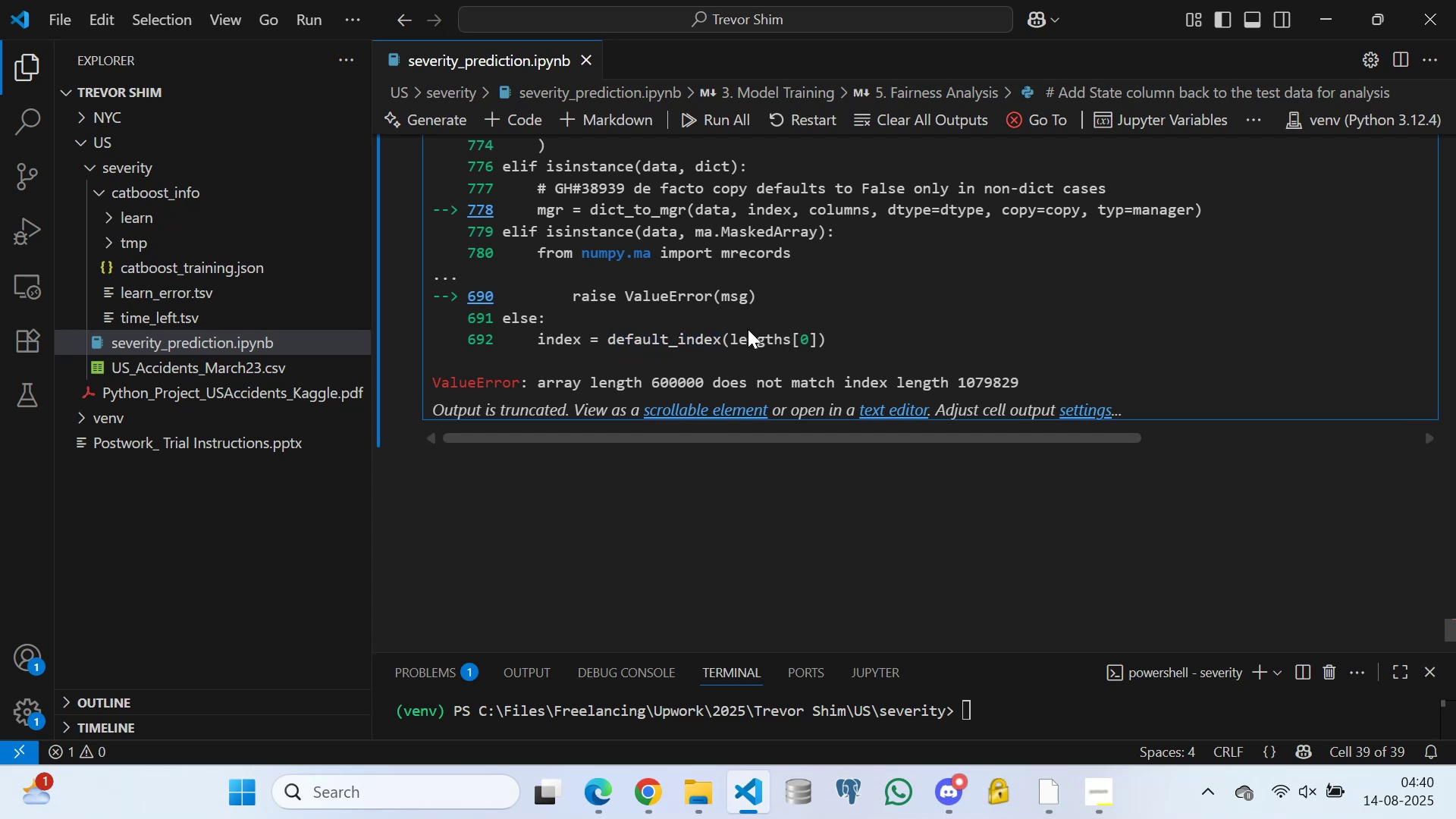 
left_click([748, 329])
 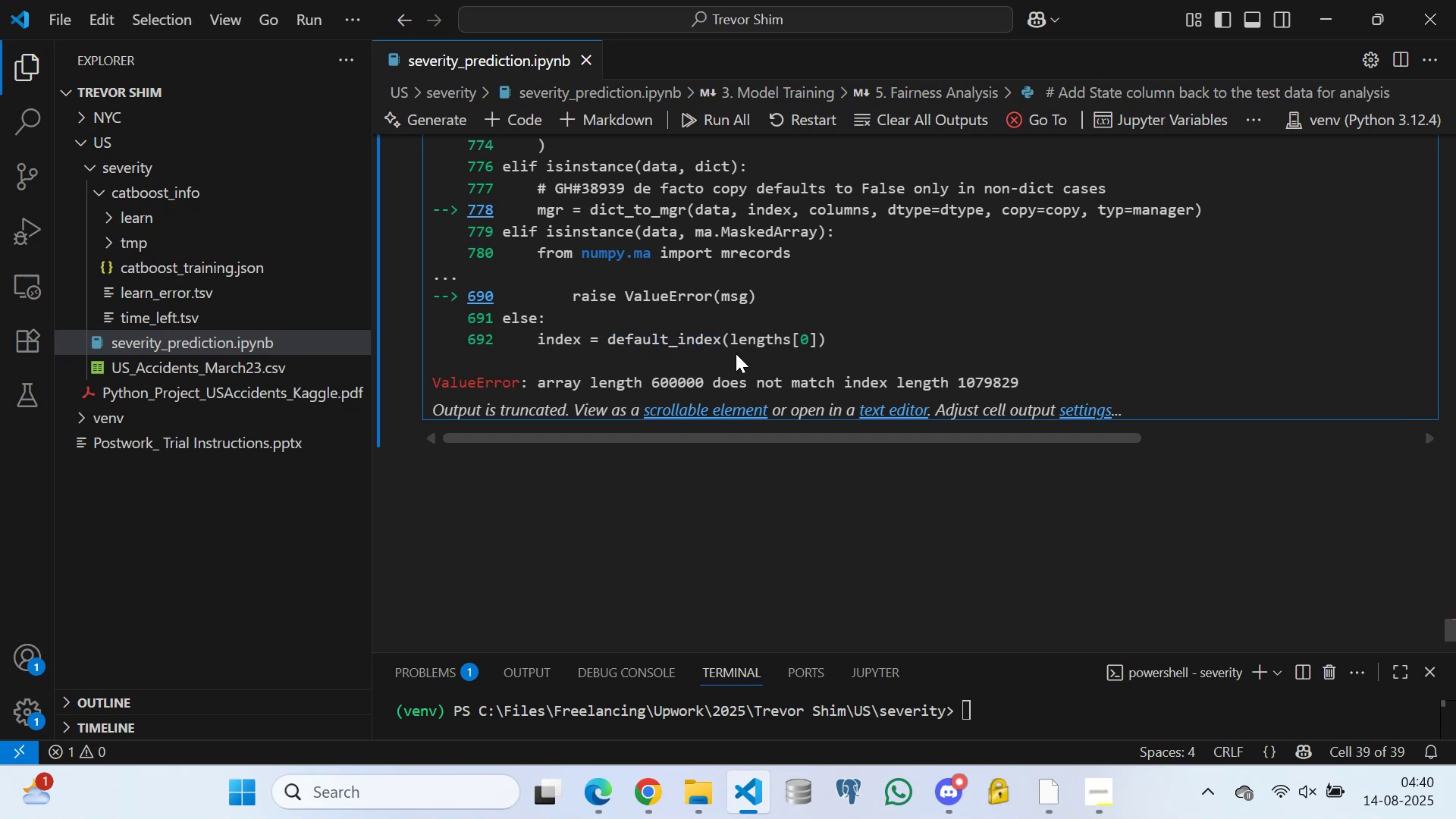 
left_click([736, 353])
 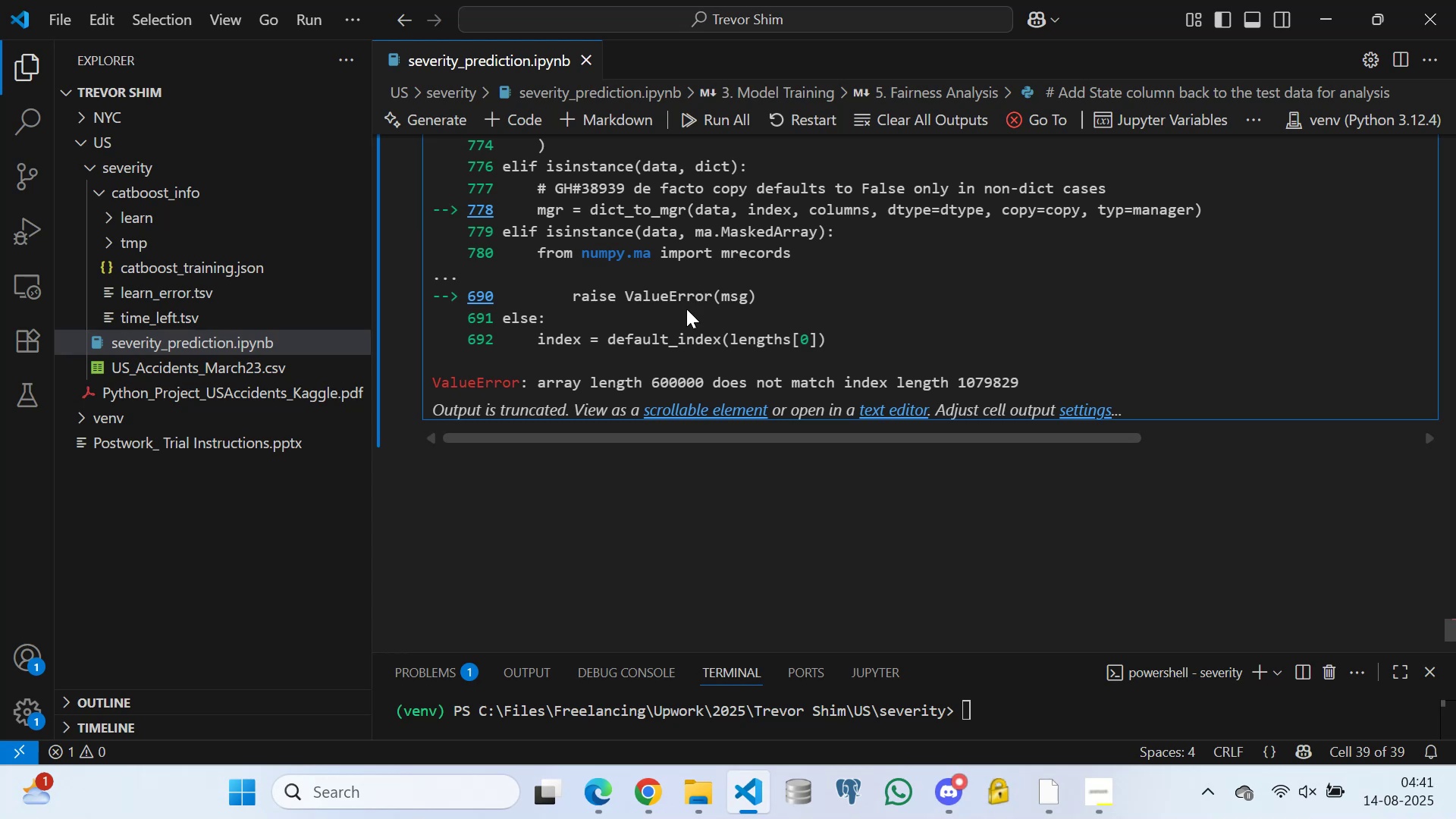 
left_click([644, 322])
 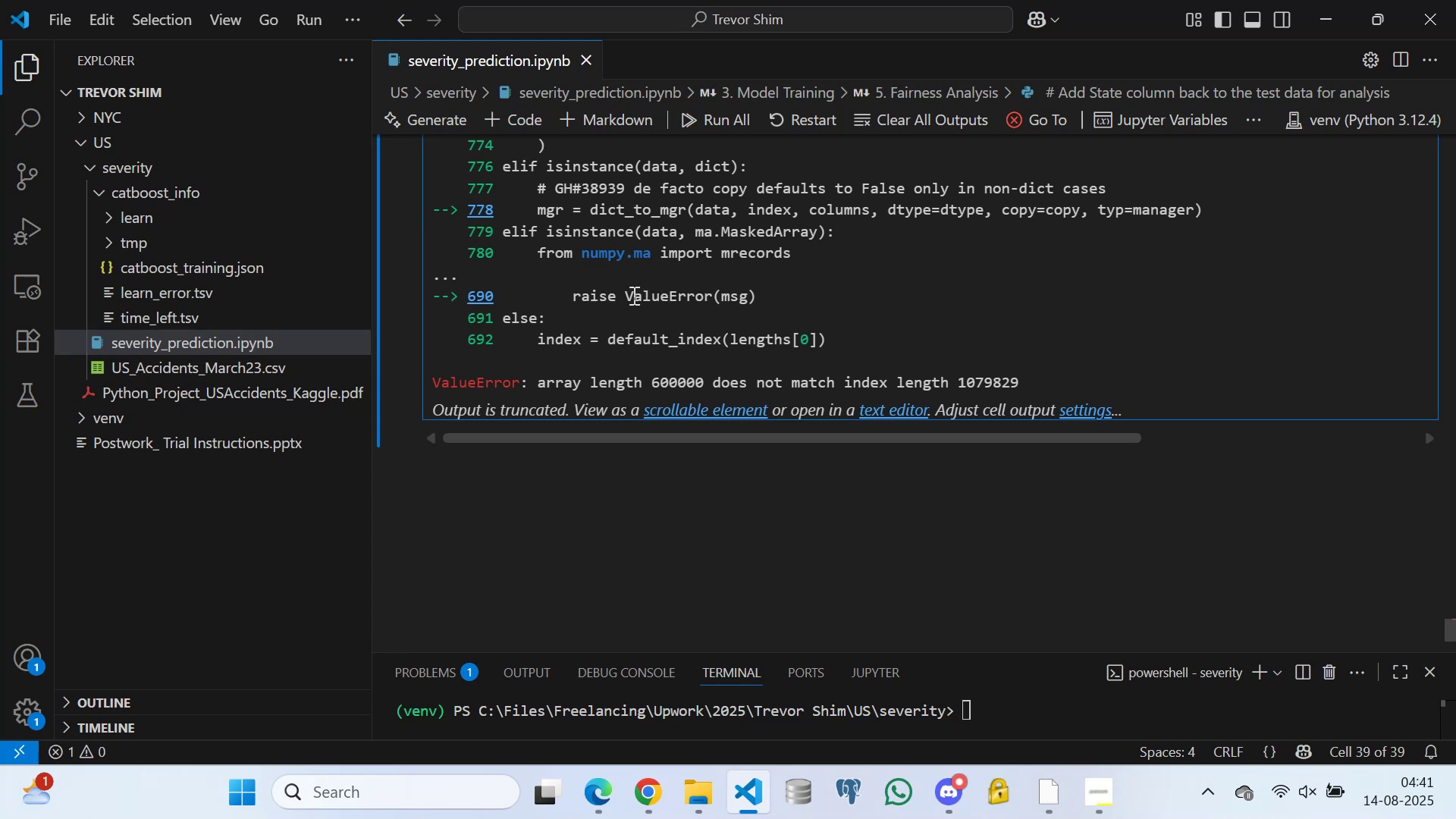 
left_click([632, 294])
 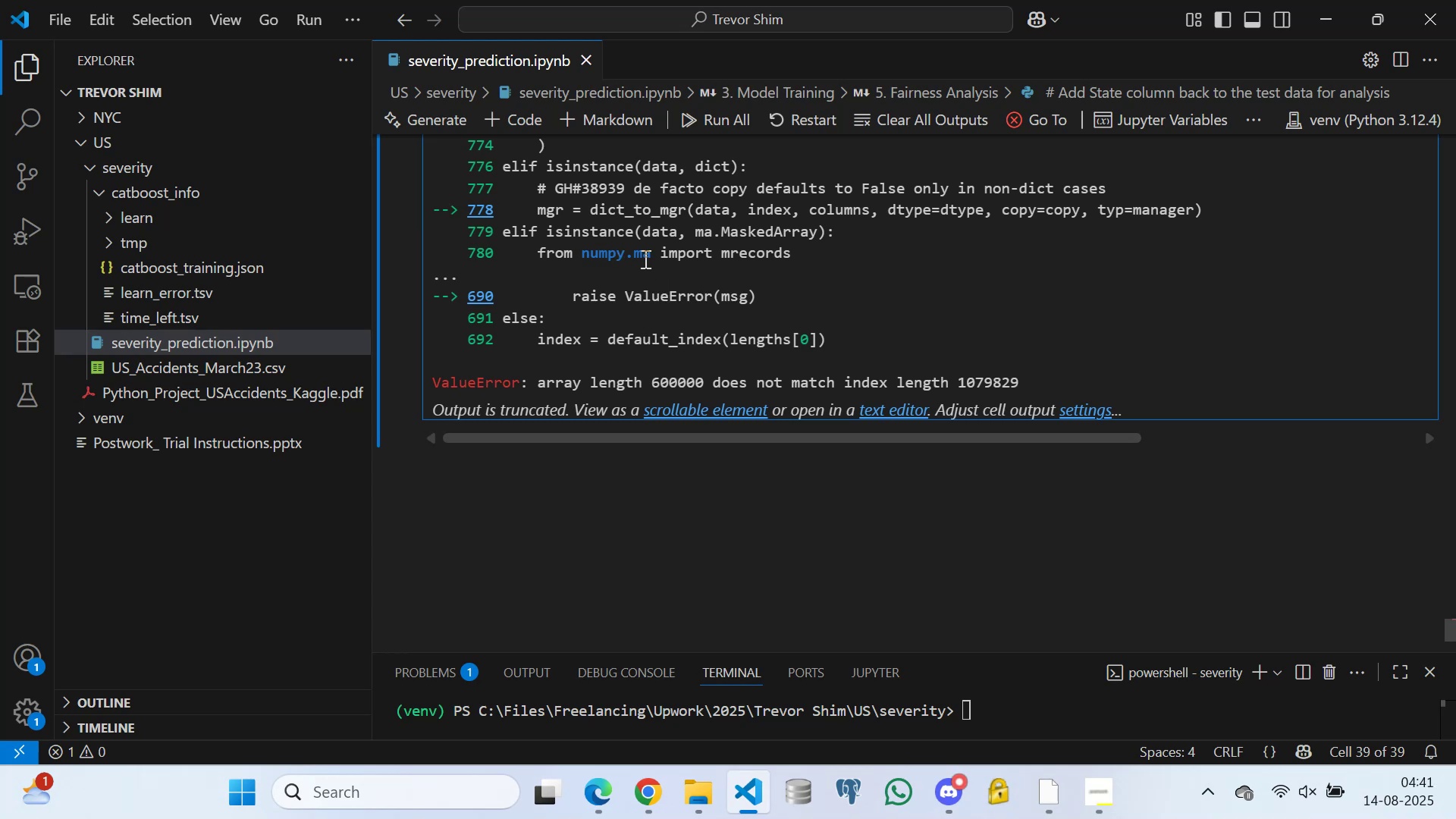 
left_click([644, 256])
 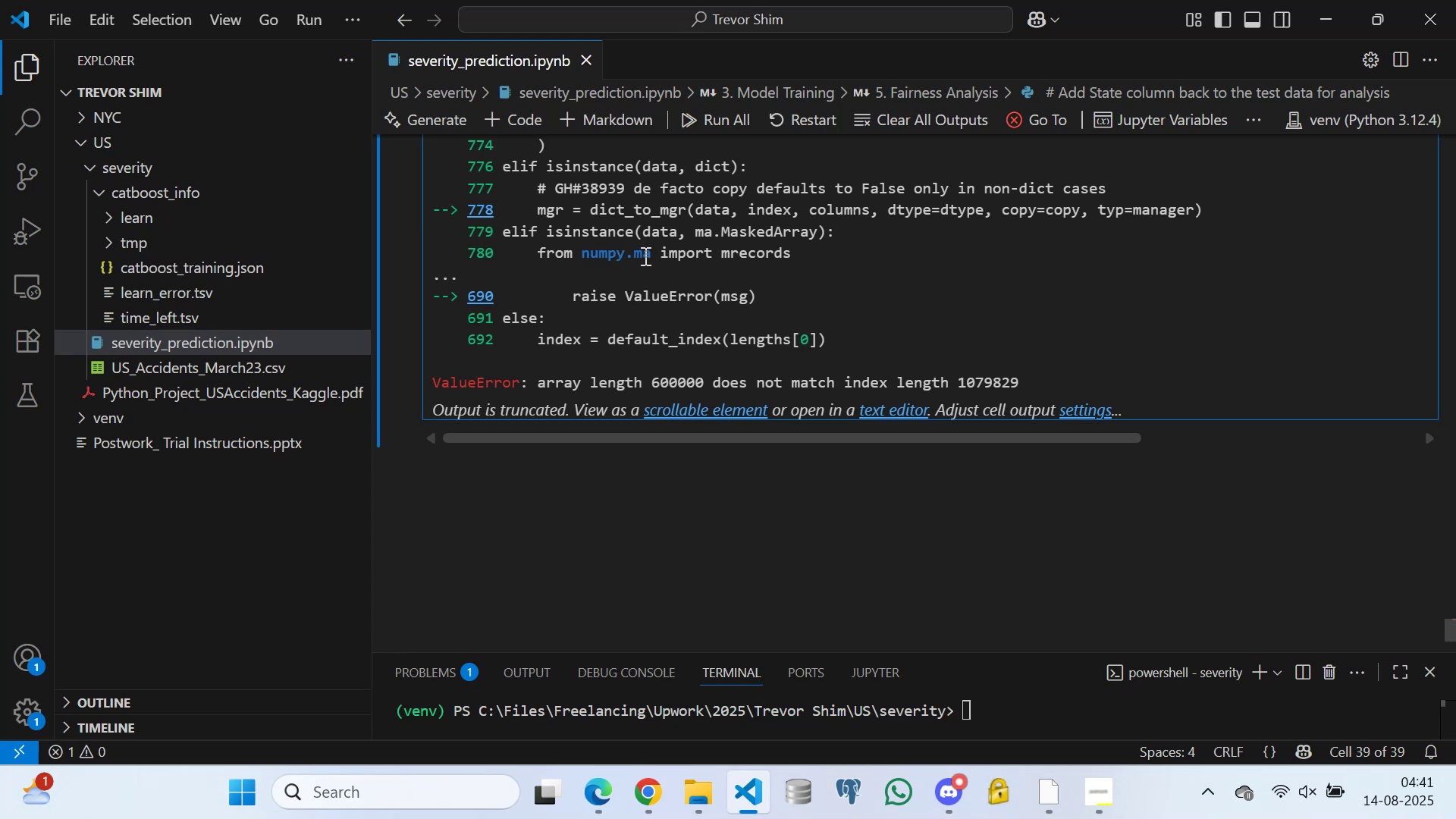 
double_click([644, 256])
 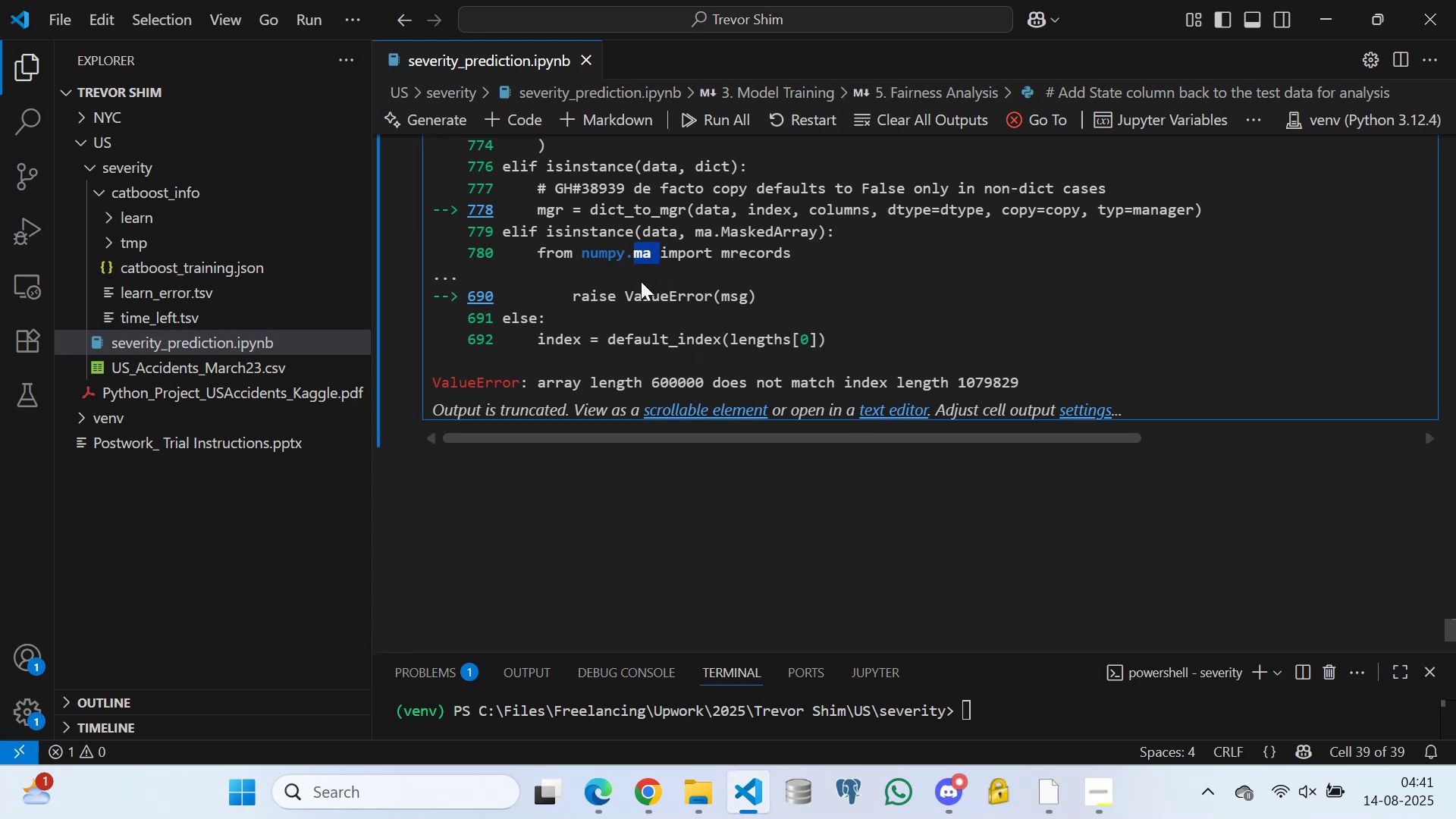 
left_click([645, 284])
 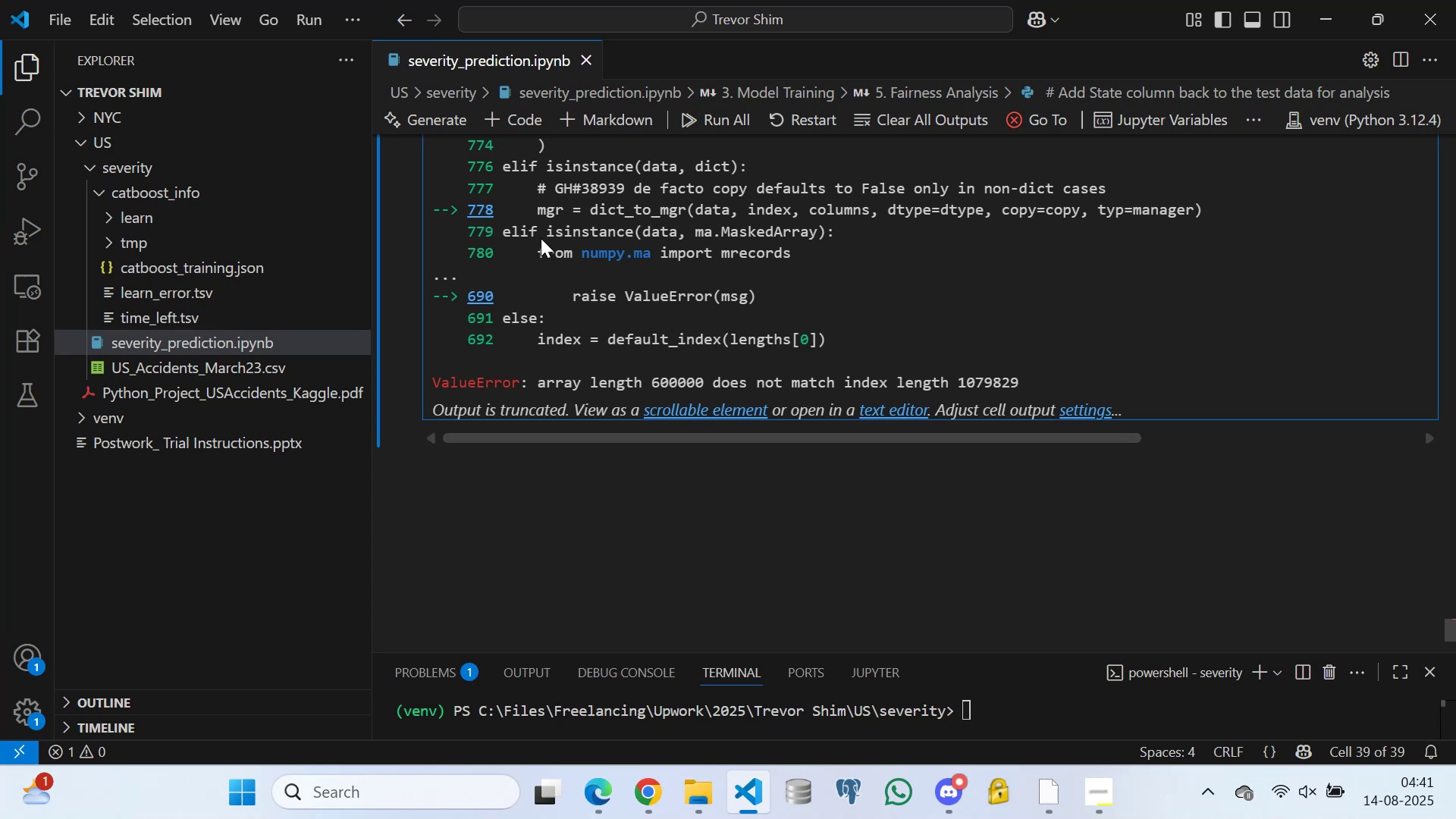 
wait(8.05)
 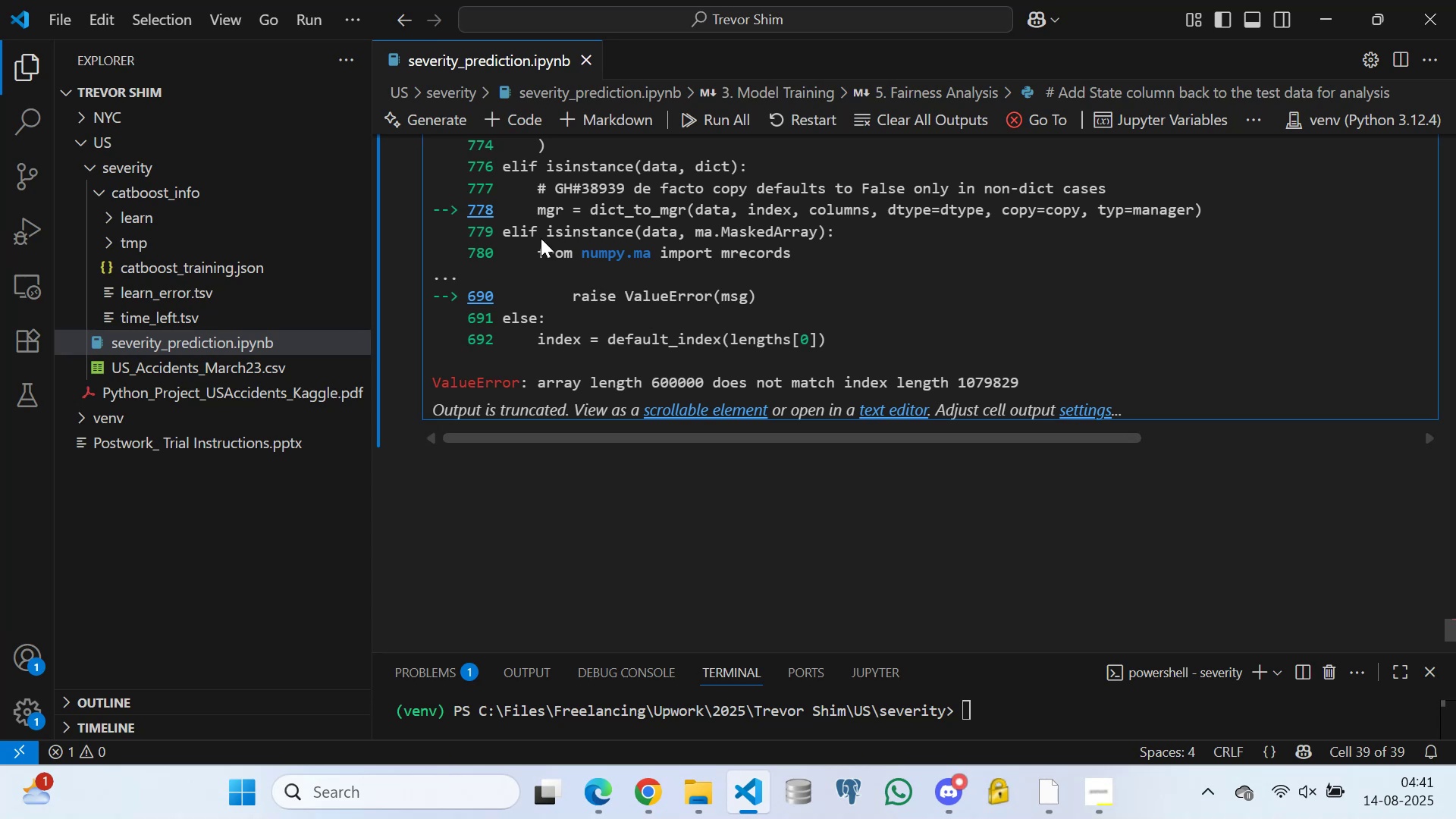 
left_click([569, 283])
 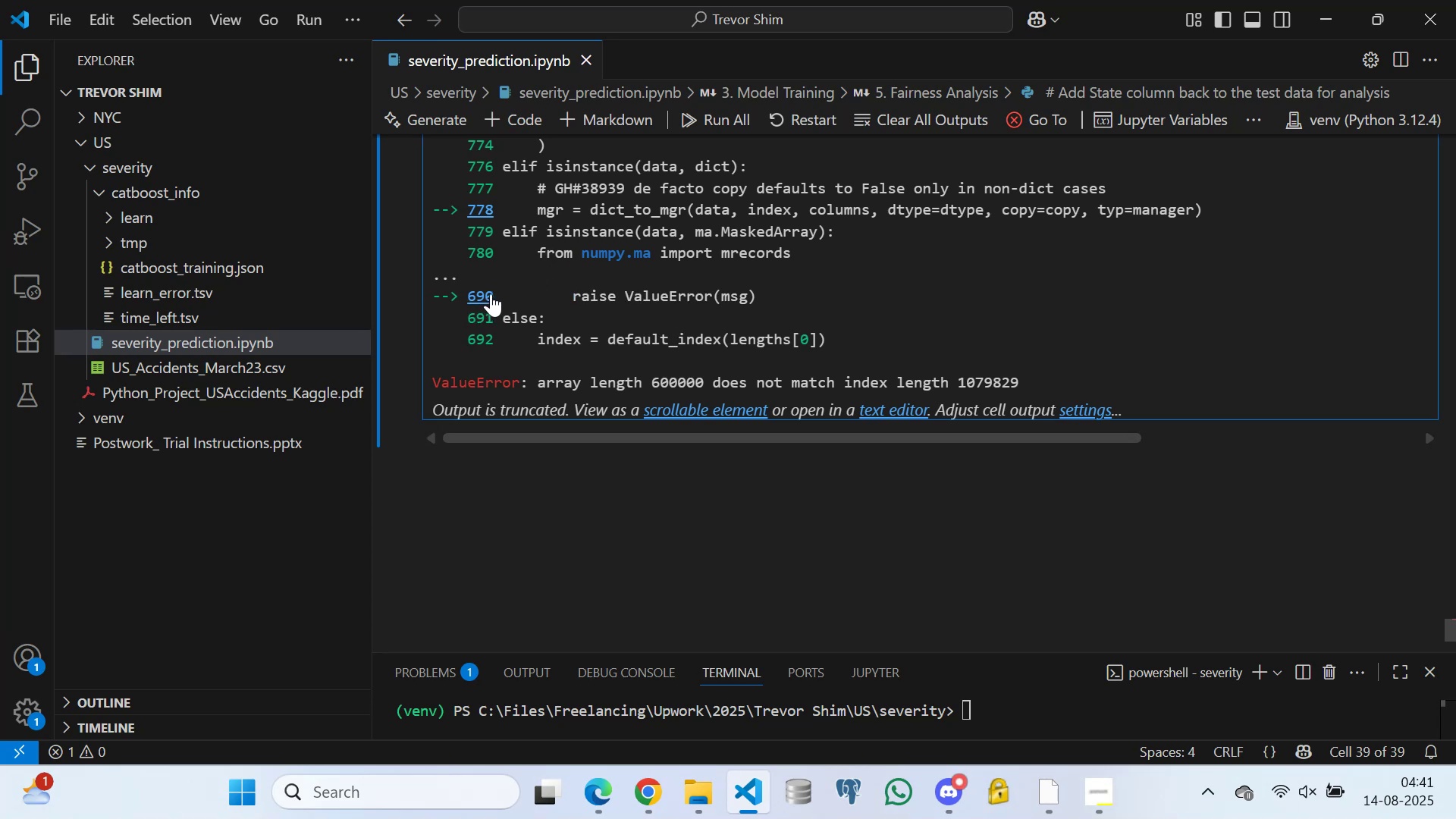 
double_click([570, 291])
 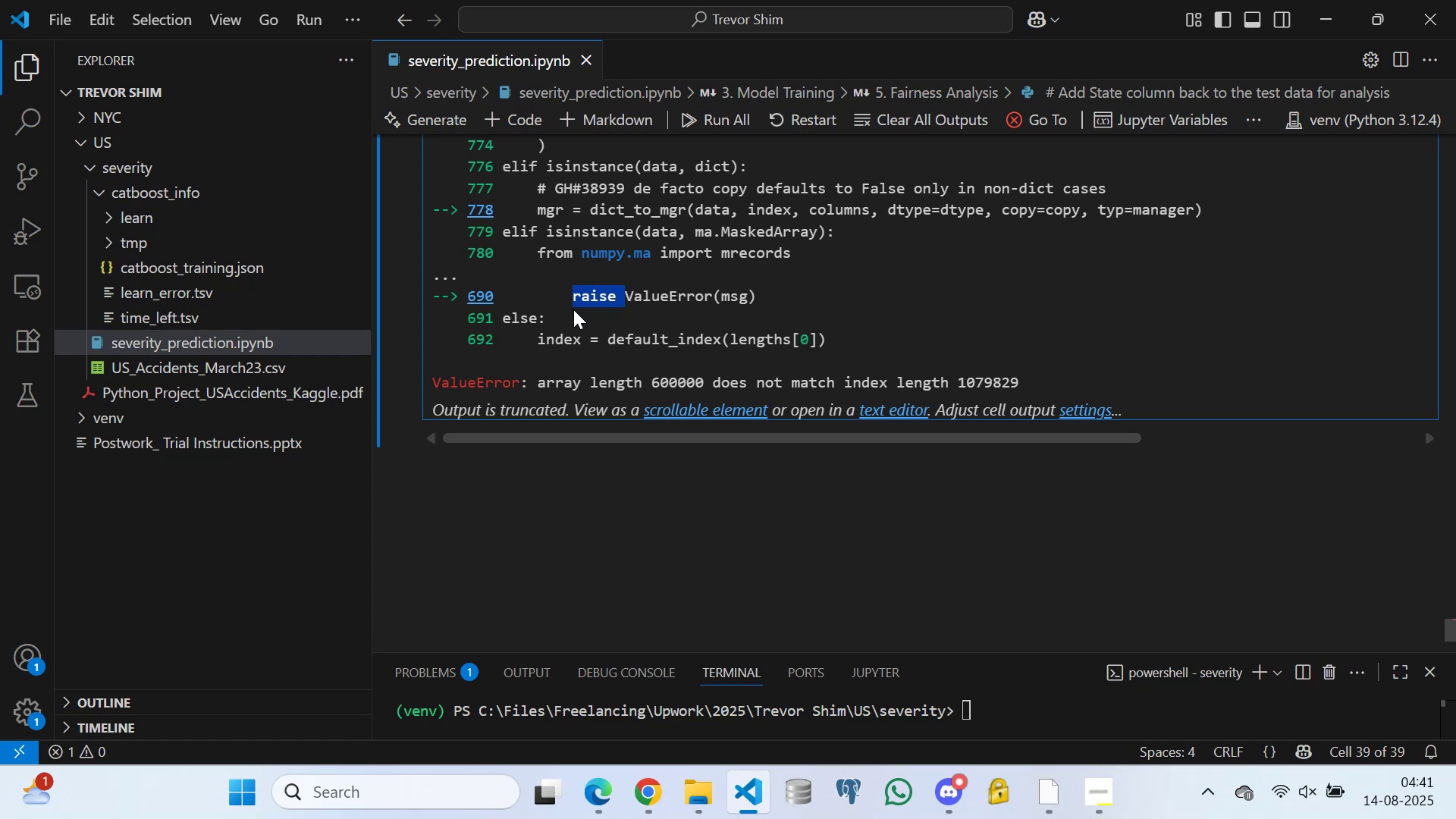 
left_click([573, 309])
 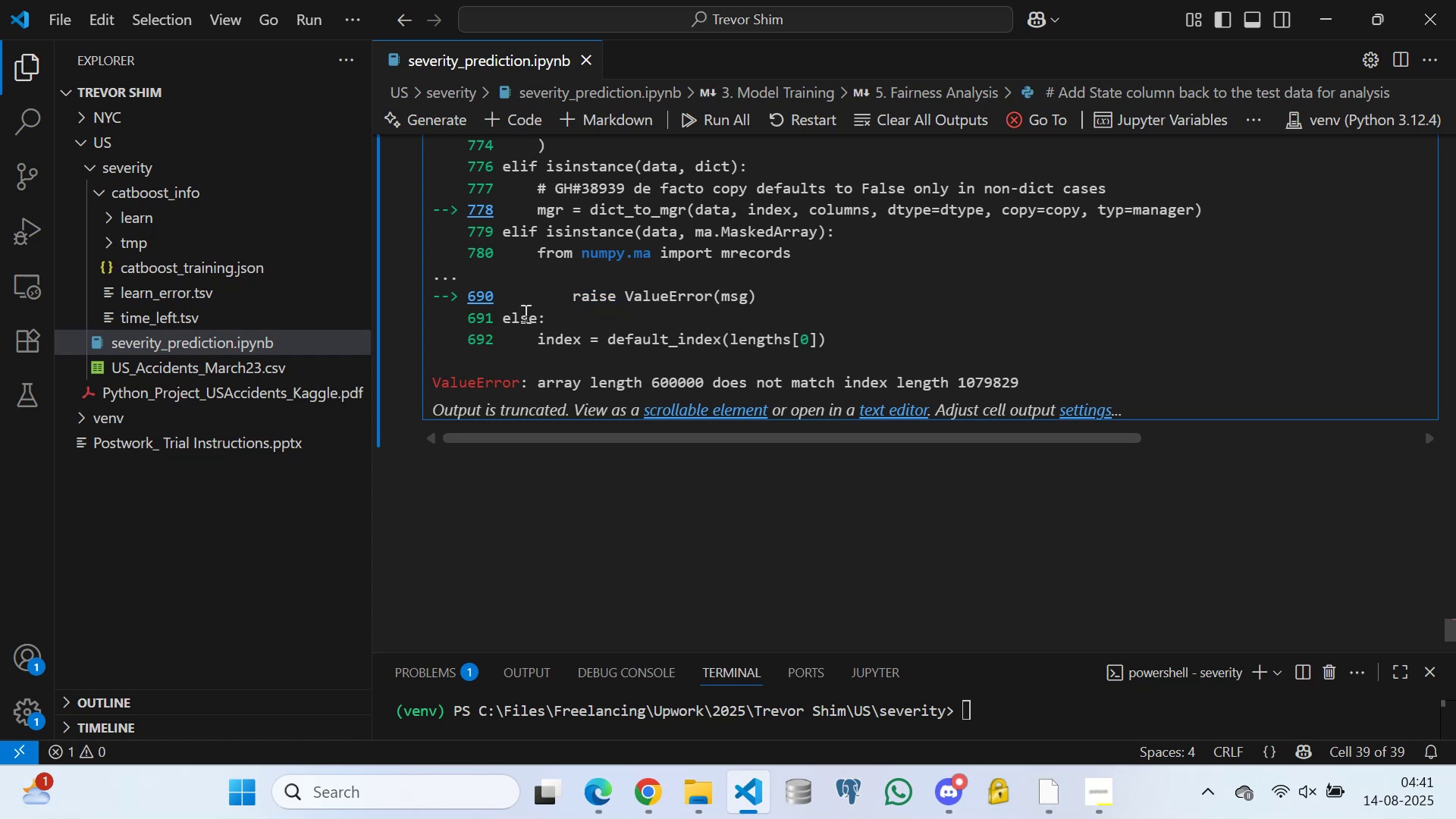 
double_click([524, 315])
 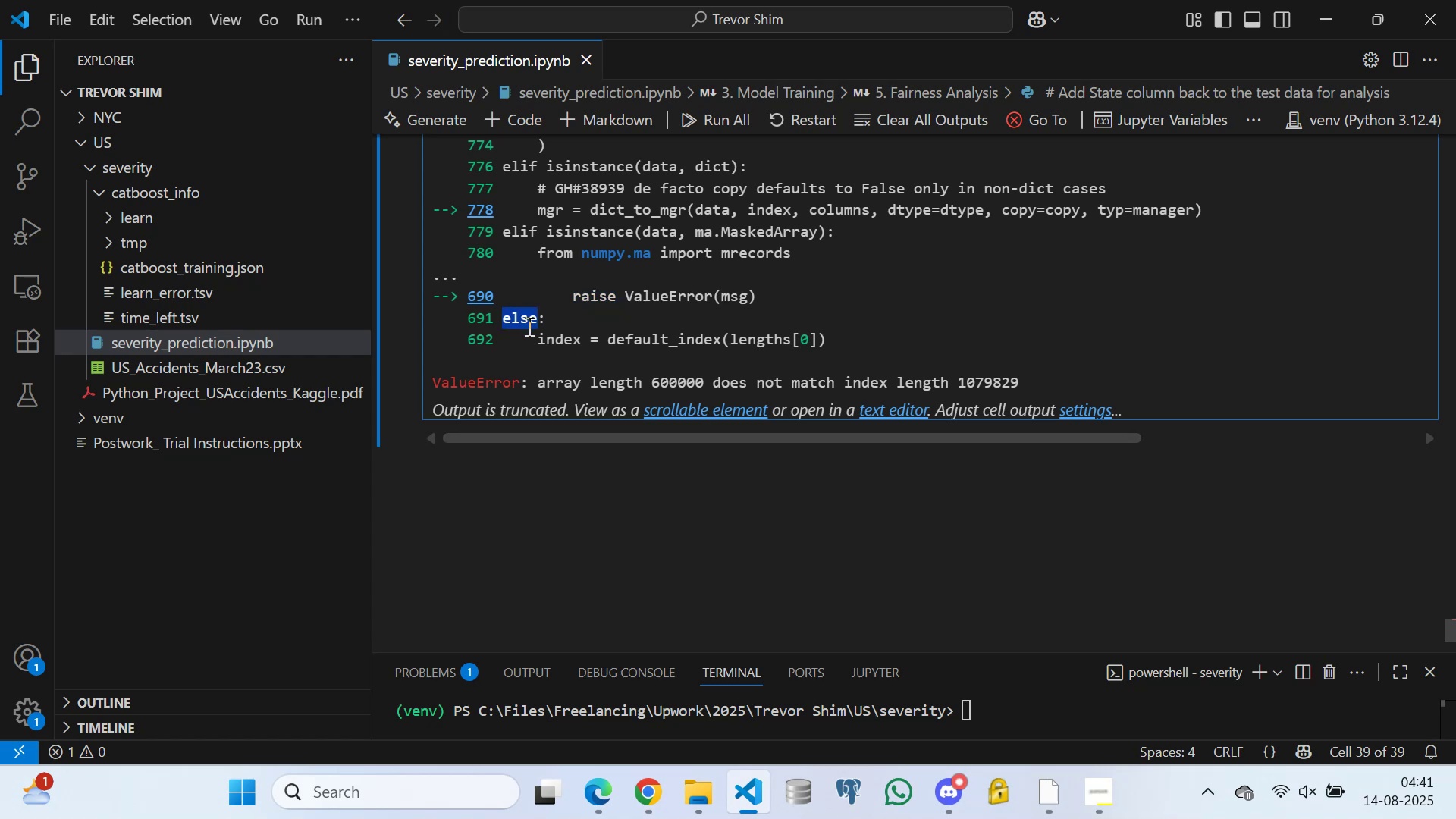 
left_click([528, 326])
 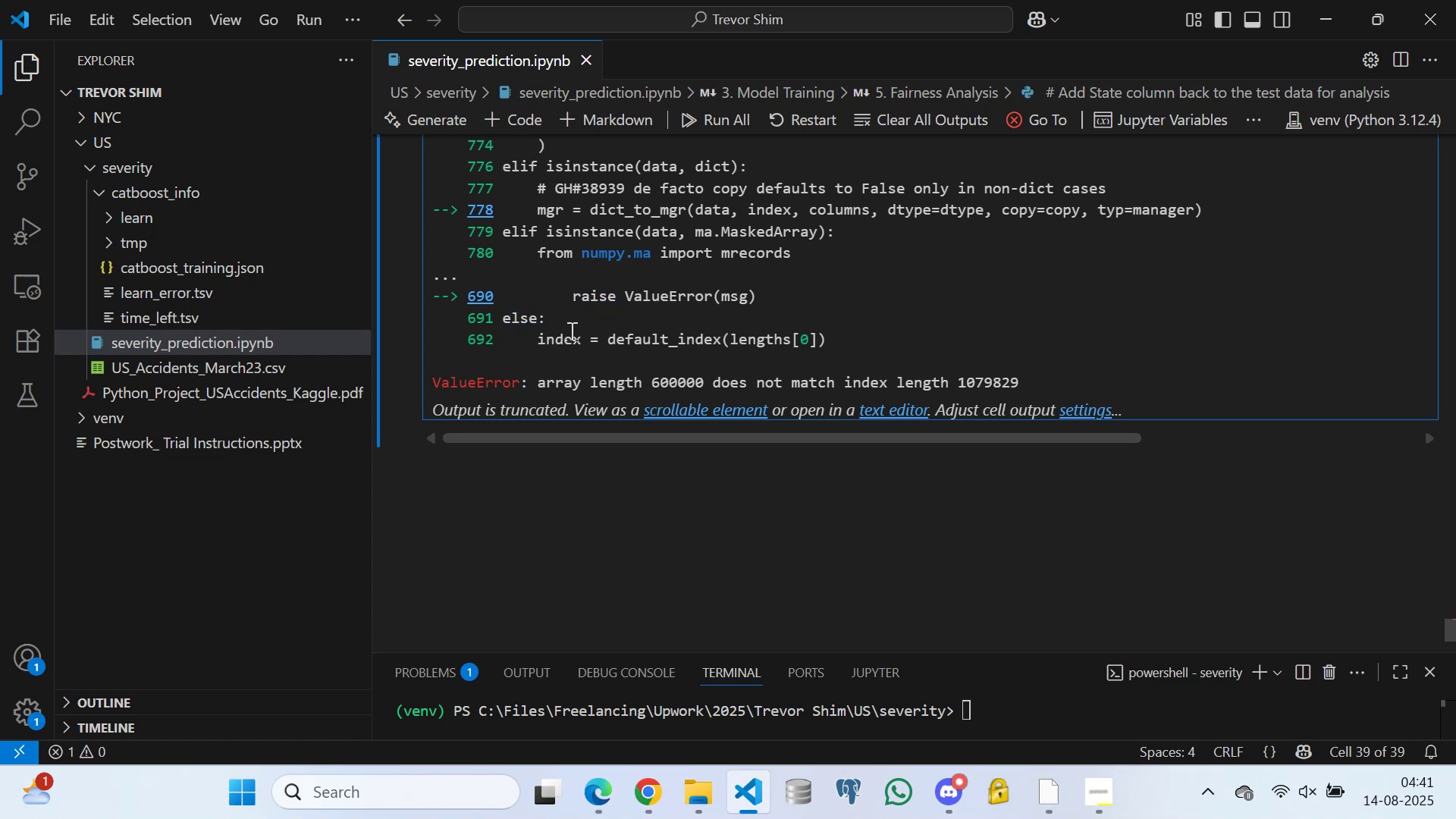 
double_click([570, 331])
 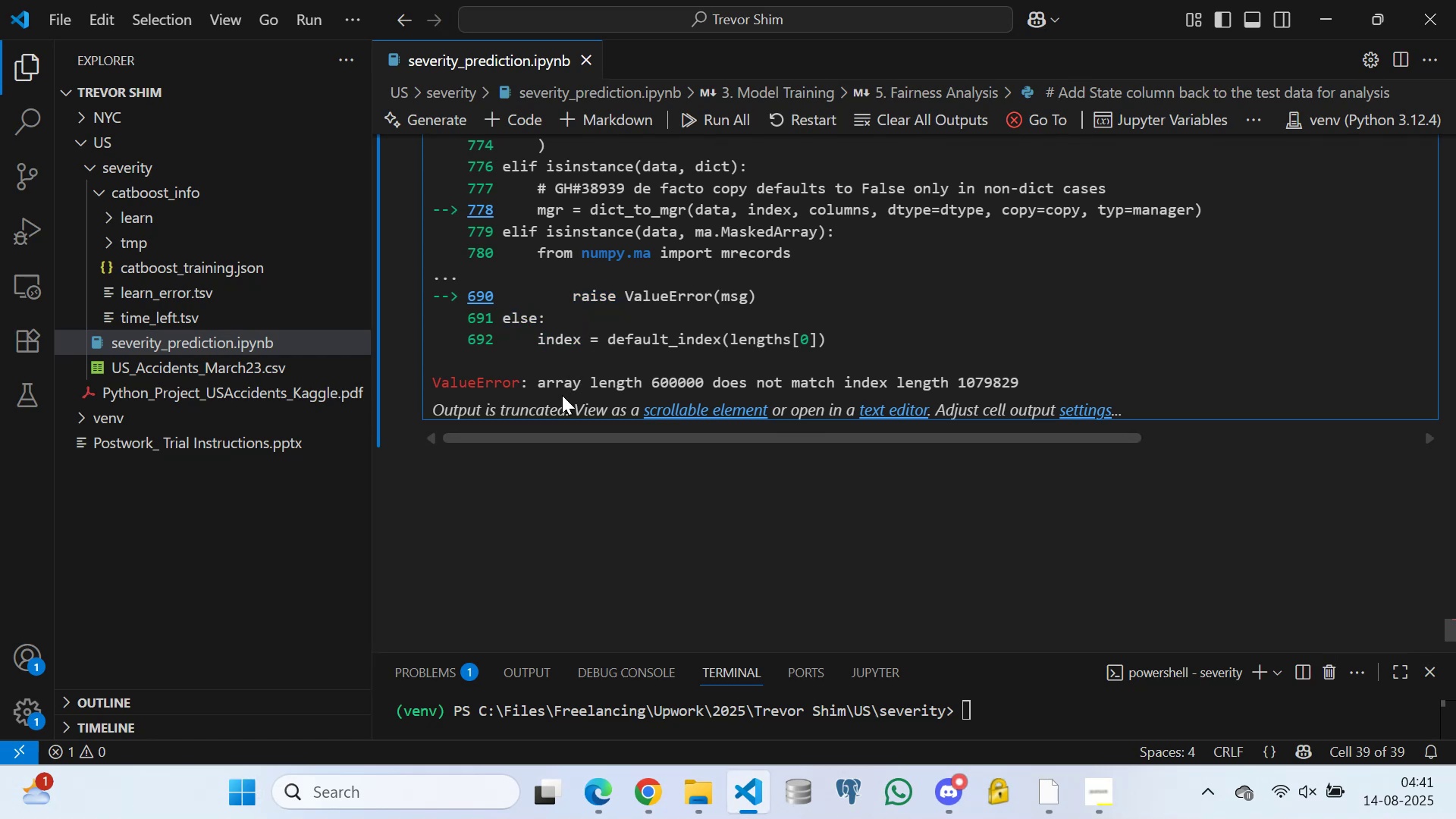 
wait(8.19)
 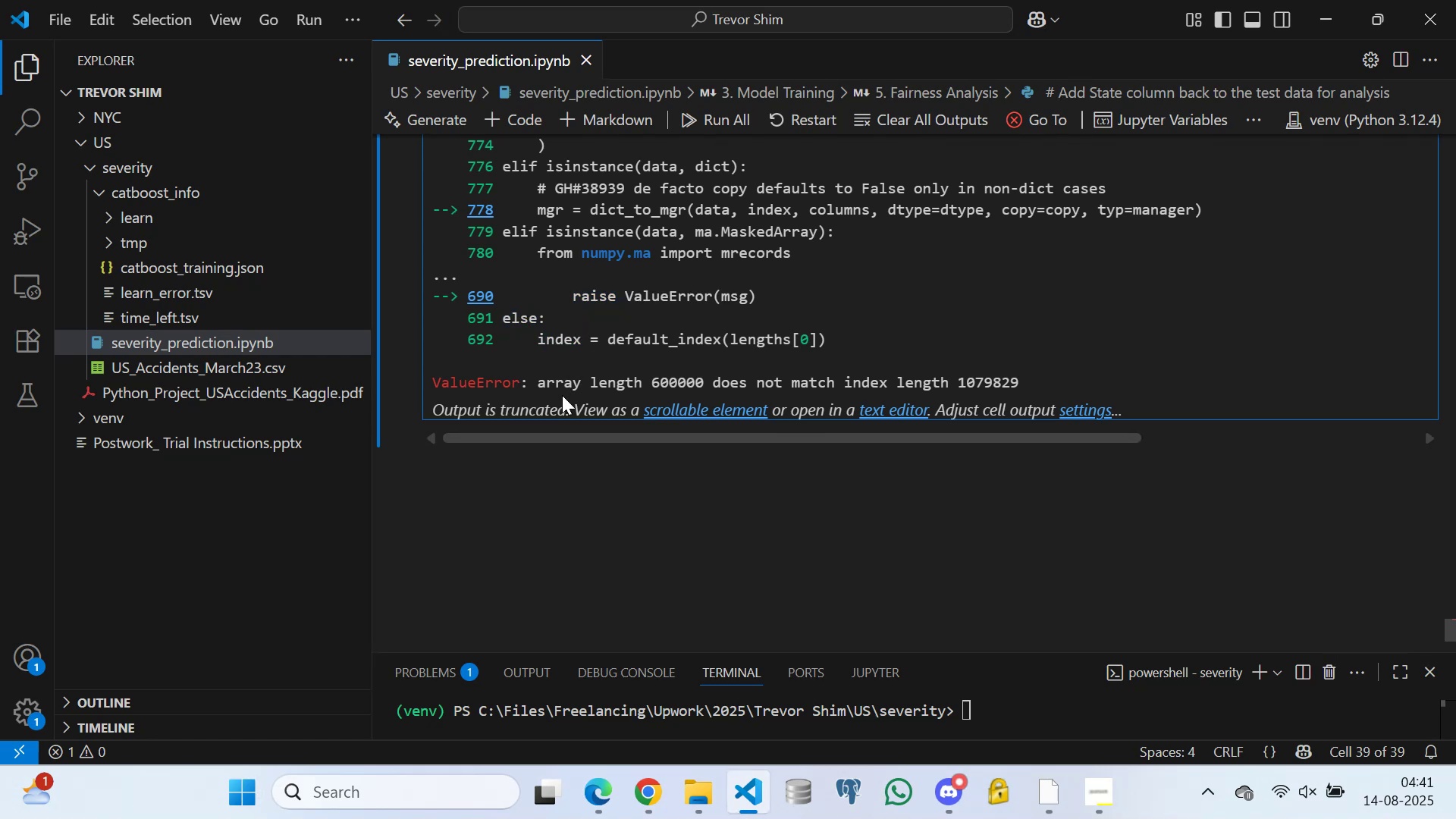 
left_click([668, 378])
 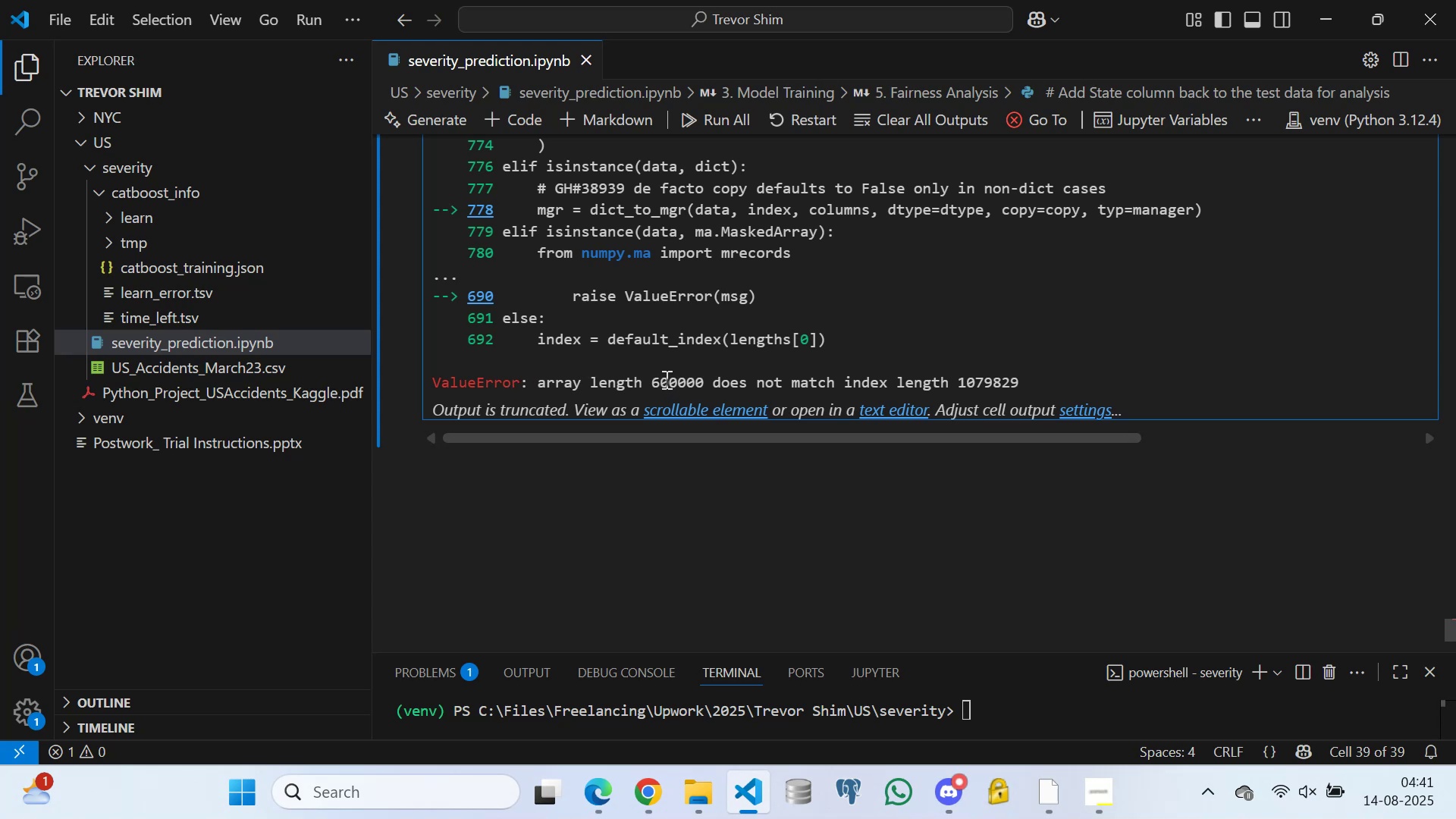 
double_click([665, 379])
 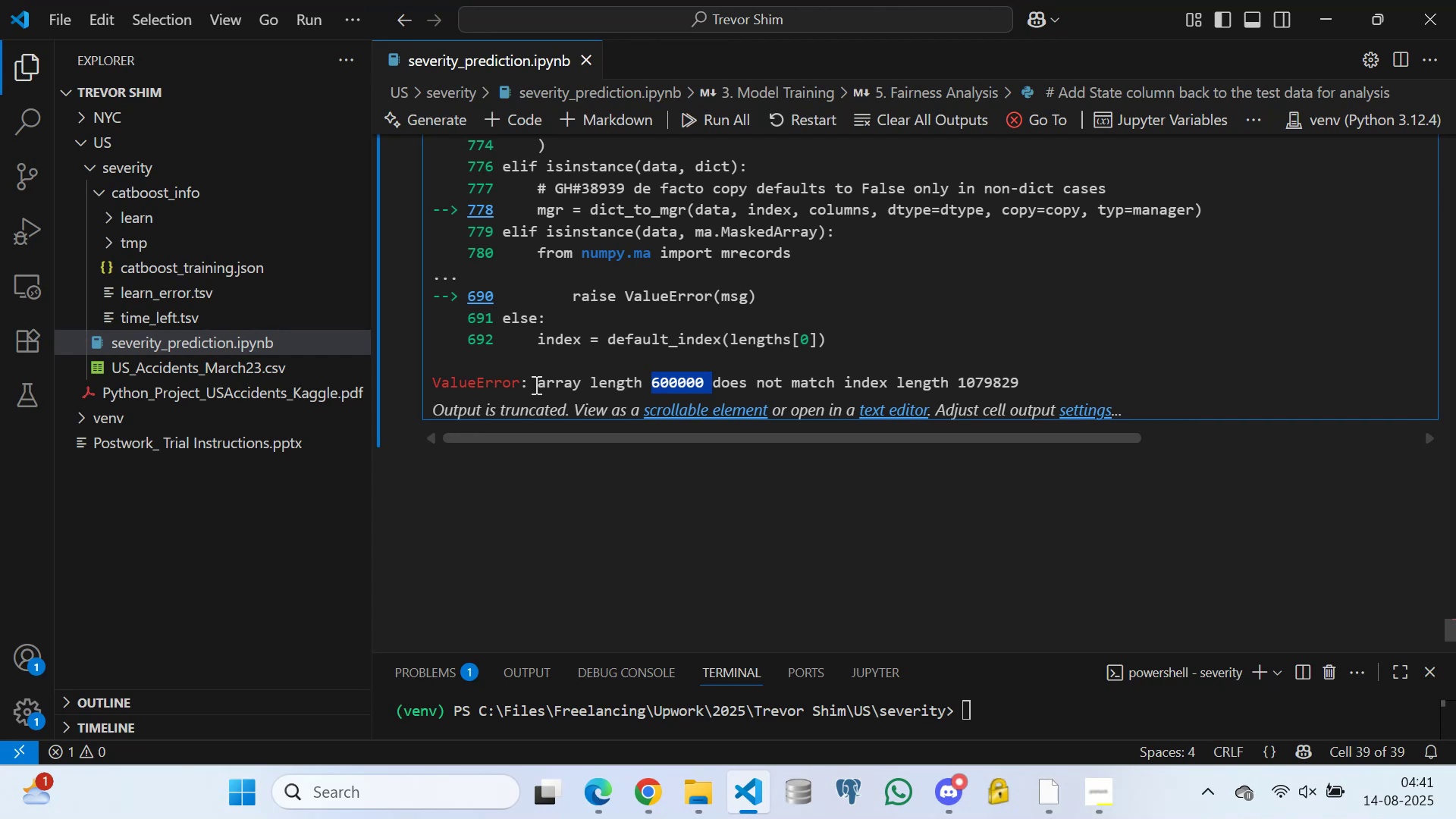 
wait(19.73)
 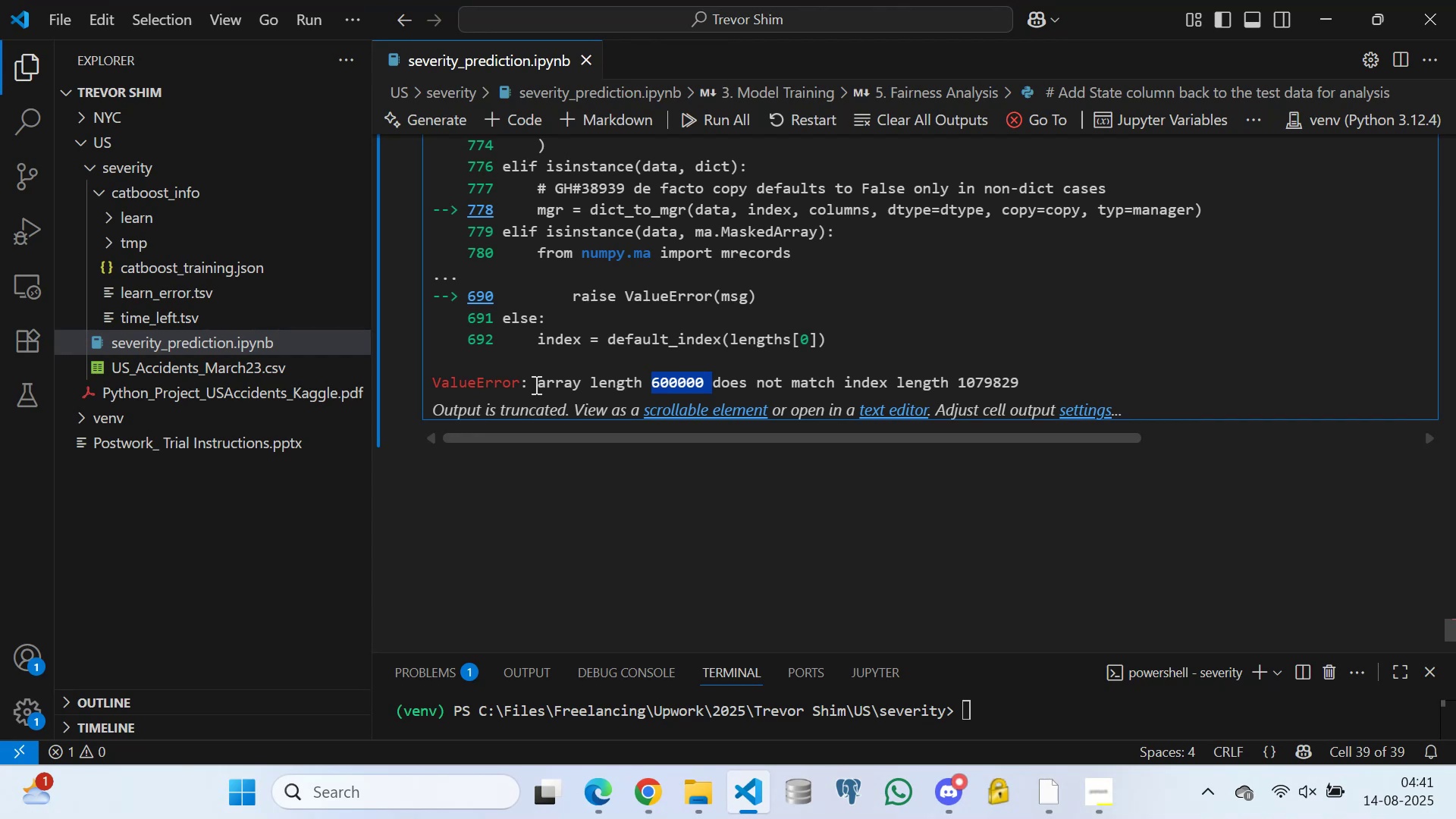 
left_click([601, 260])
 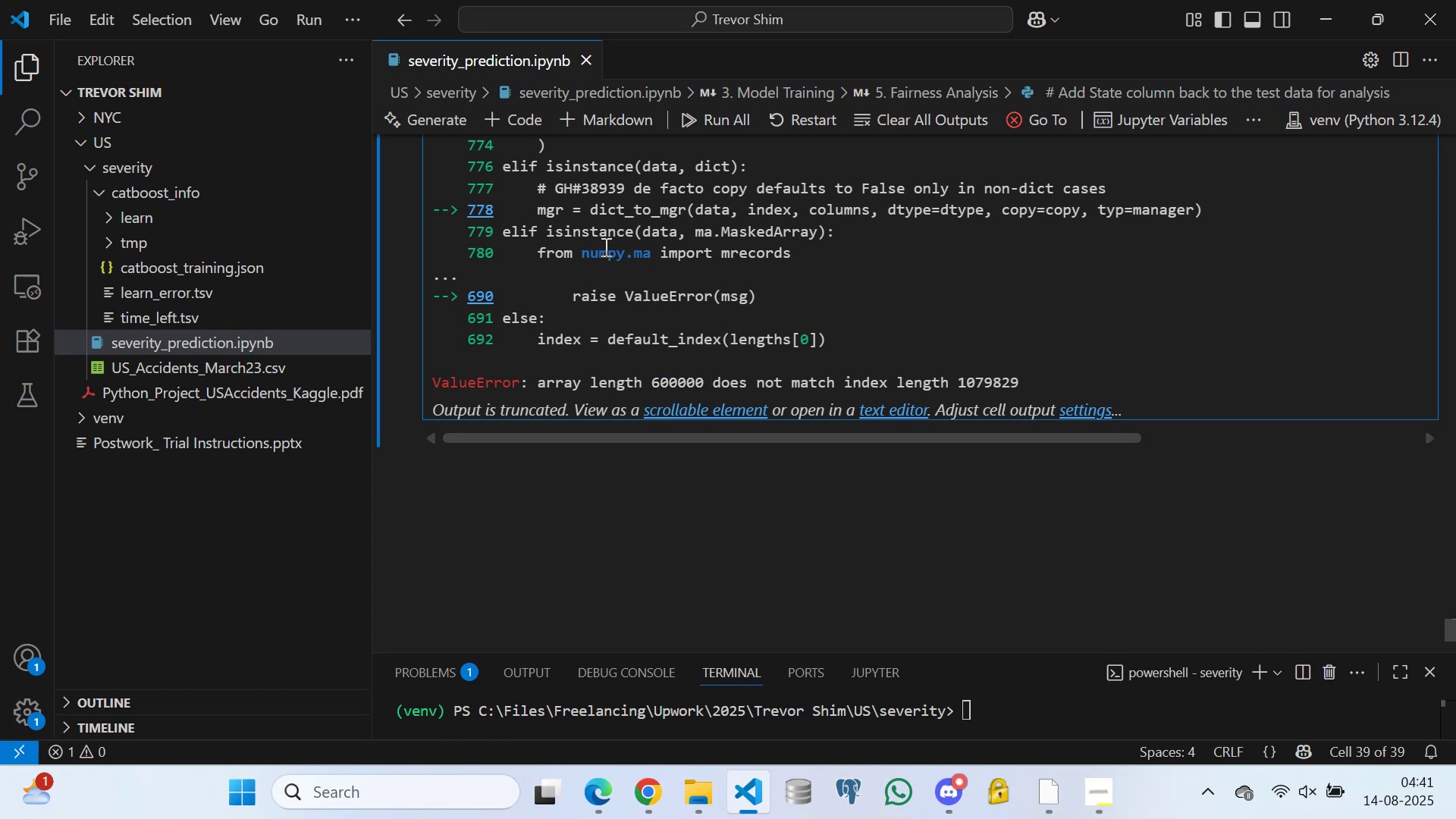 
double_click([604, 246])
 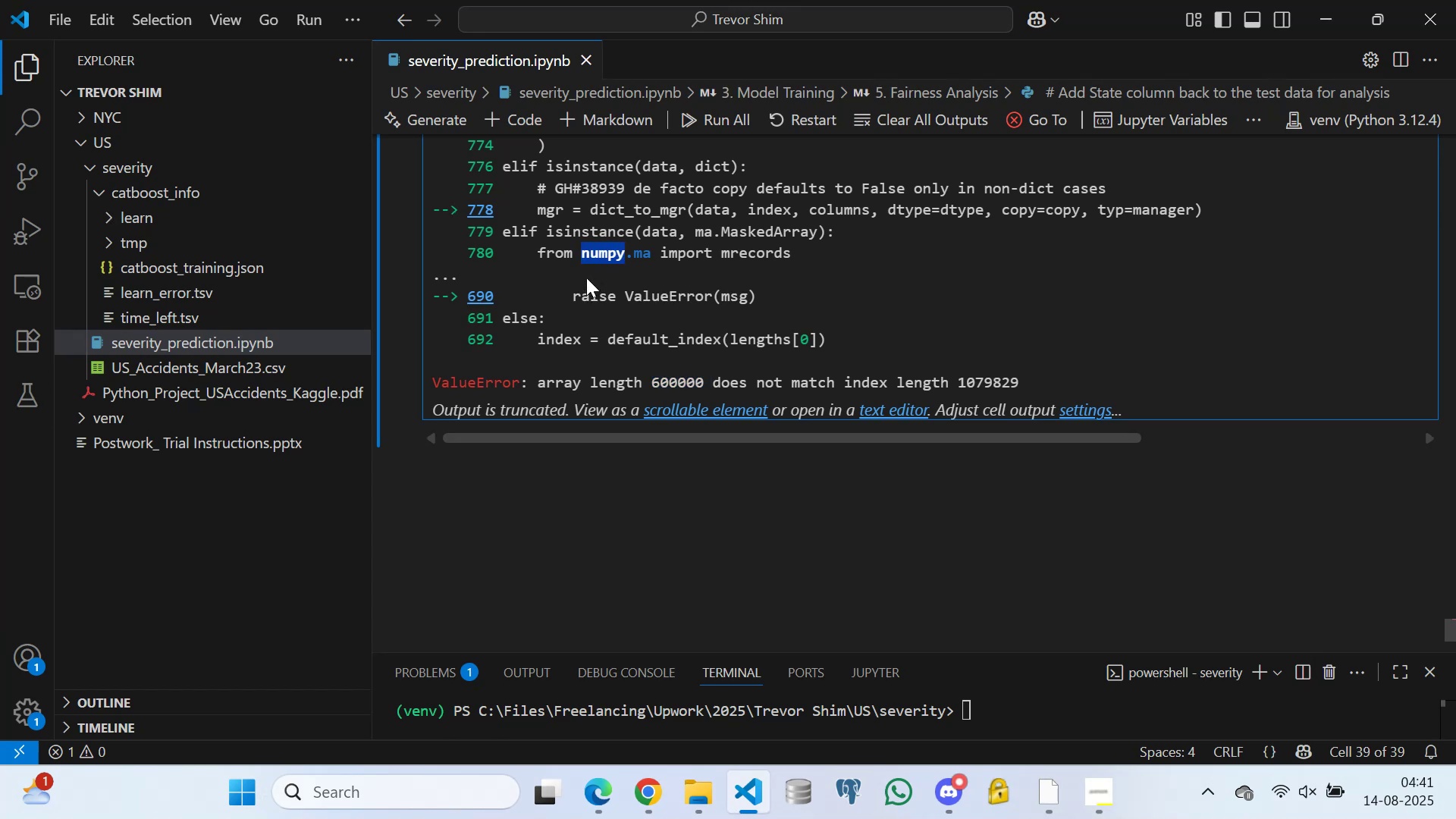 
left_click([586, 278])
 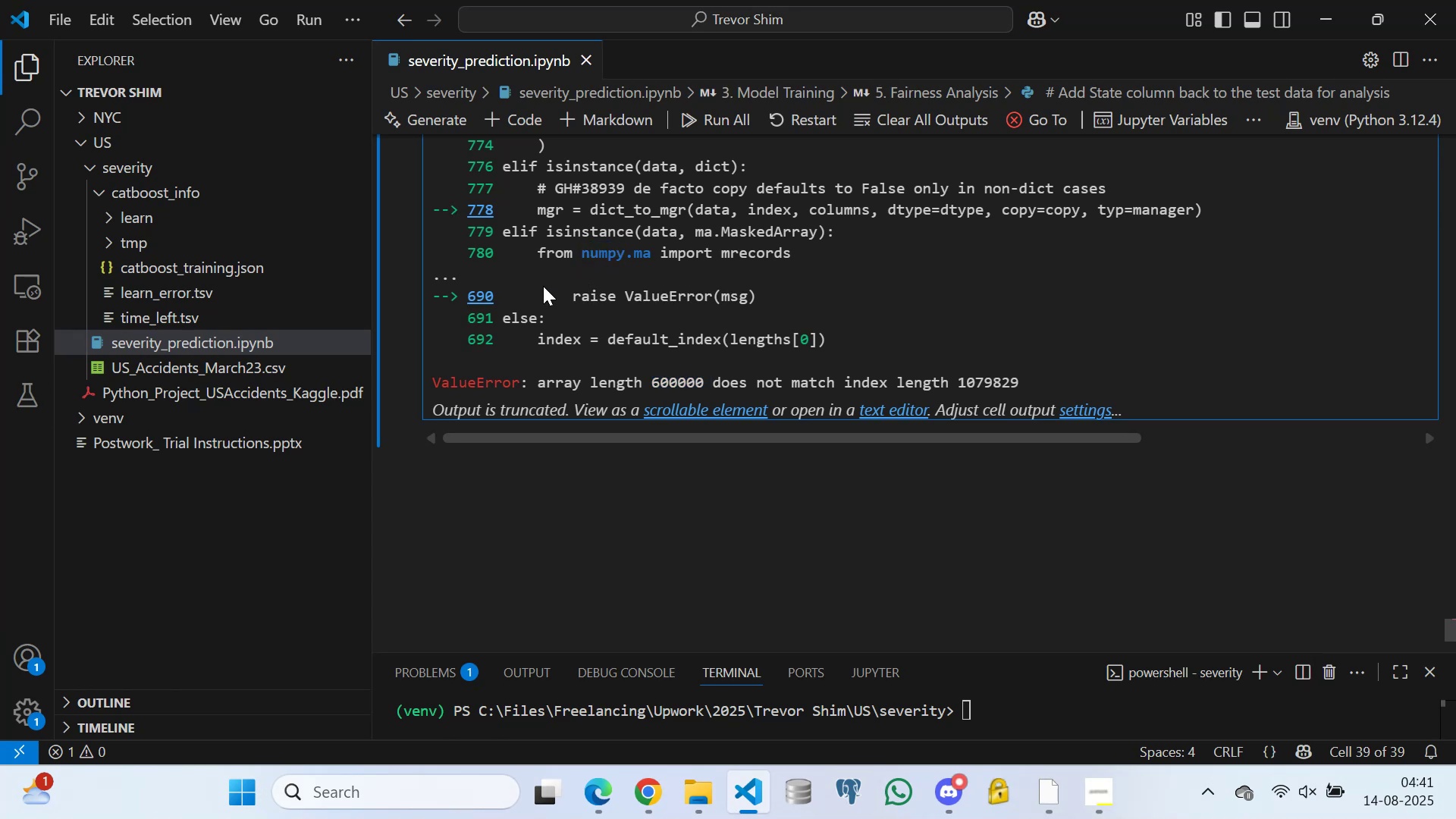 
left_click([543, 286])
 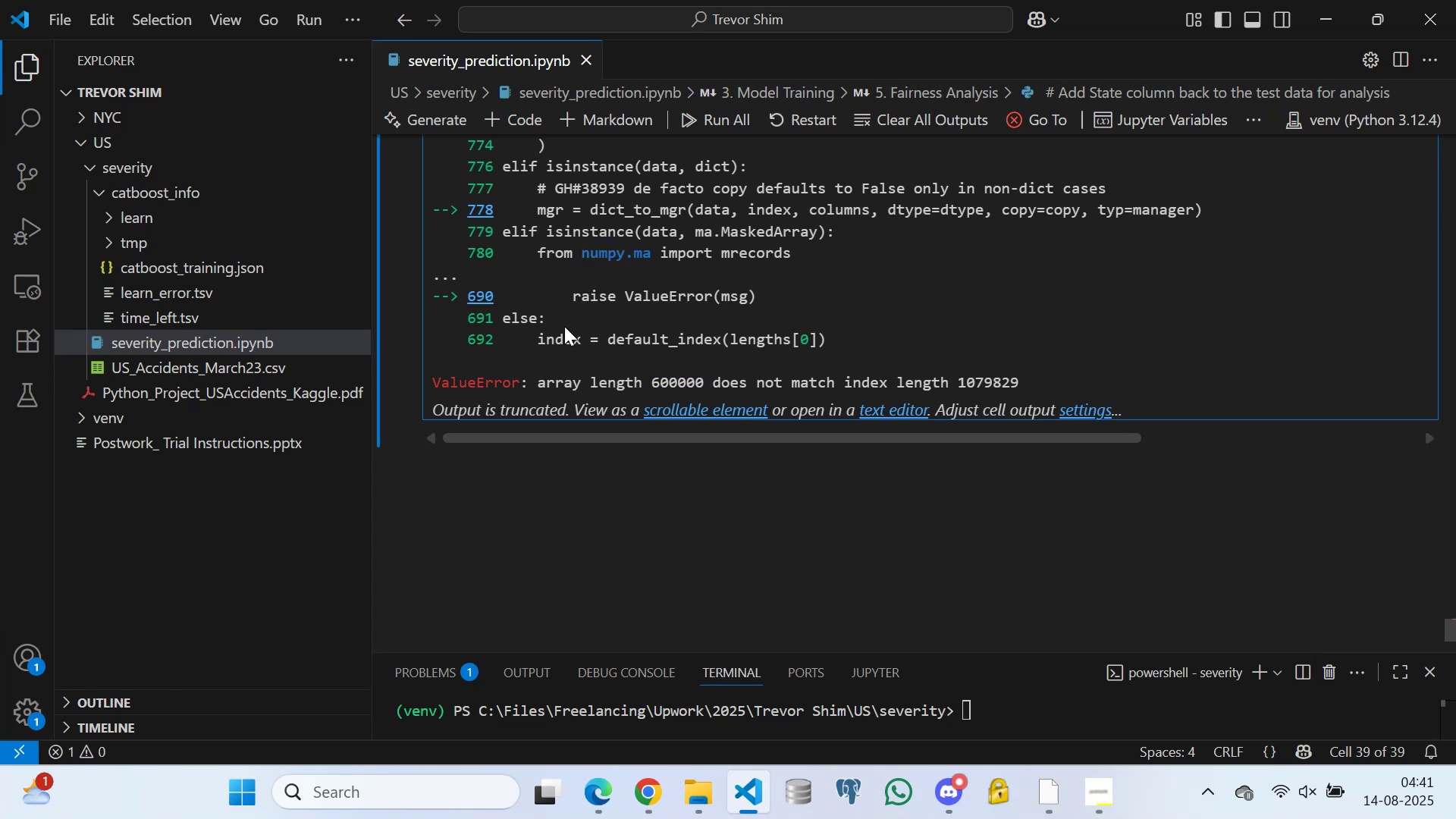 
left_click([564, 326])
 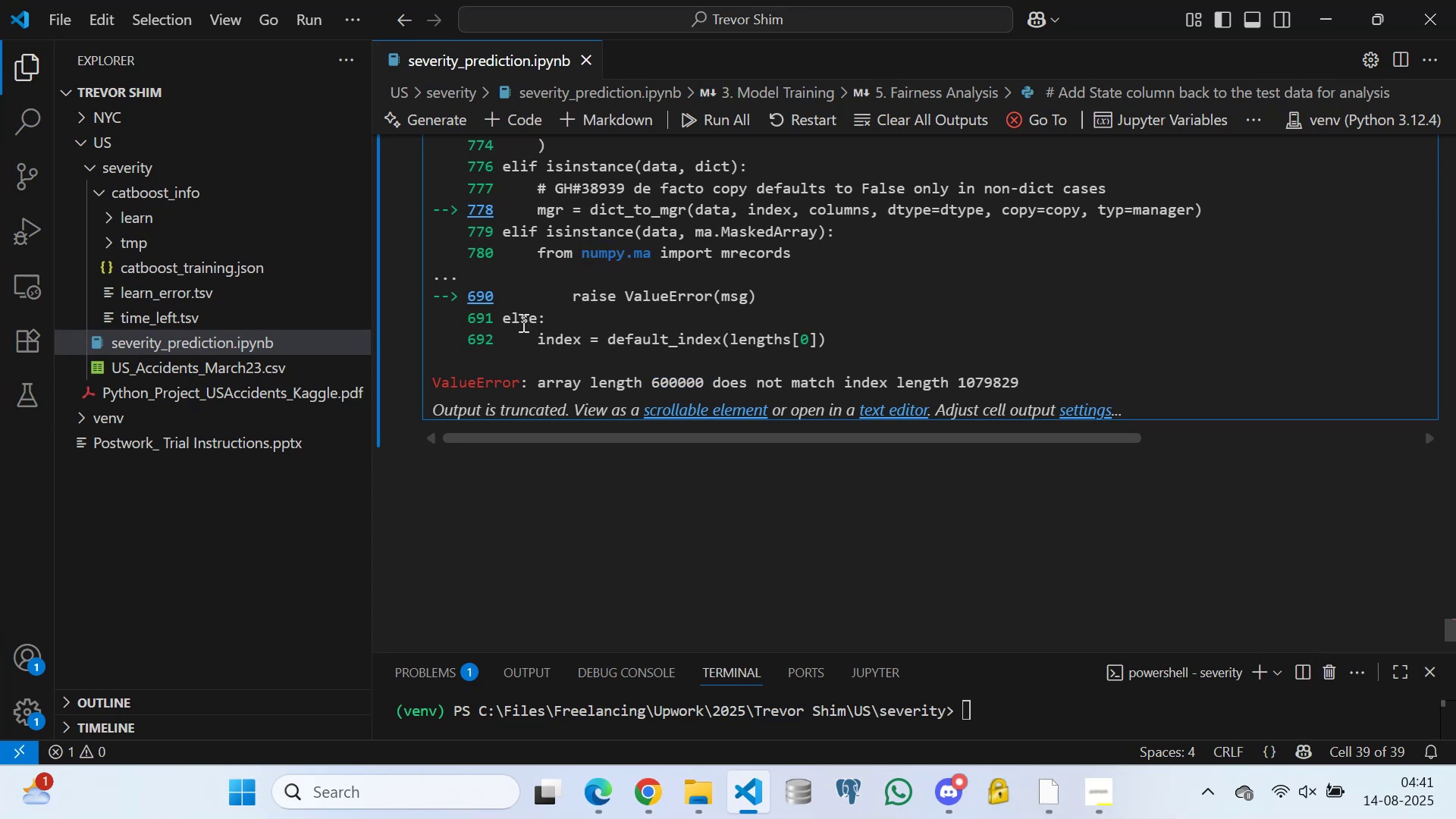 
double_click([522, 322])
 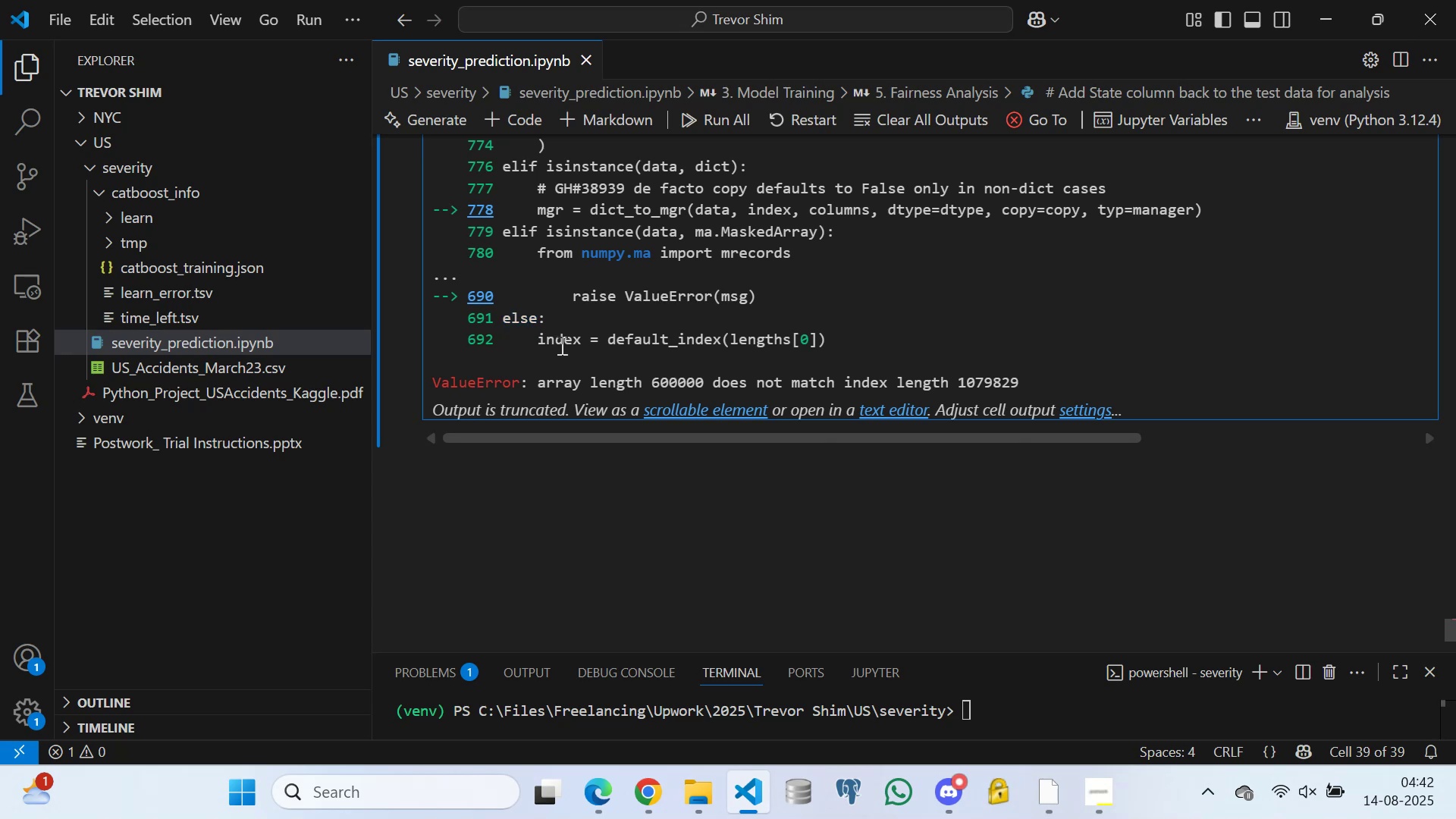 
double_click([560, 345])
 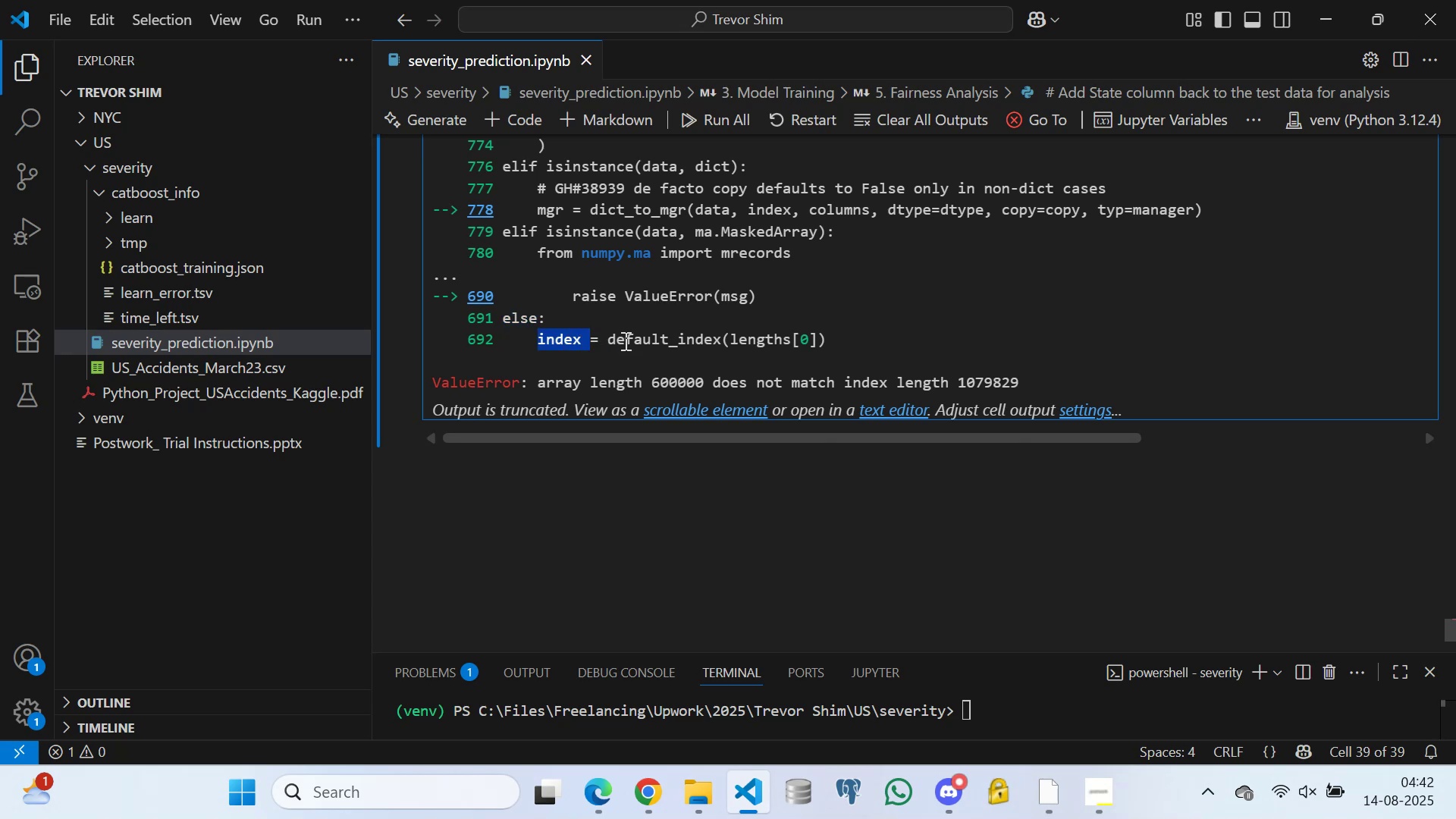 
double_click([624, 340])
 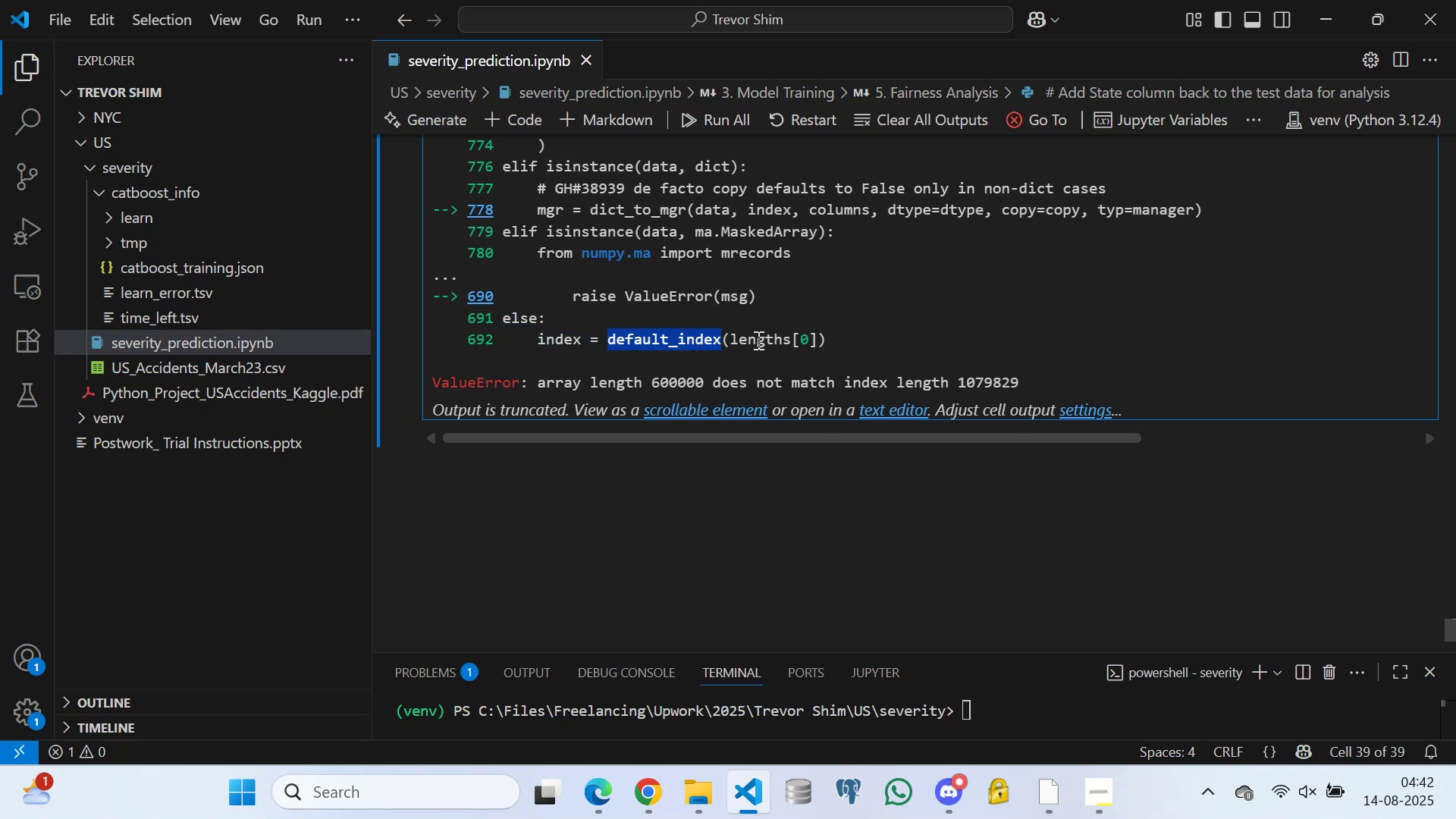 
left_click([760, 340])
 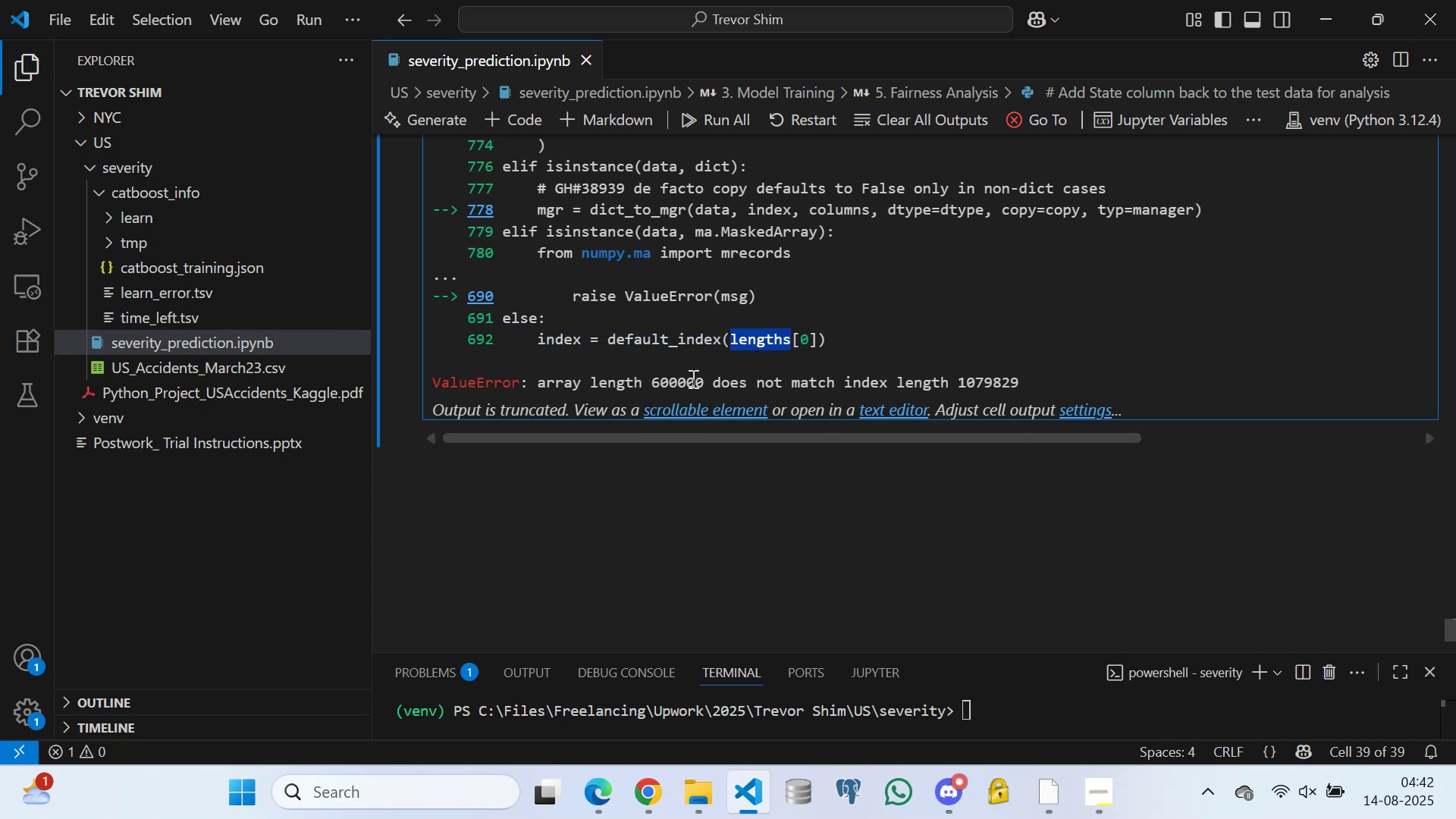 
wait(5.22)
 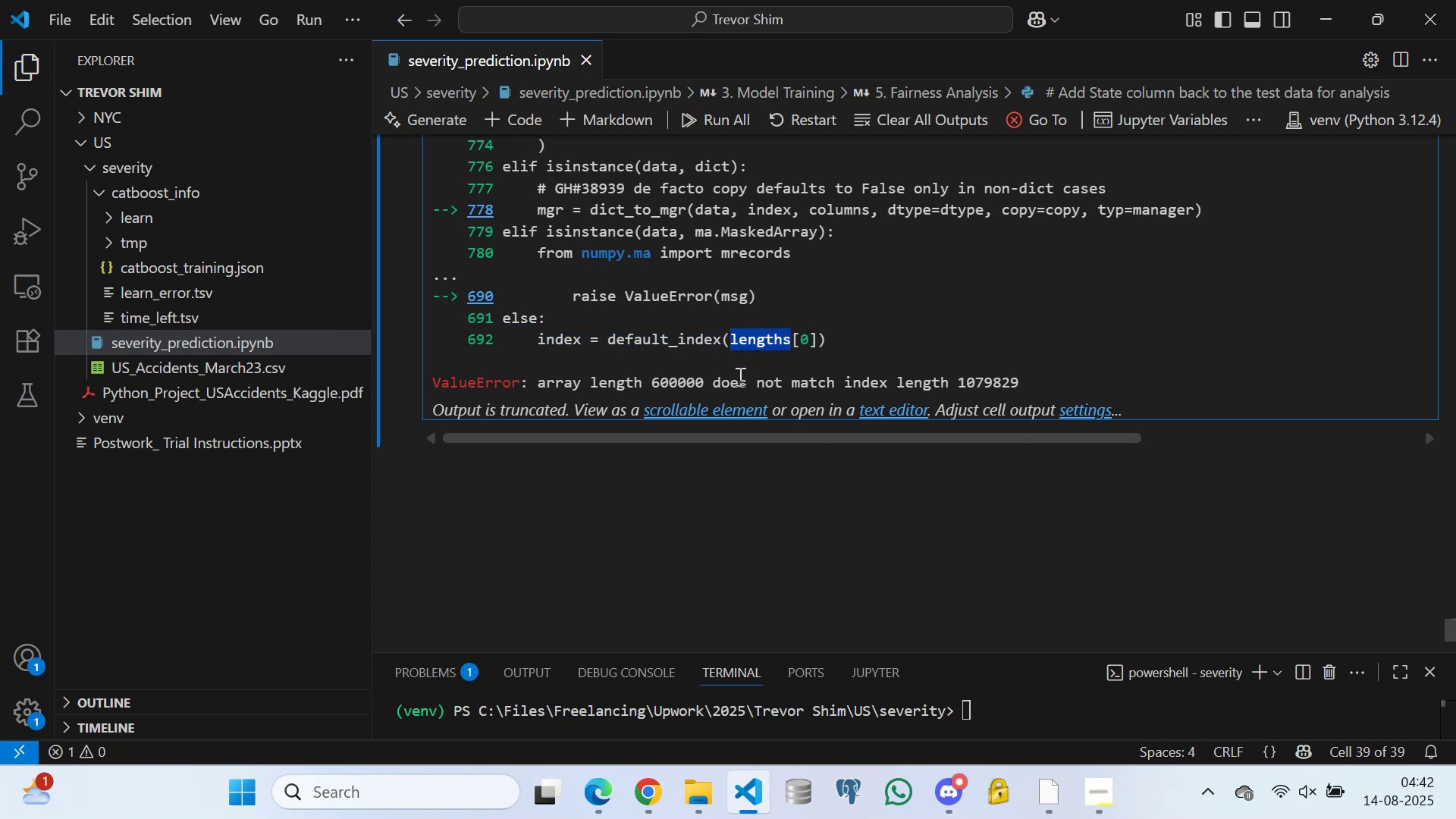 
double_click([670, 379])
 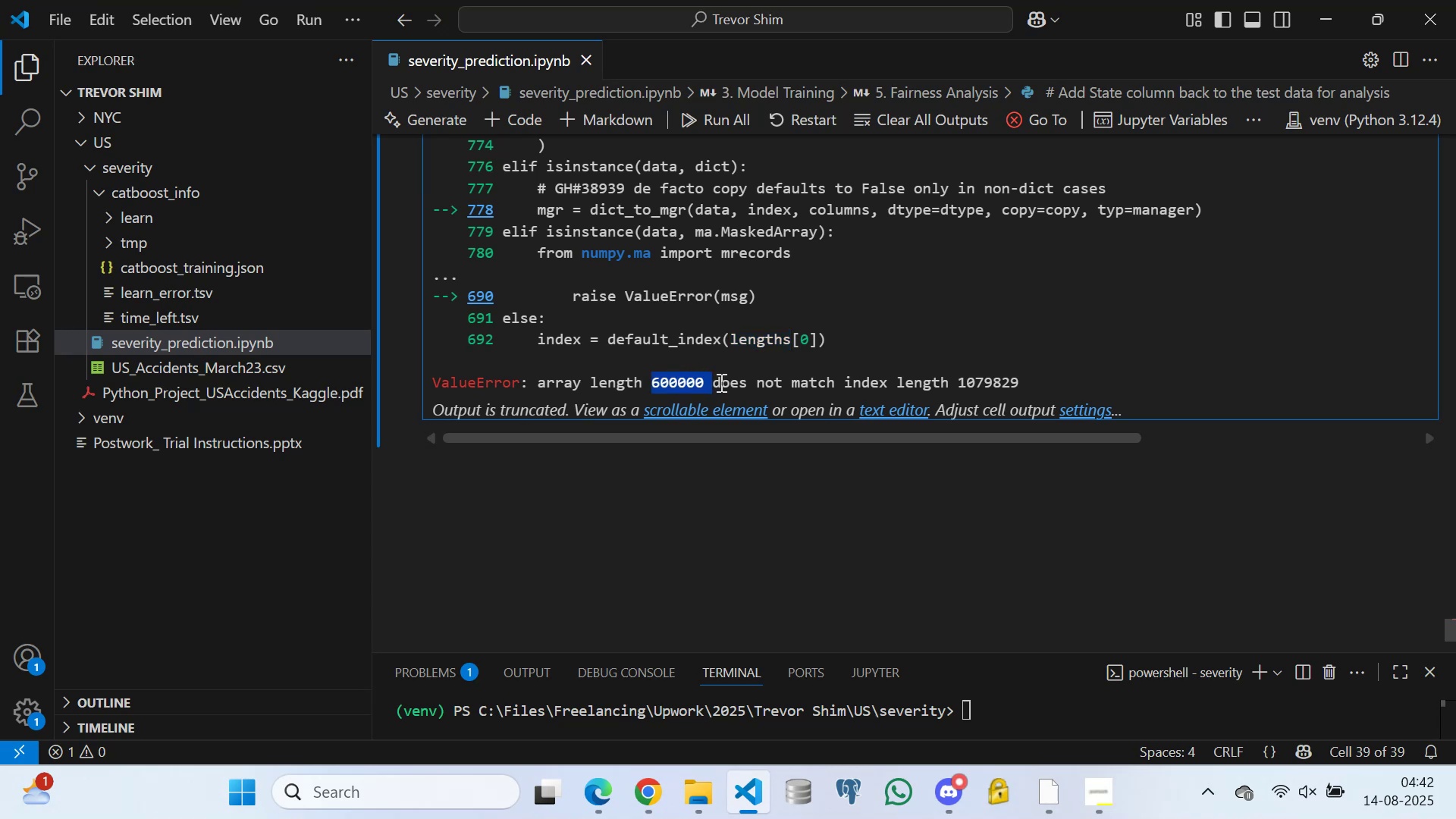 
left_click([721, 381])
 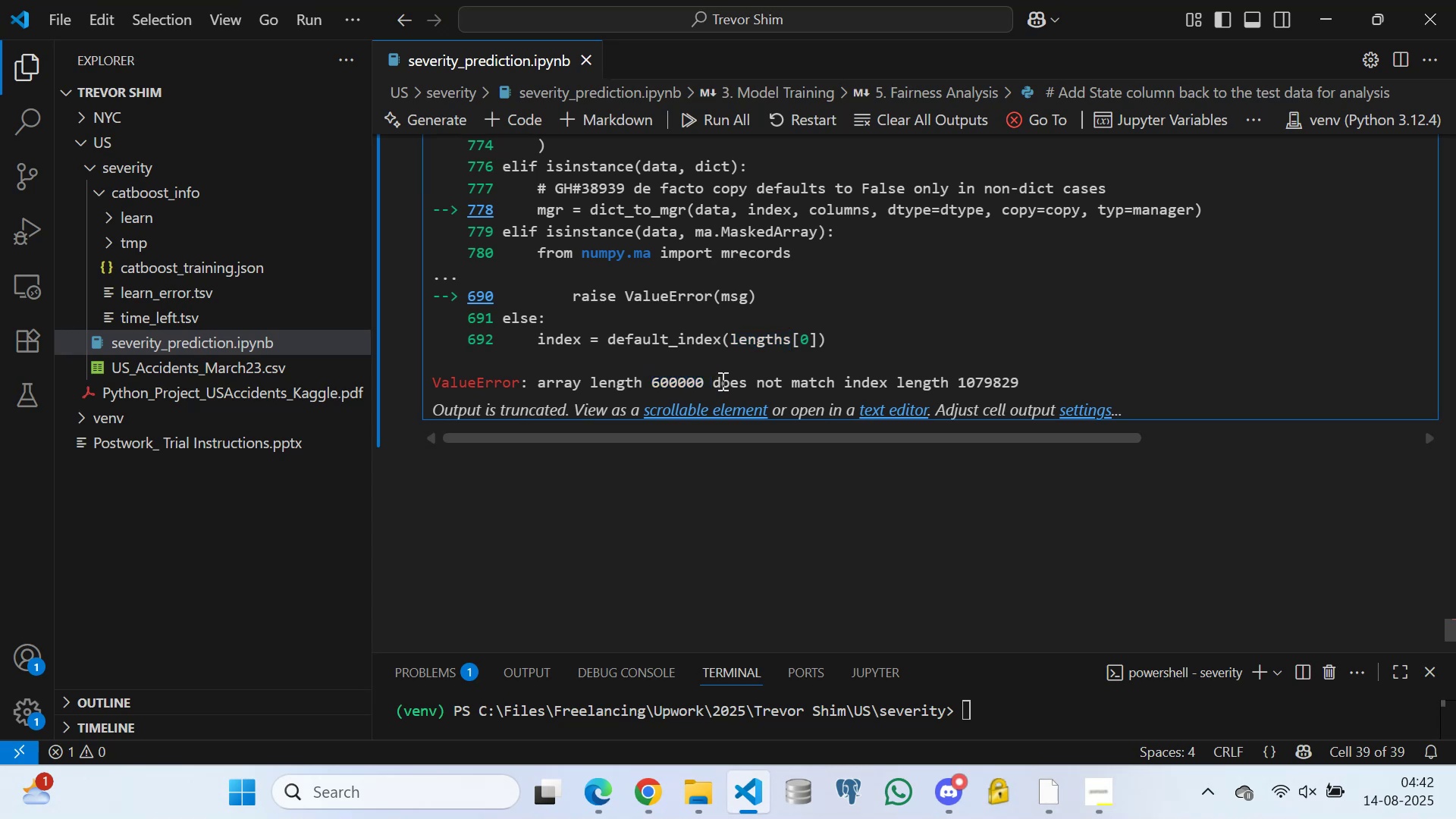 
left_click([721, 381])
 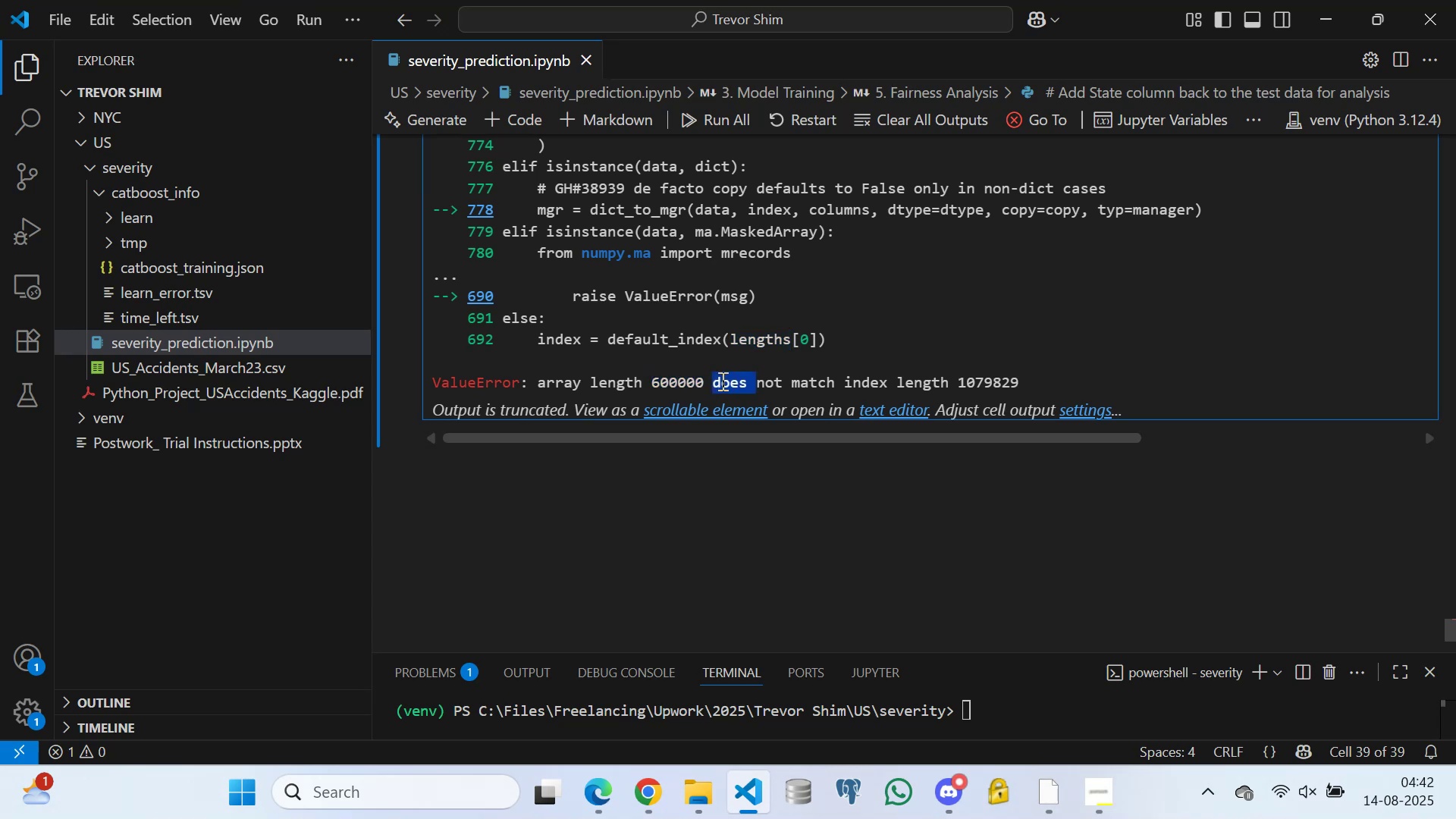 
double_click([721, 381])
 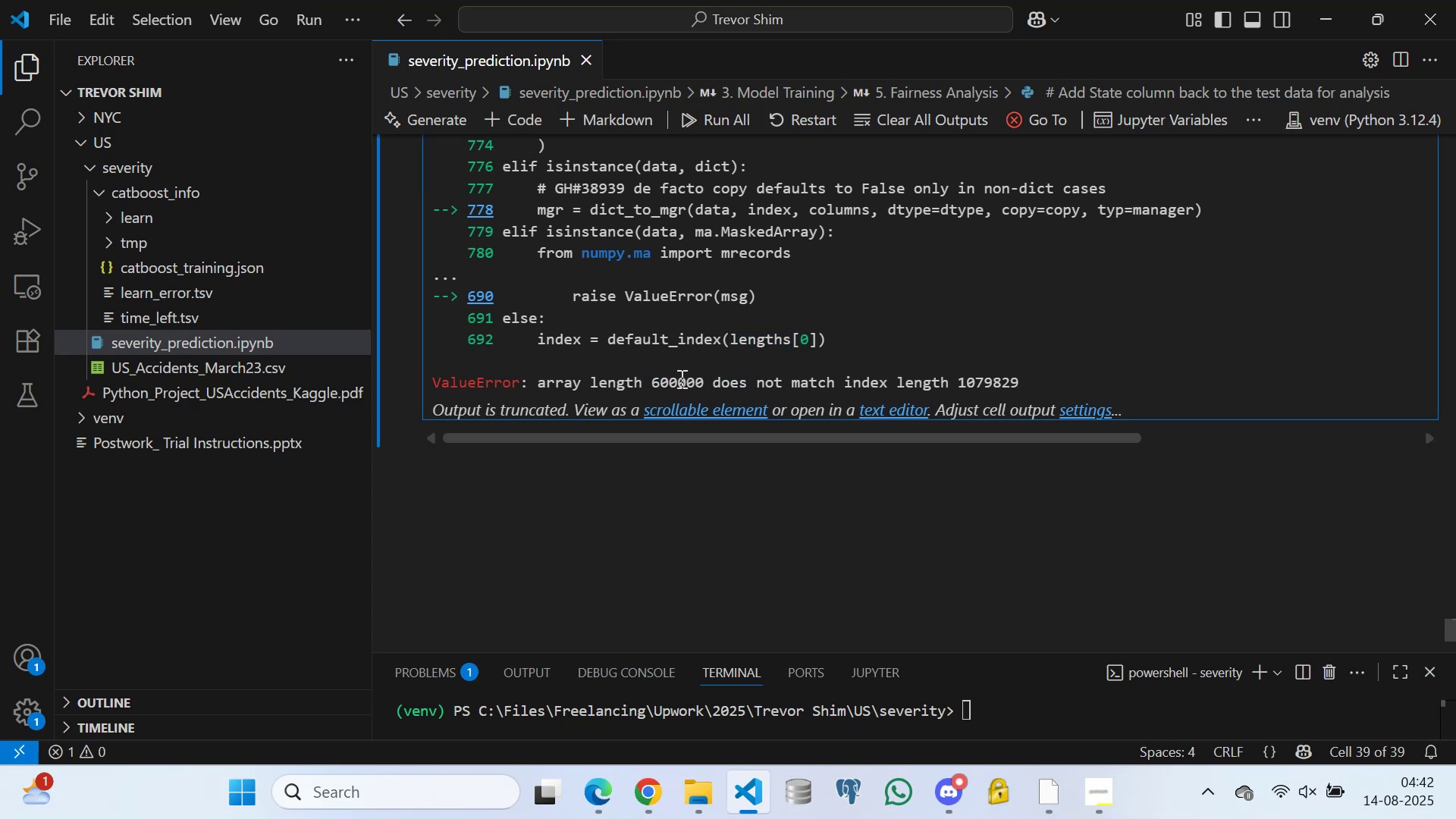 
left_click([680, 378])
 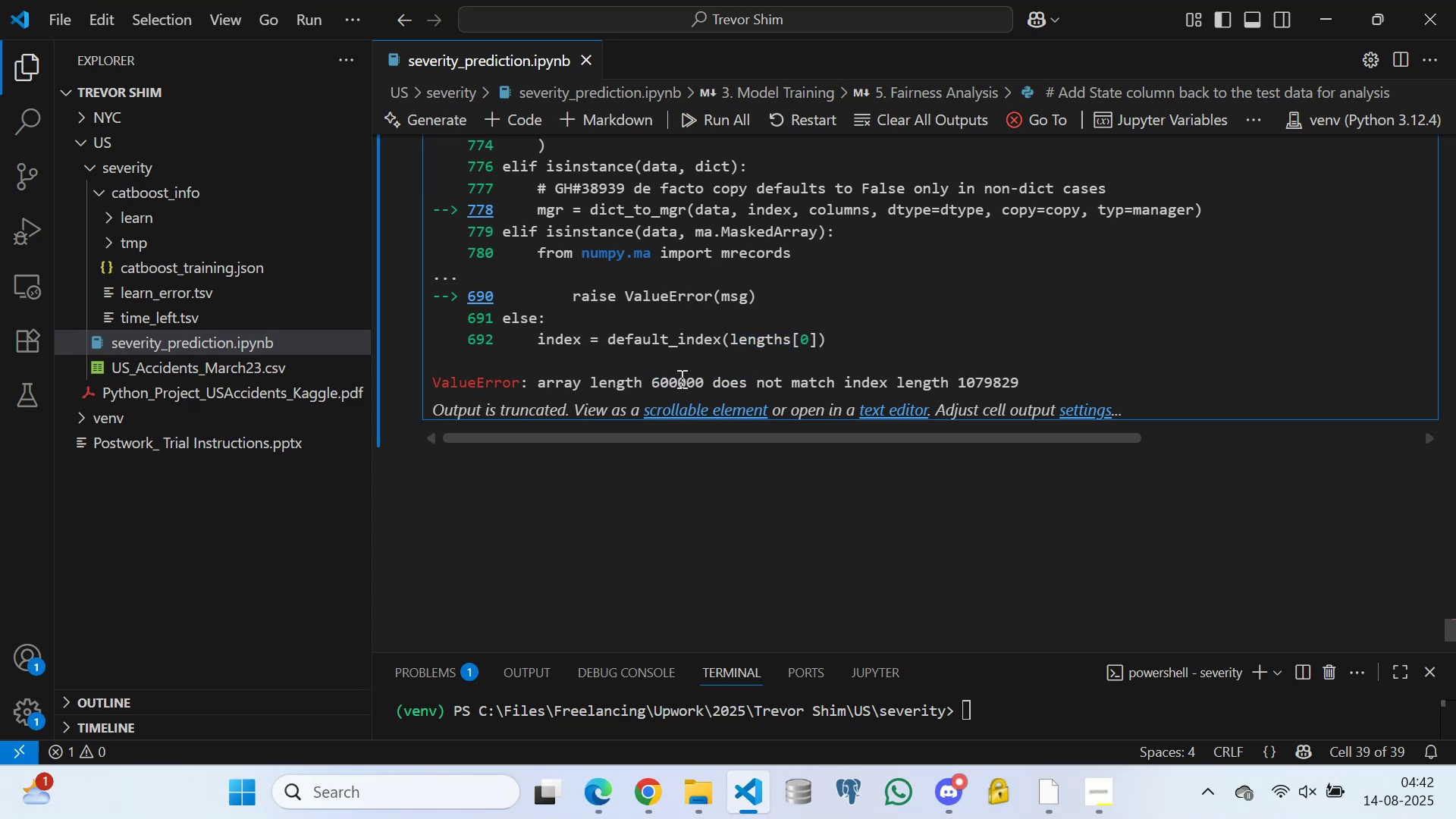 
left_click([680, 378])
 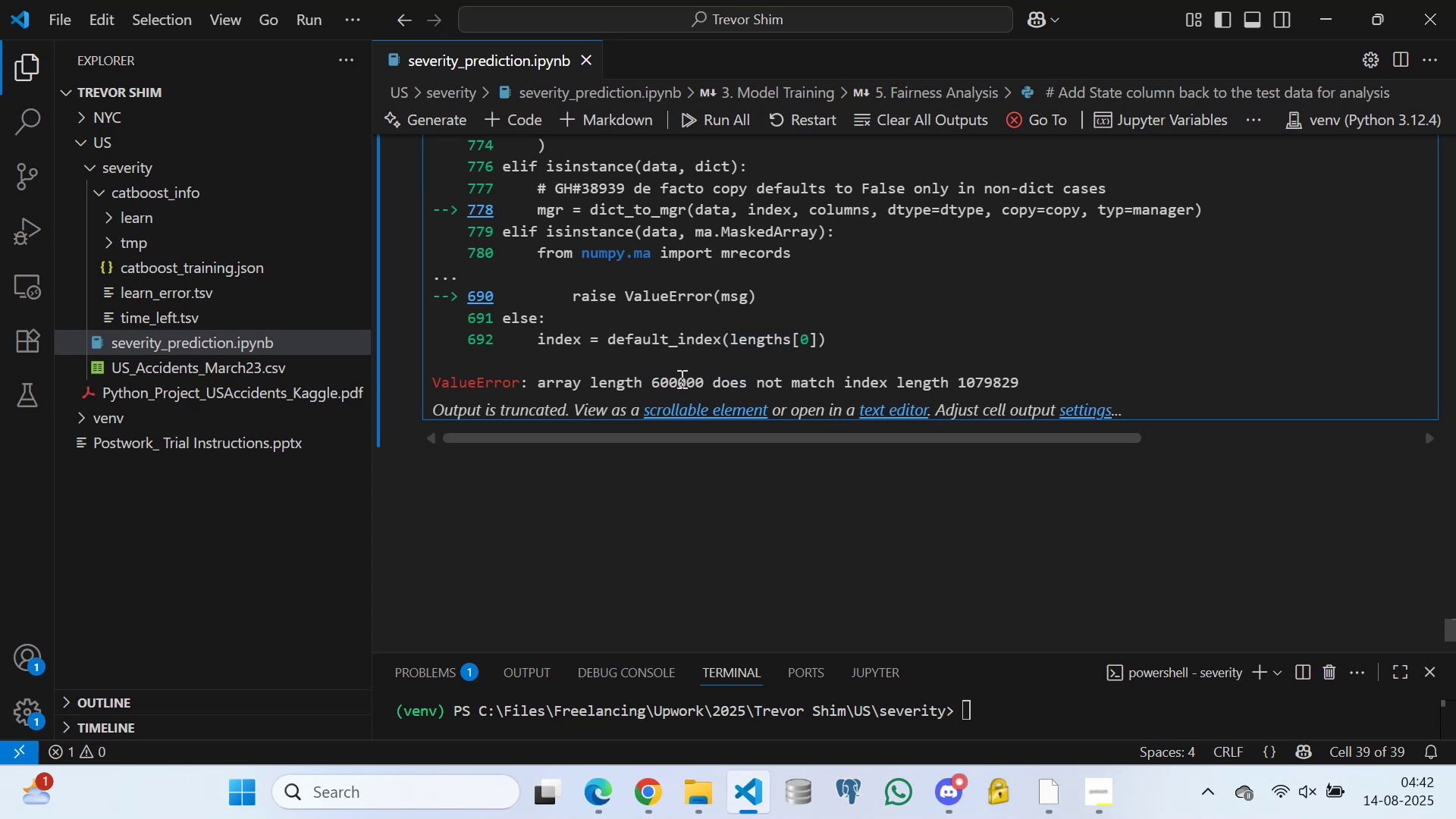 
left_click([680, 378])
 